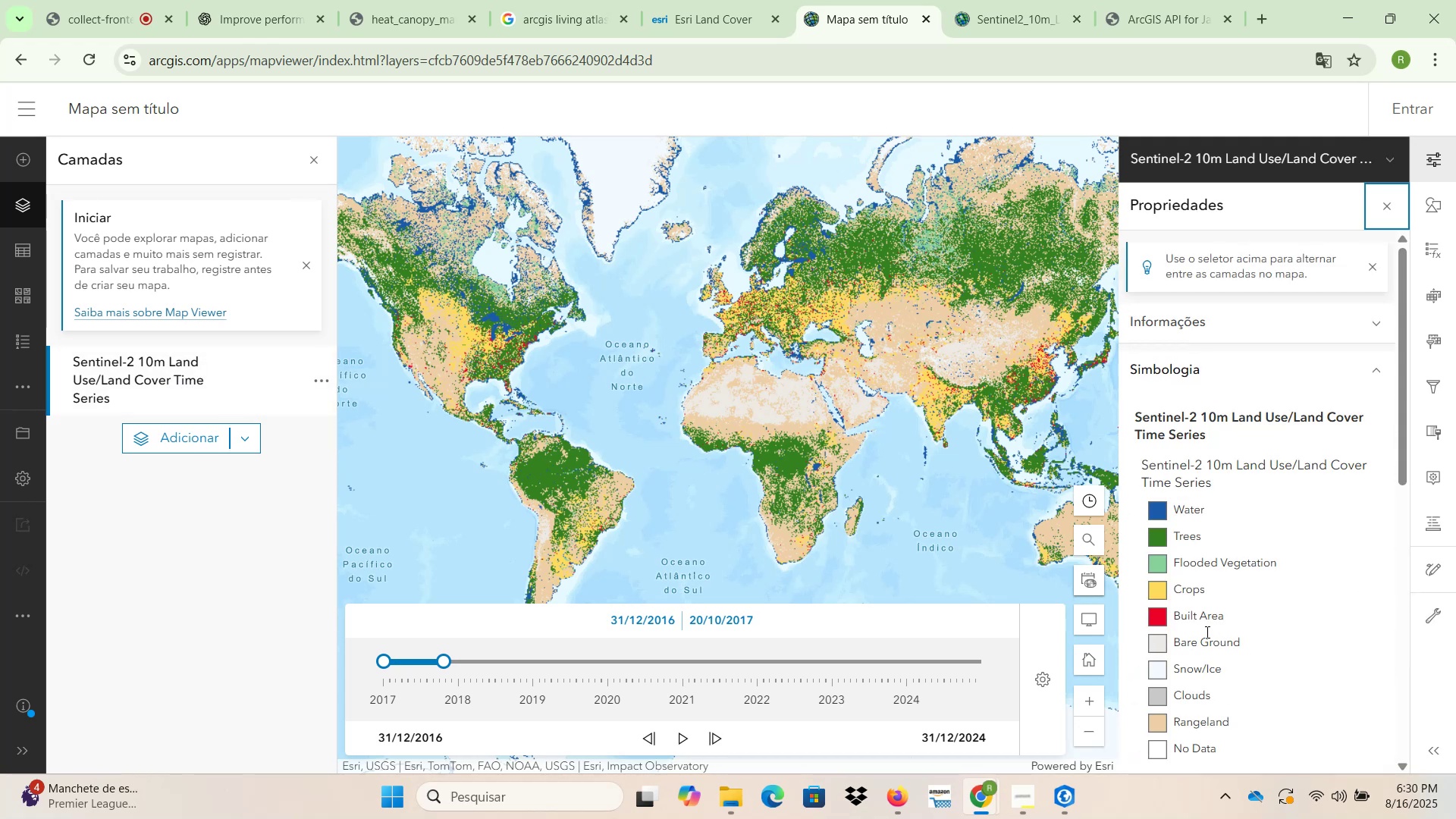 
scroll: coordinate [610, 527], scroll_direction: up, amount: 1.0
 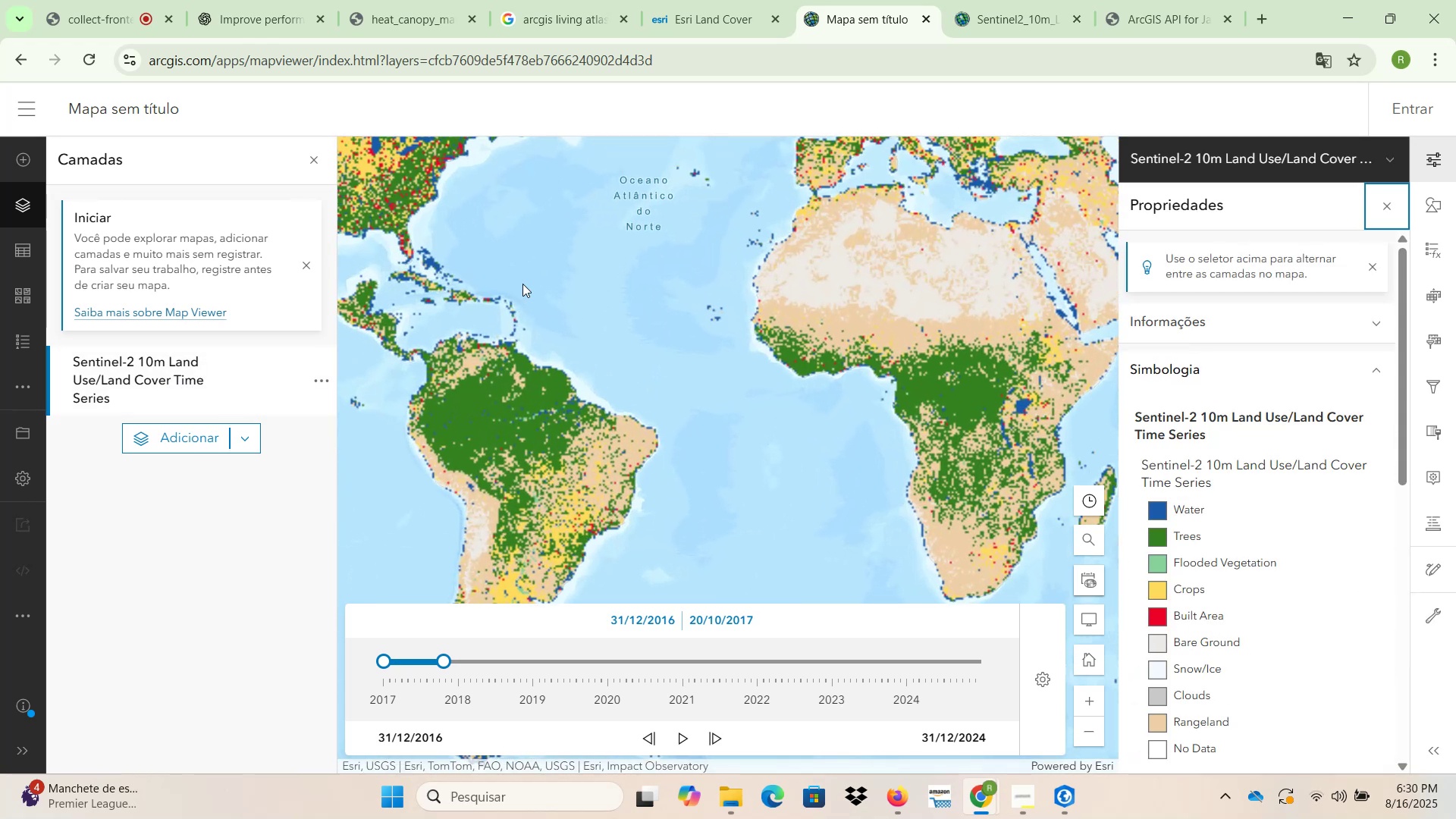 
left_click_drag(start_coordinate=[529, 296], to_coordinate=[585, 264])
 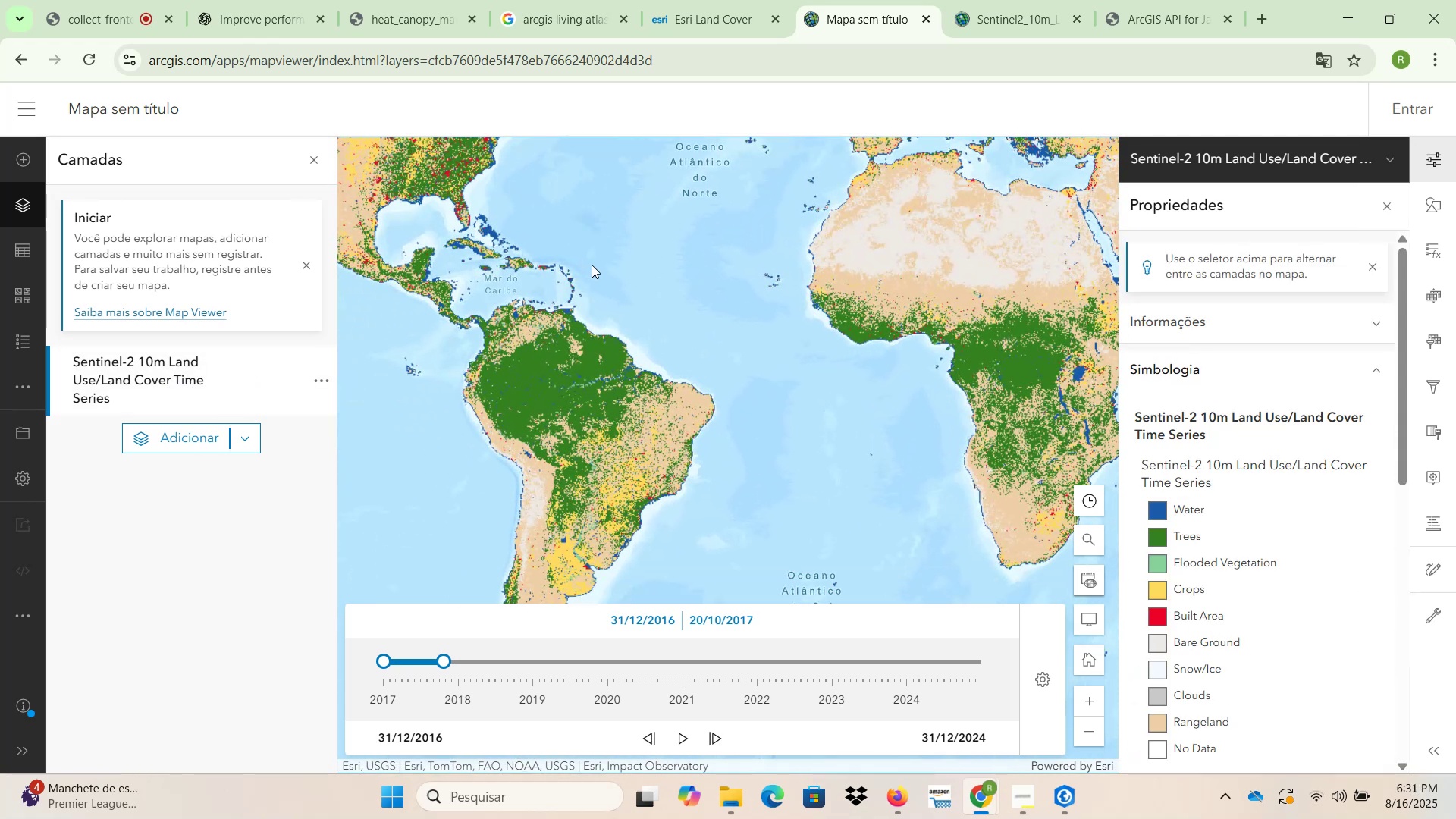 
wait(5.36)
 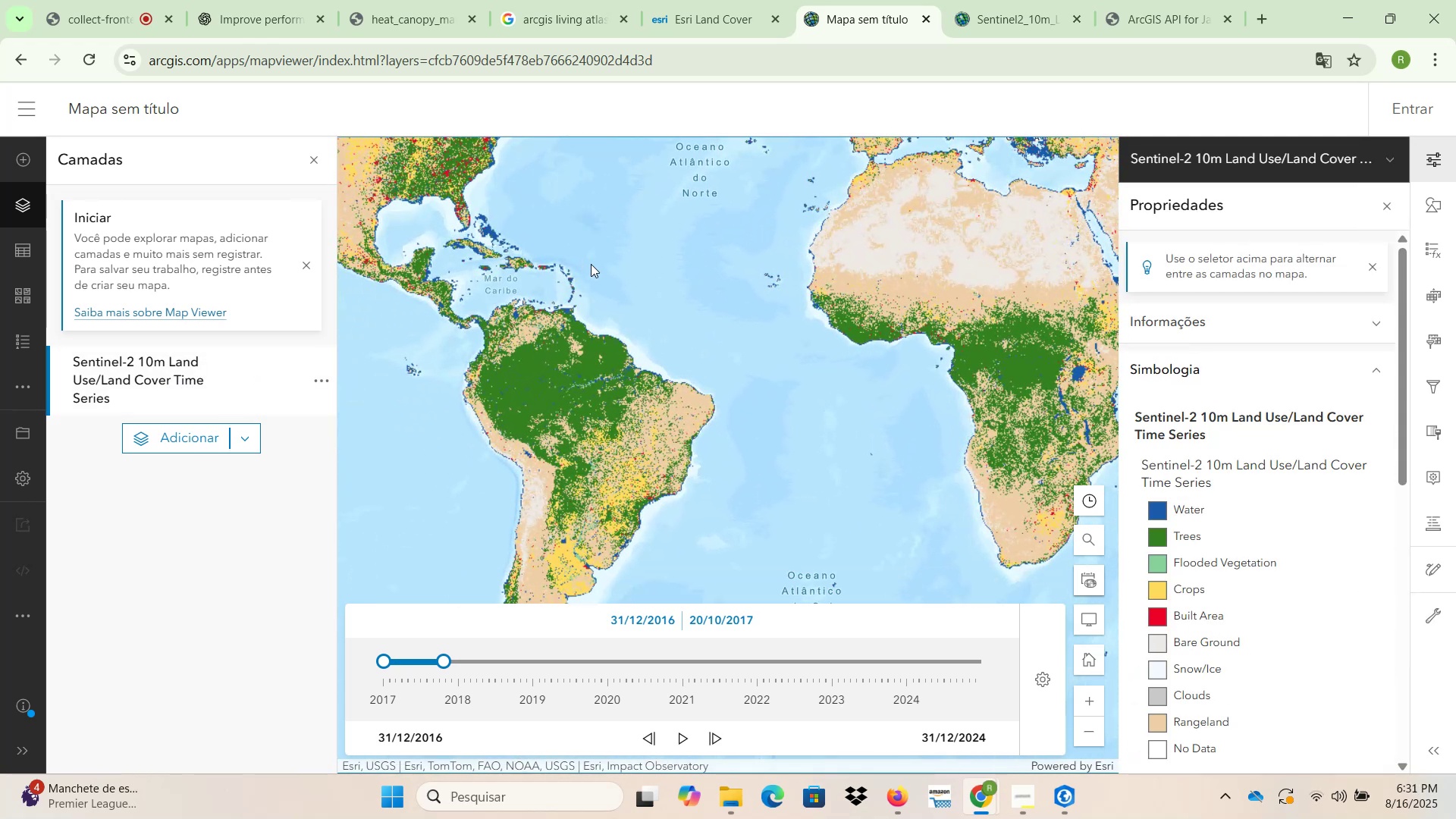 
left_click_drag(start_coordinate=[592, 269], to_coordinate=[733, 574])
 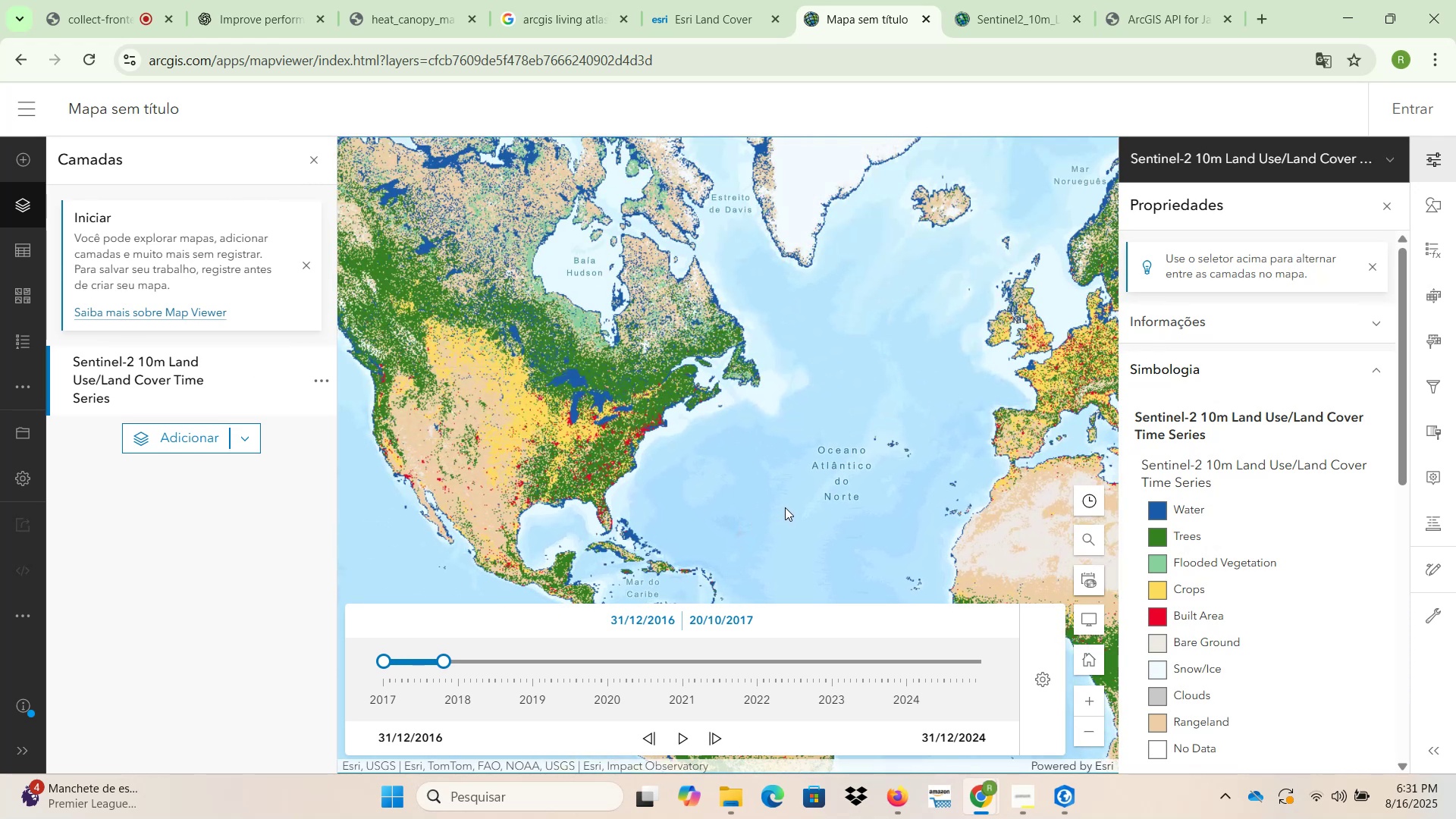 
left_click_drag(start_coordinate=[807, 502], to_coordinate=[497, 474])
 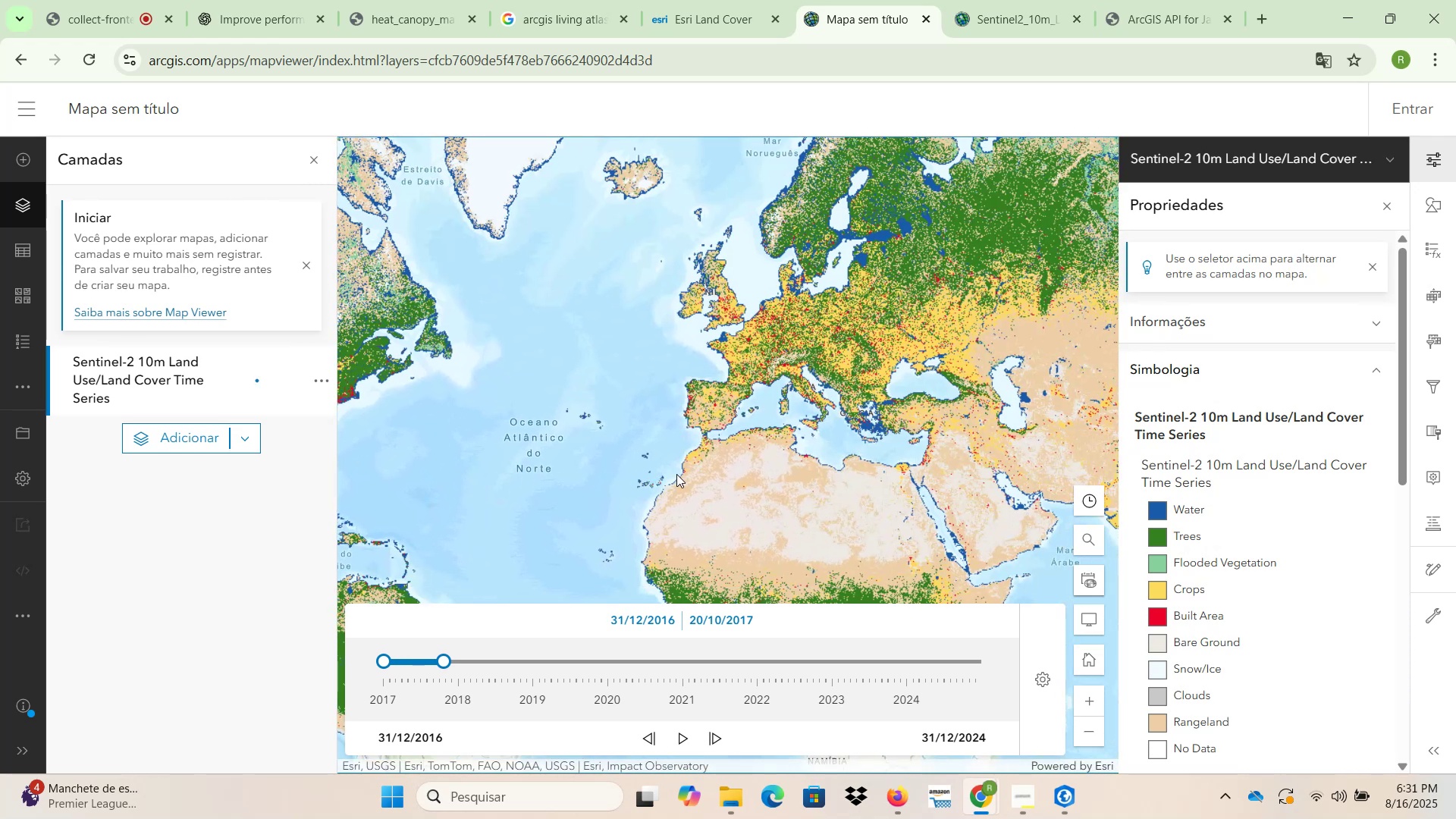 
scroll: coordinate [678, 473], scroll_direction: down, amount: 1.0
 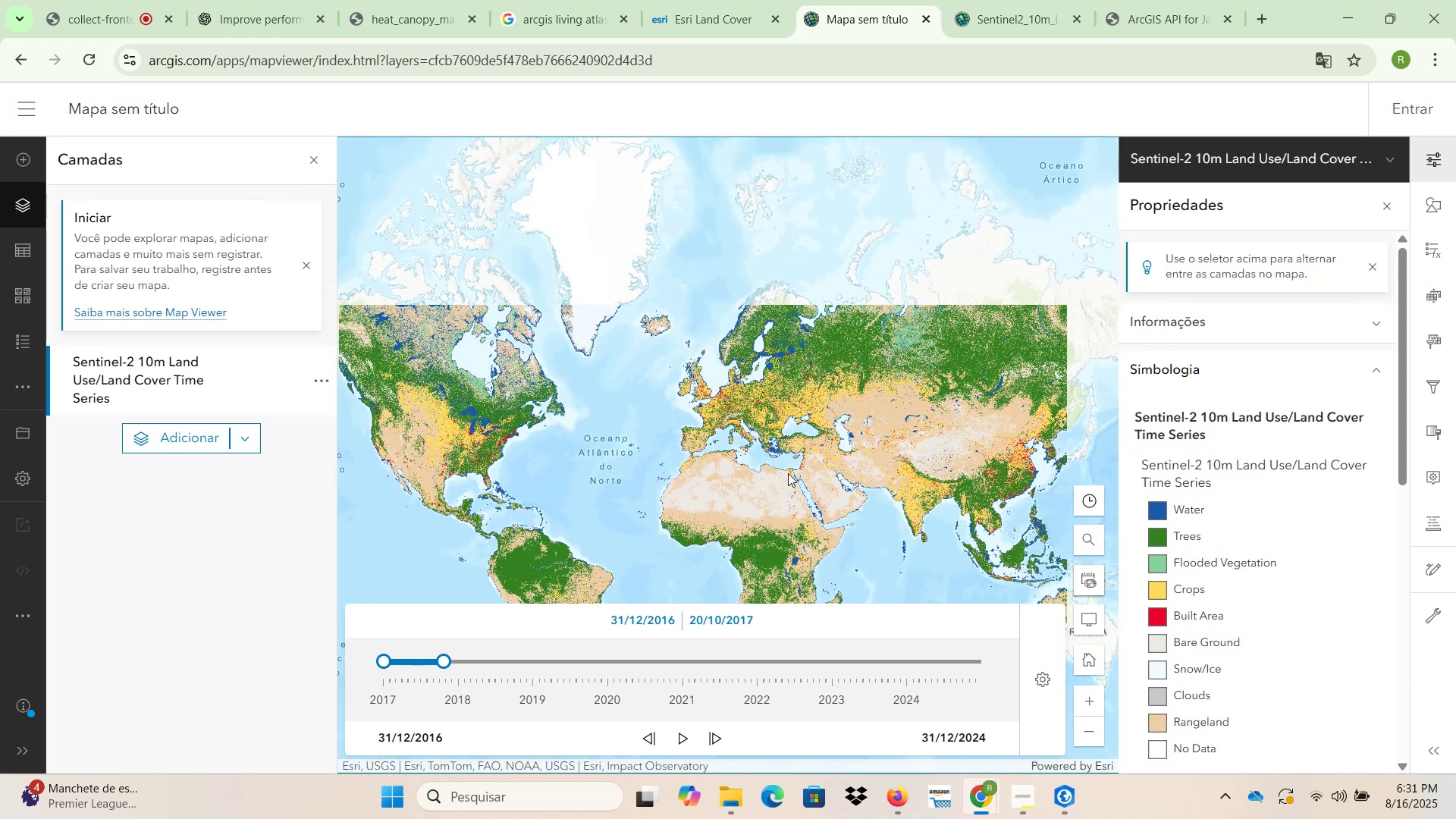 
left_click_drag(start_coordinate=[811, 473], to_coordinate=[686, 452])
 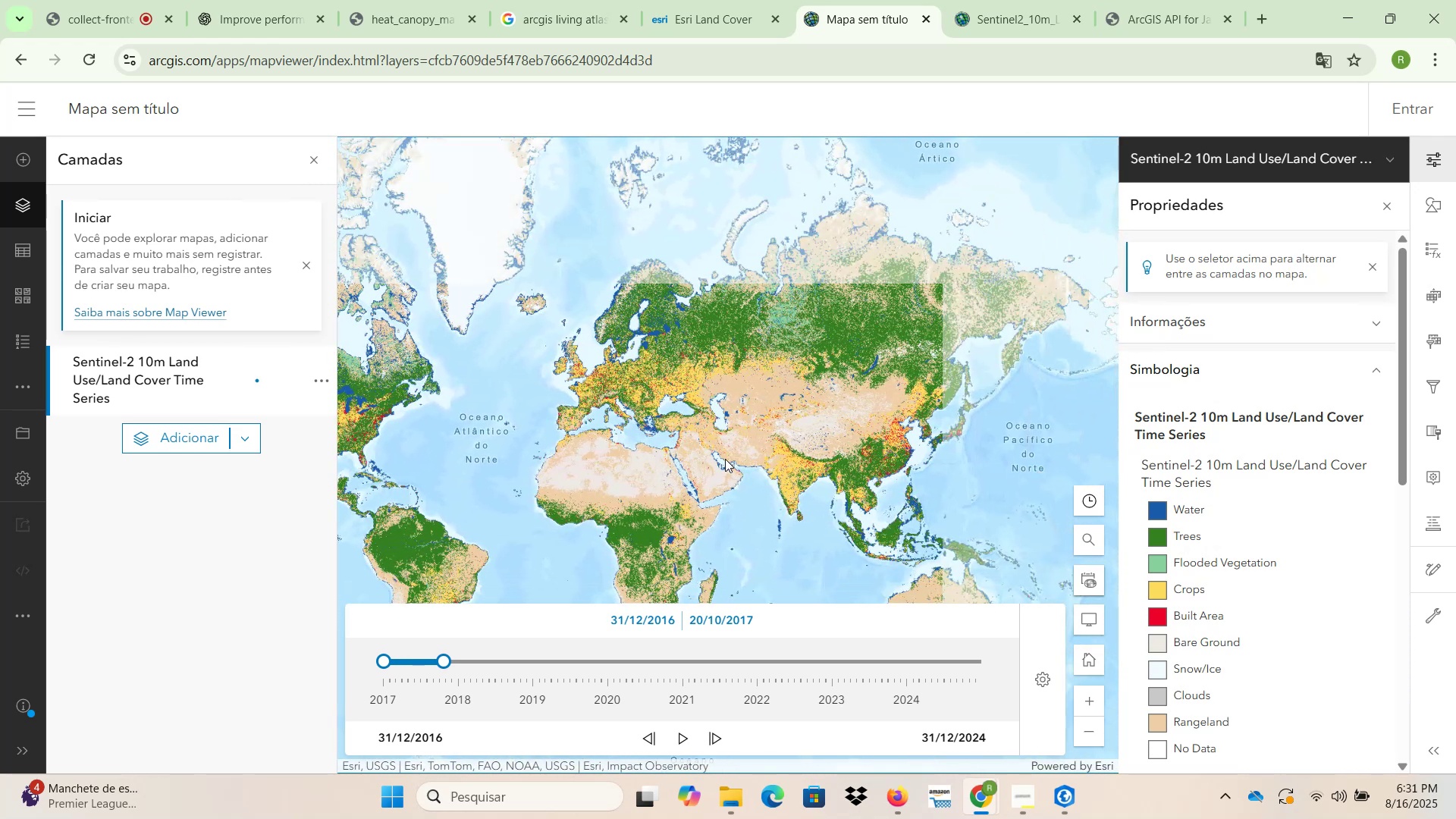 
left_click_drag(start_coordinate=[792, 459], to_coordinate=[563, 459])
 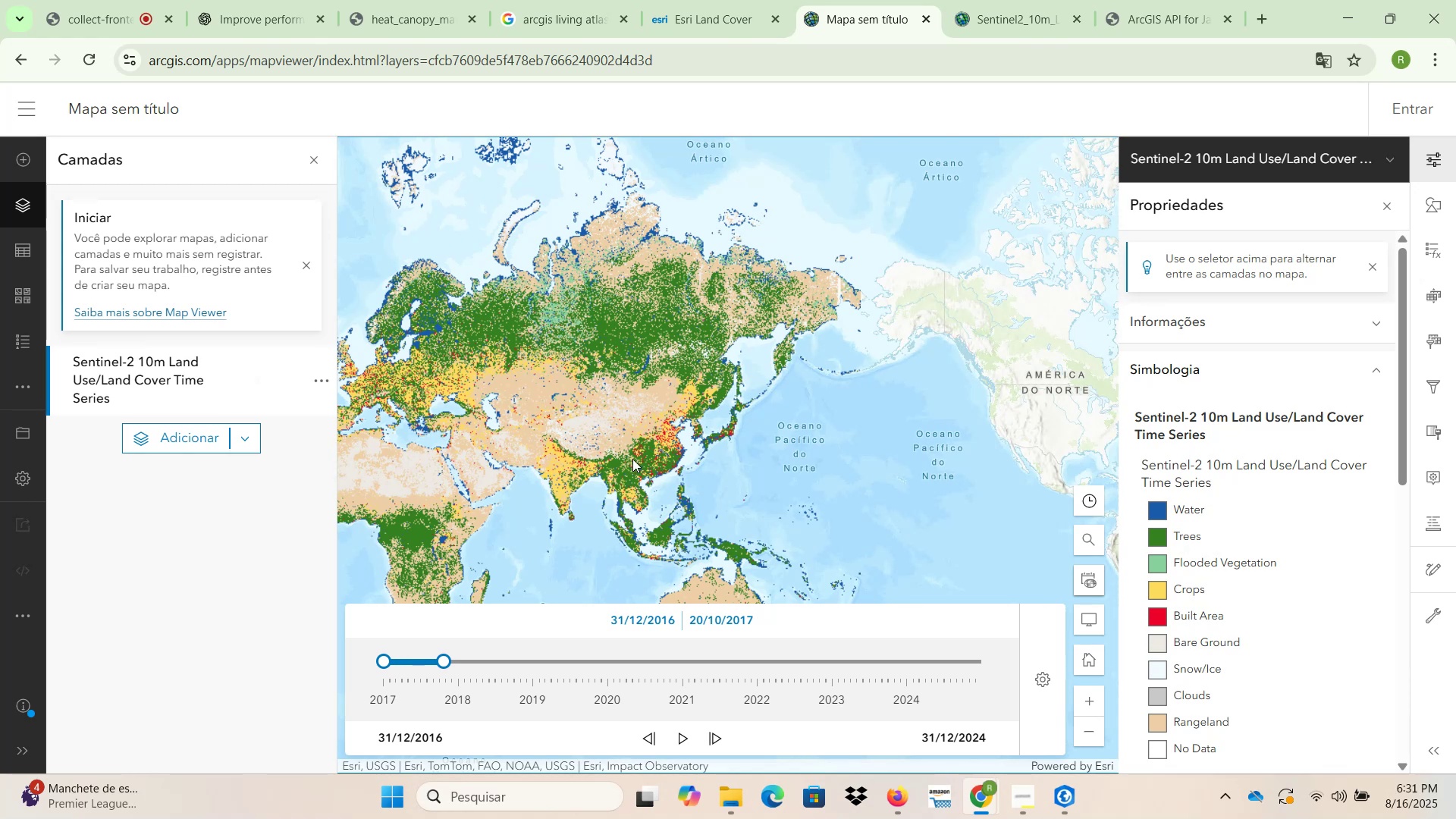 
scroll: coordinate [711, 465], scroll_direction: up, amount: 1.0
 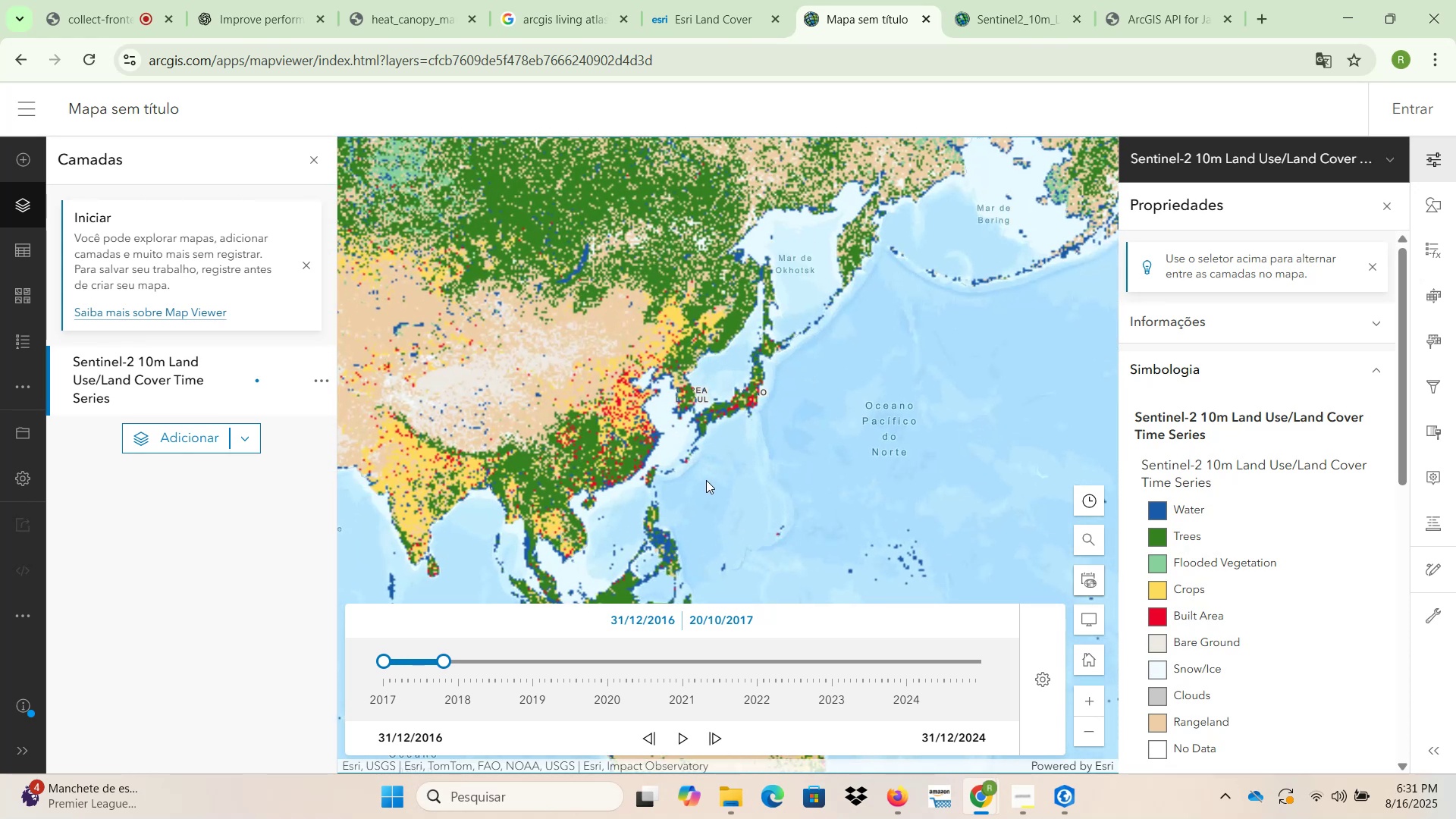 
left_click_drag(start_coordinate=[730, 532], to_coordinate=[738, 296])
 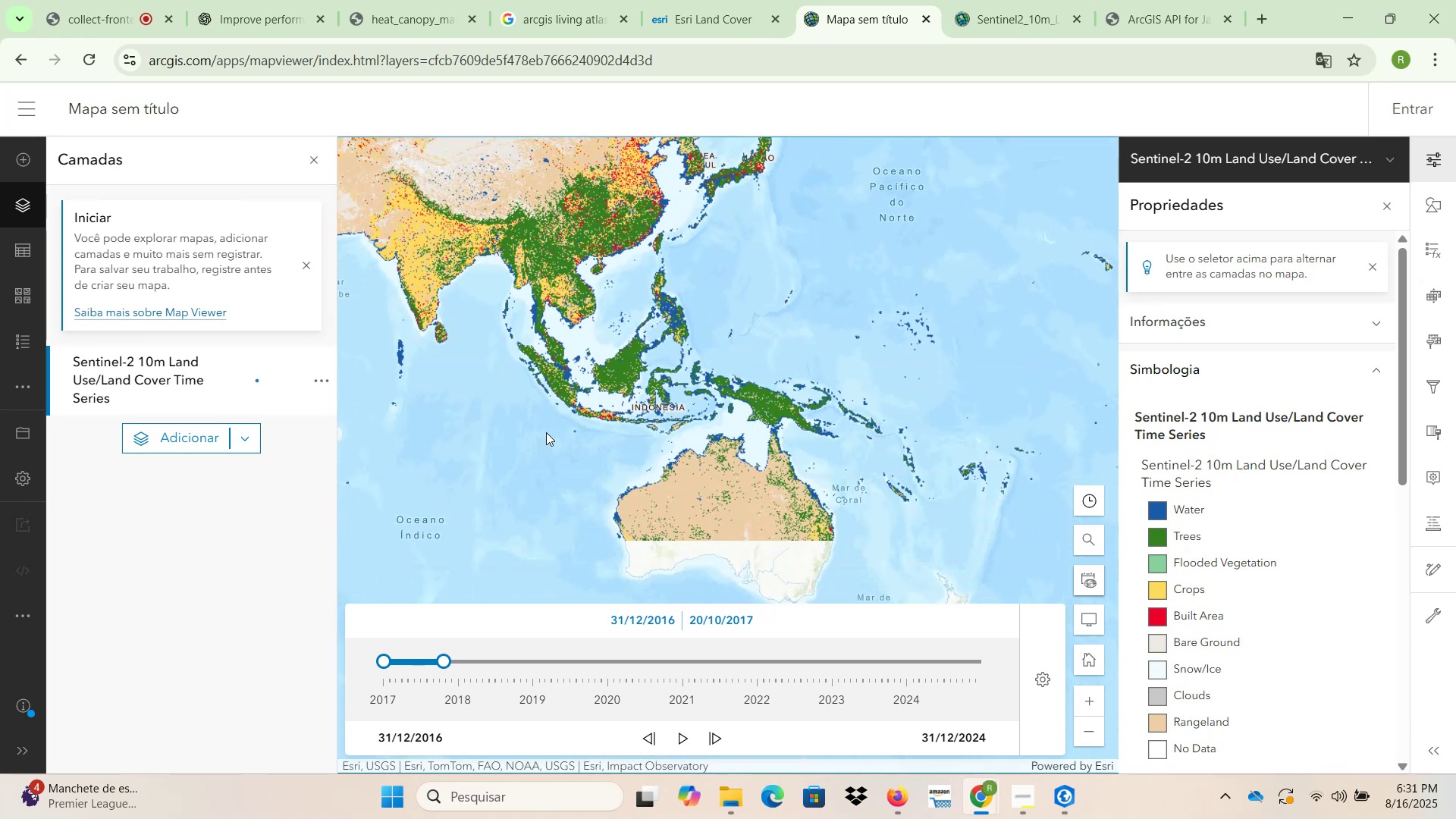 
left_click_drag(start_coordinate=[479, 435], to_coordinate=[997, 453])
 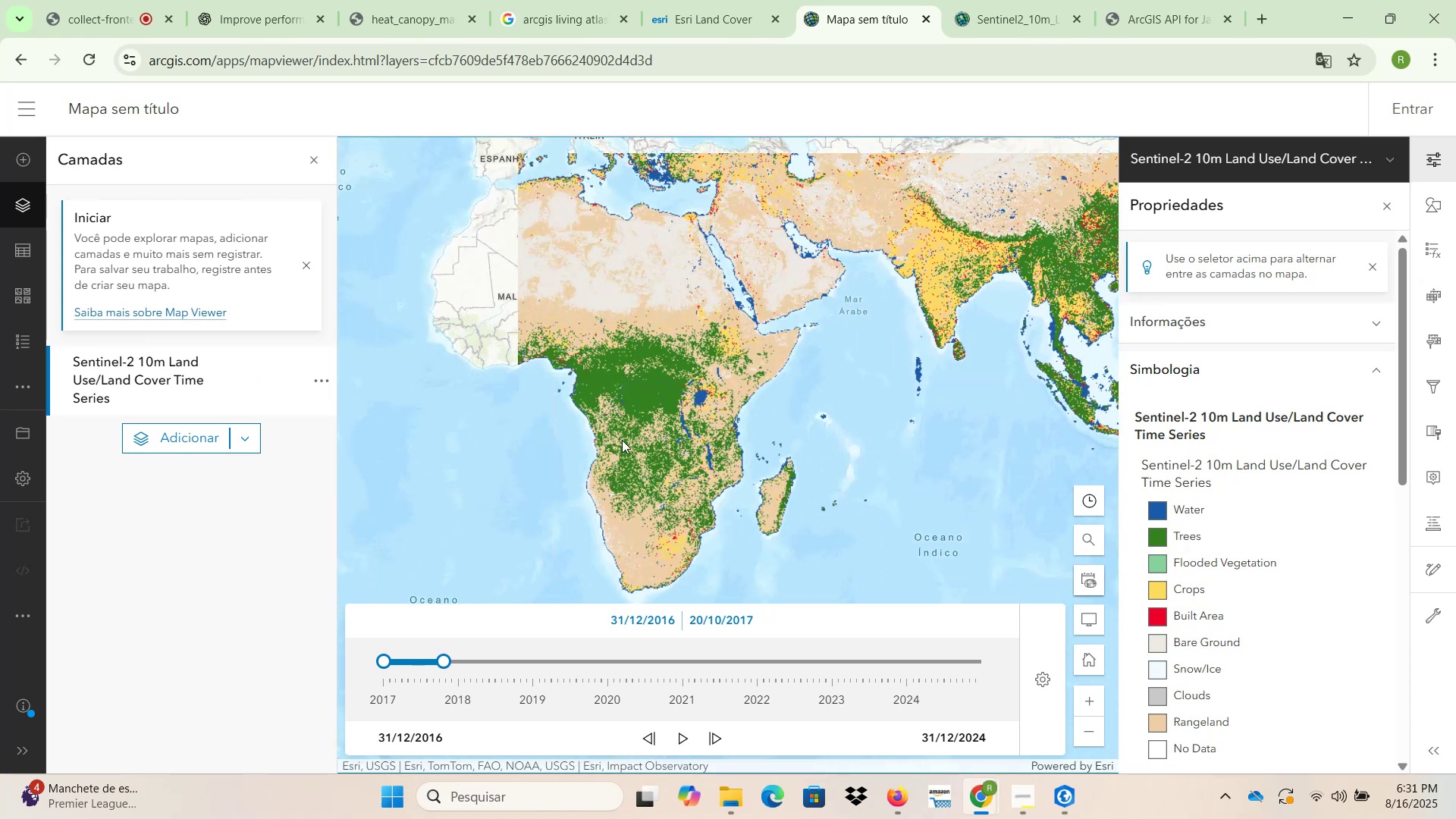 
left_click_drag(start_coordinate=[610, 439], to_coordinate=[904, 477])
 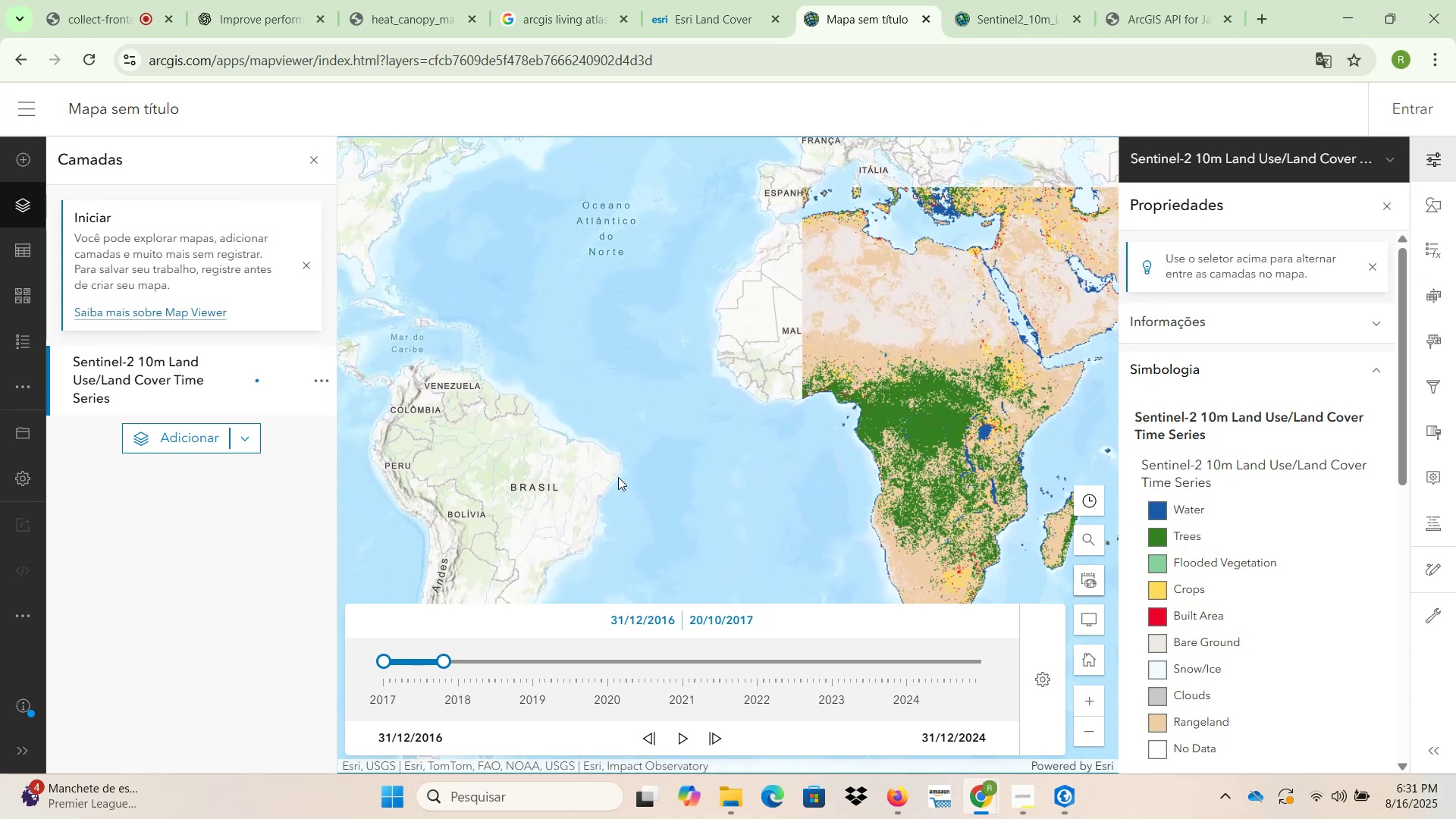 
left_click_drag(start_coordinate=[620, 477], to_coordinate=[699, 389])
 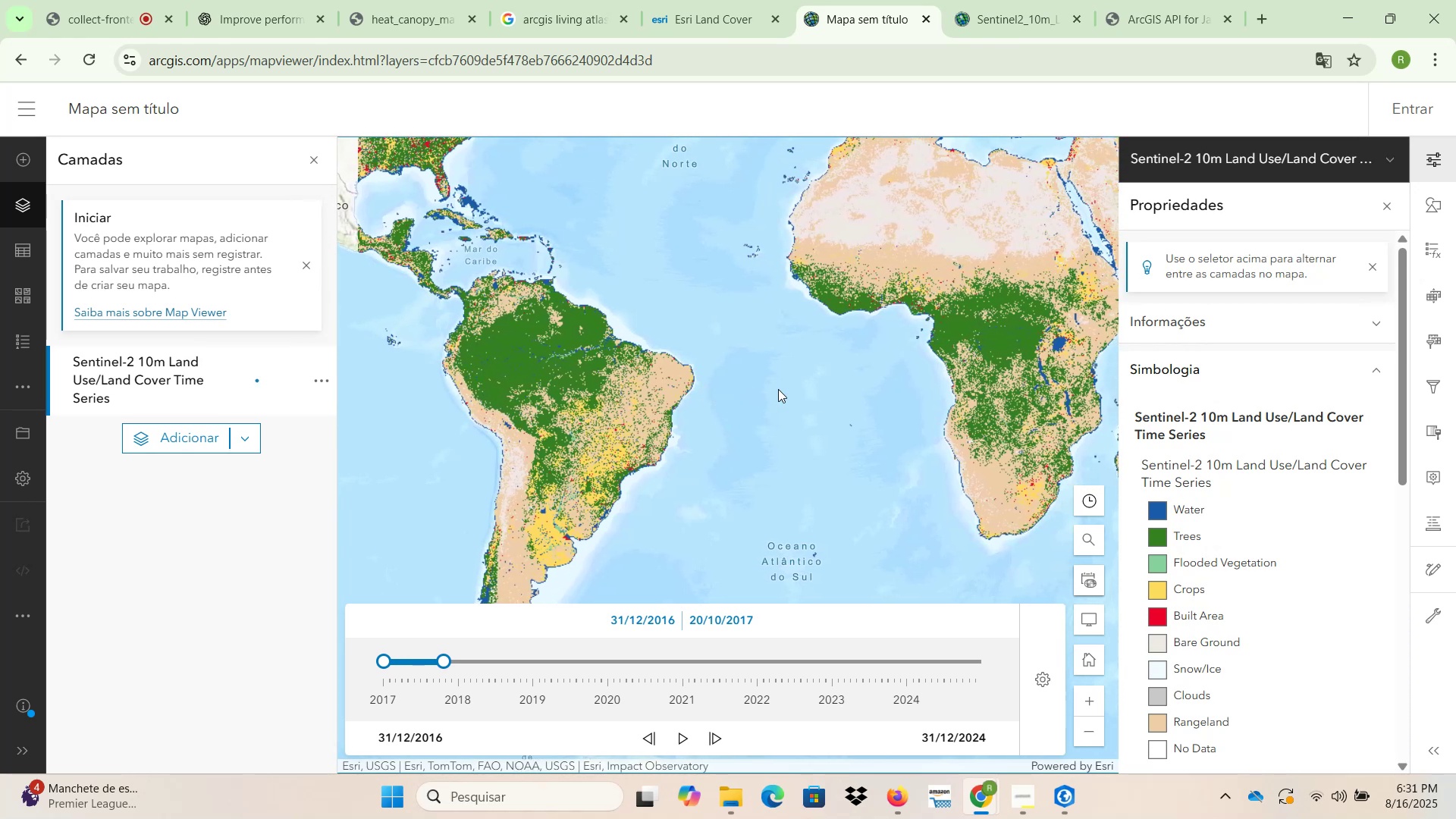 
left_click_drag(start_coordinate=[747, 395], to_coordinate=[890, 513])
 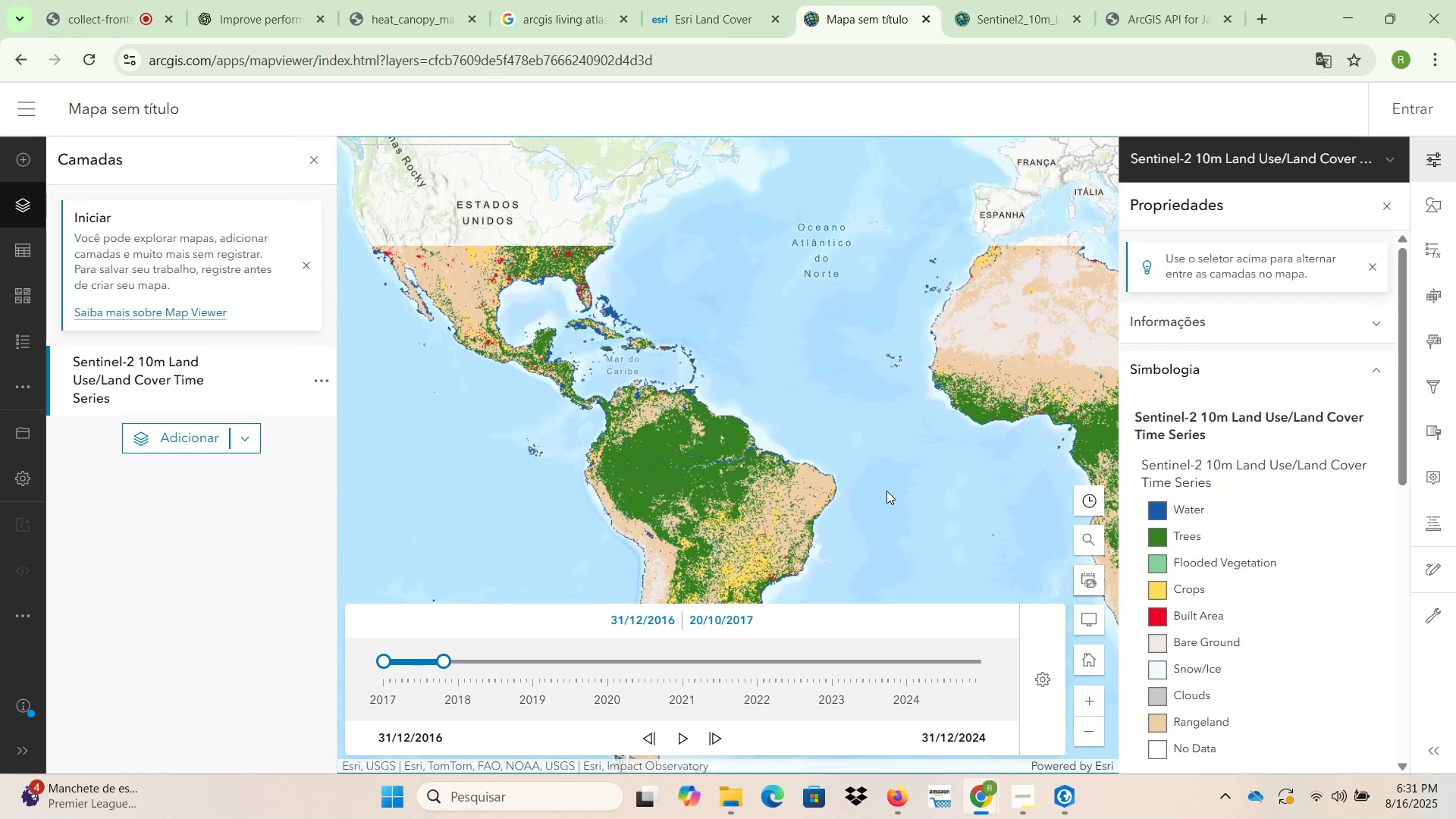 
left_click_drag(start_coordinate=[821, 429], to_coordinate=[834, 512])
 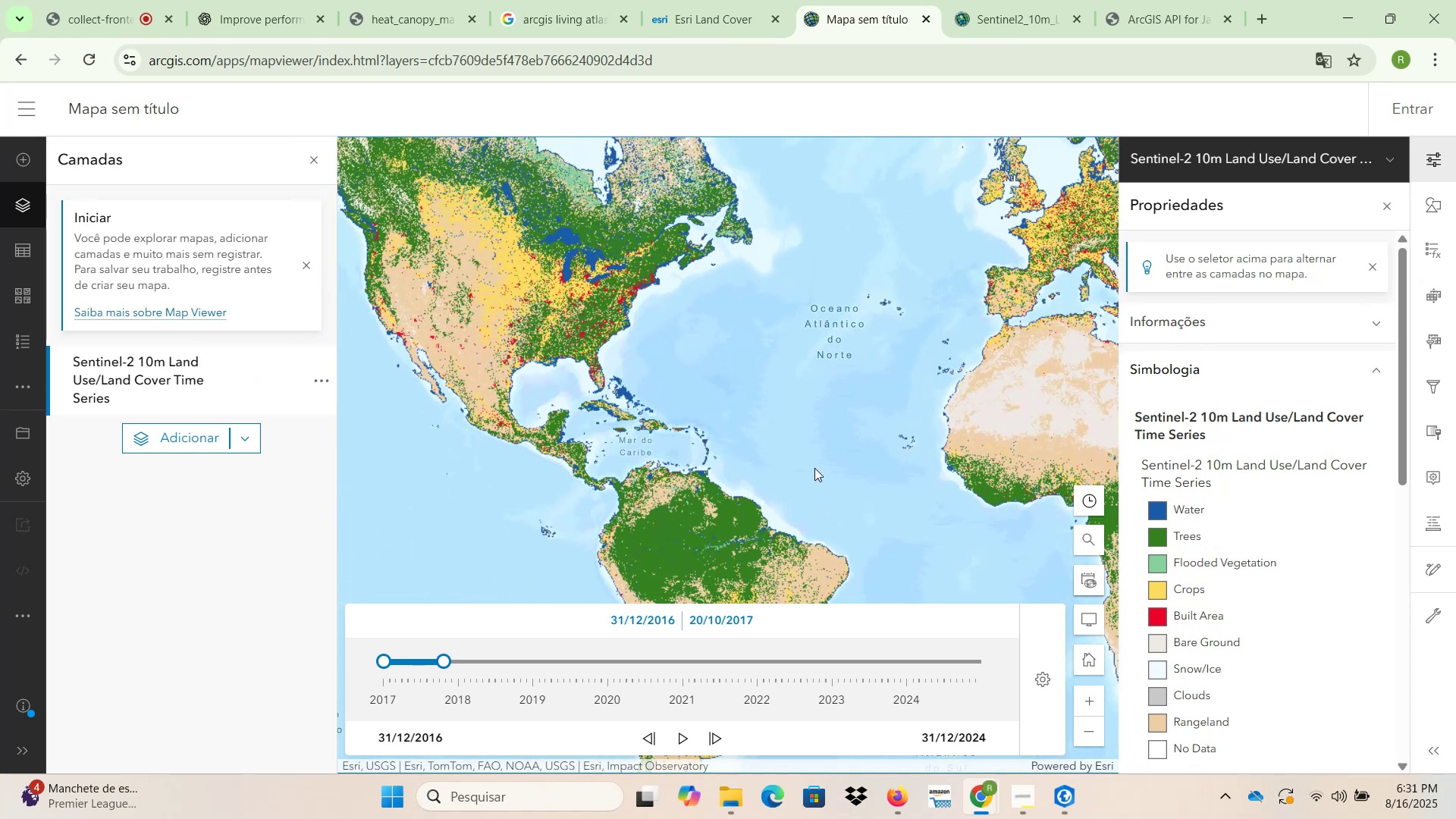 
left_click_drag(start_coordinate=[813, 468], to_coordinate=[679, 394])
 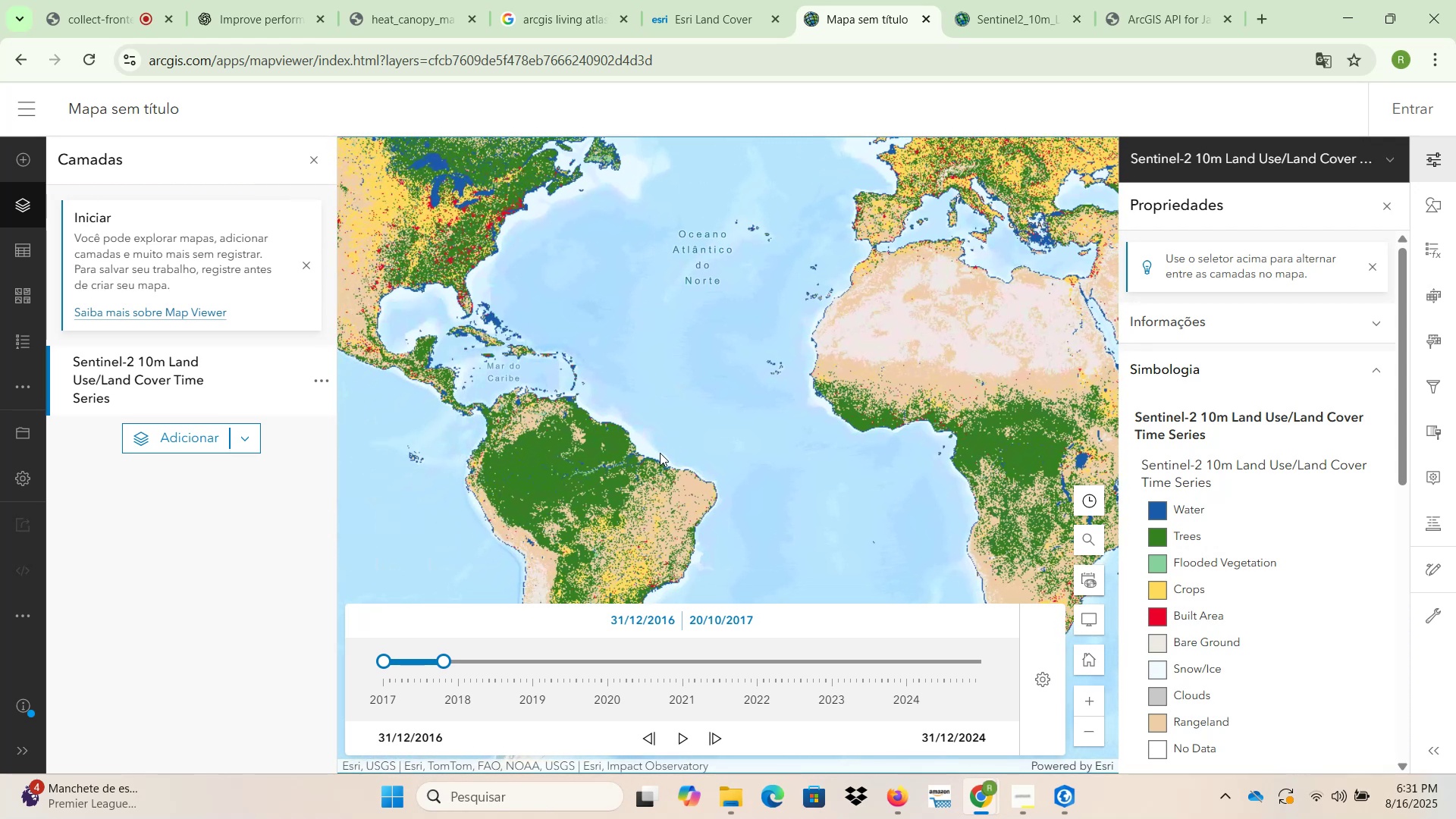 
left_click_drag(start_coordinate=[660, 453], to_coordinate=[677, 348])
 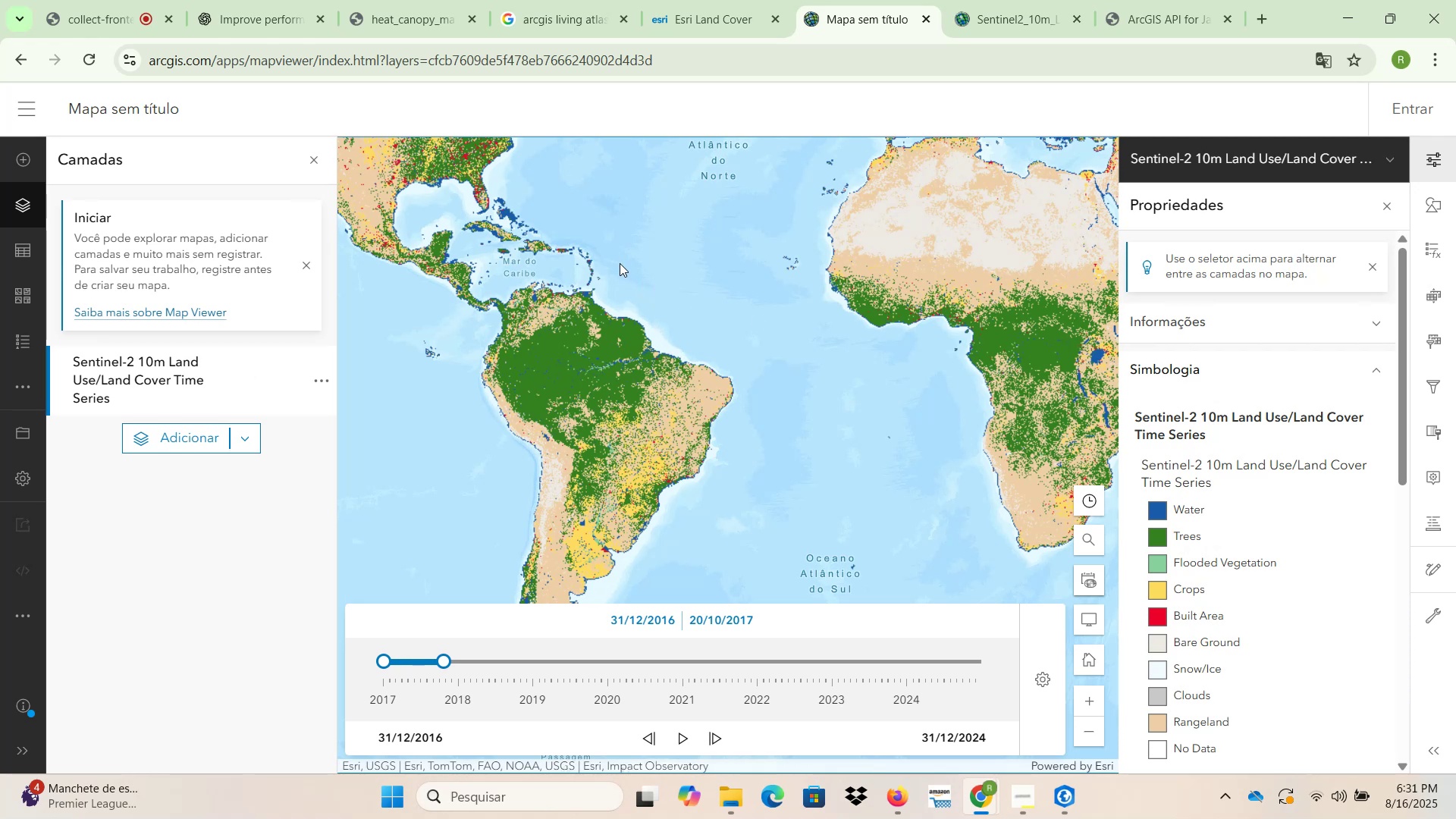 
wait(6.39)
 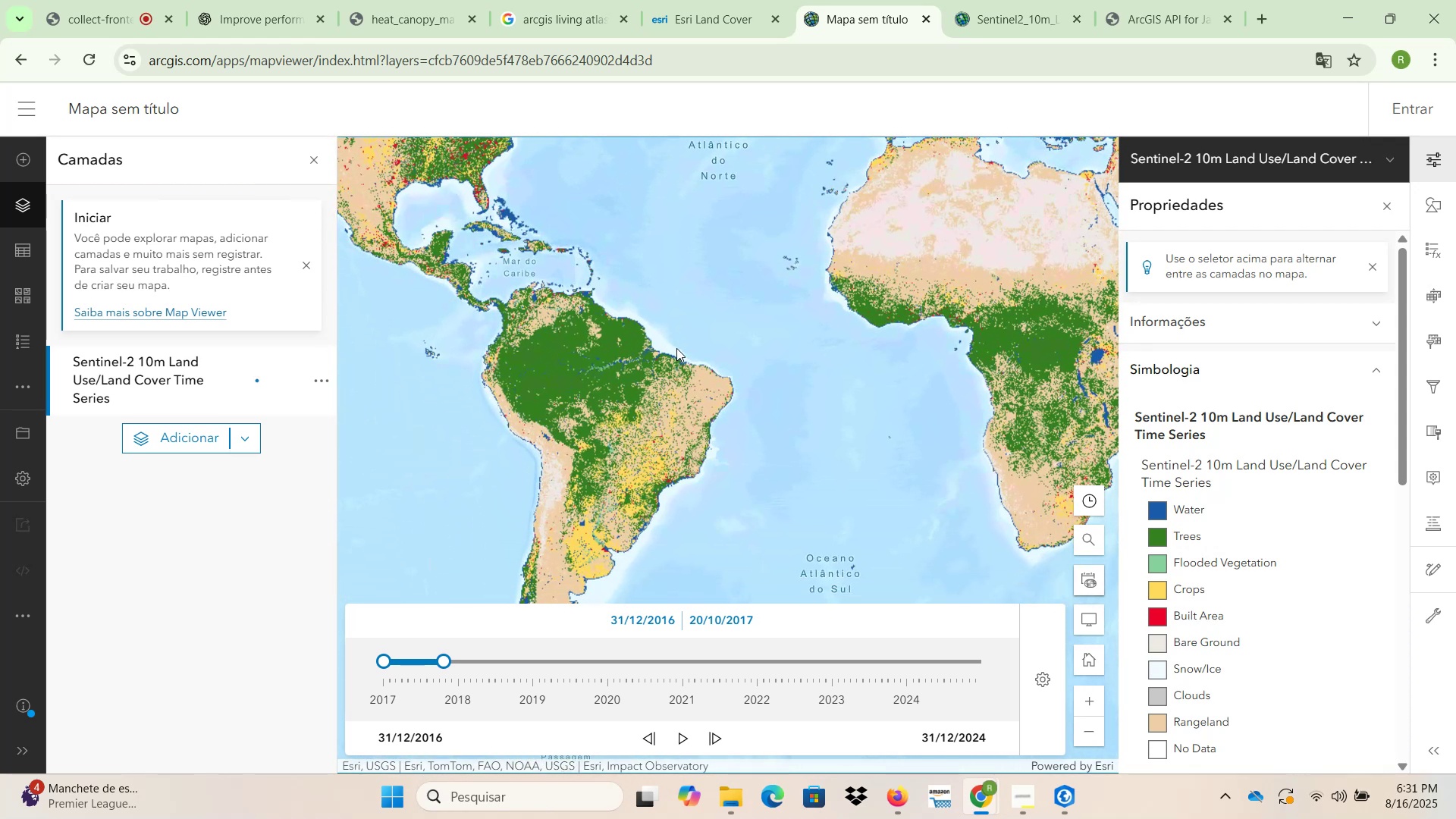 
left_click_drag(start_coordinate=[899, 359], to_coordinate=[452, 359])
 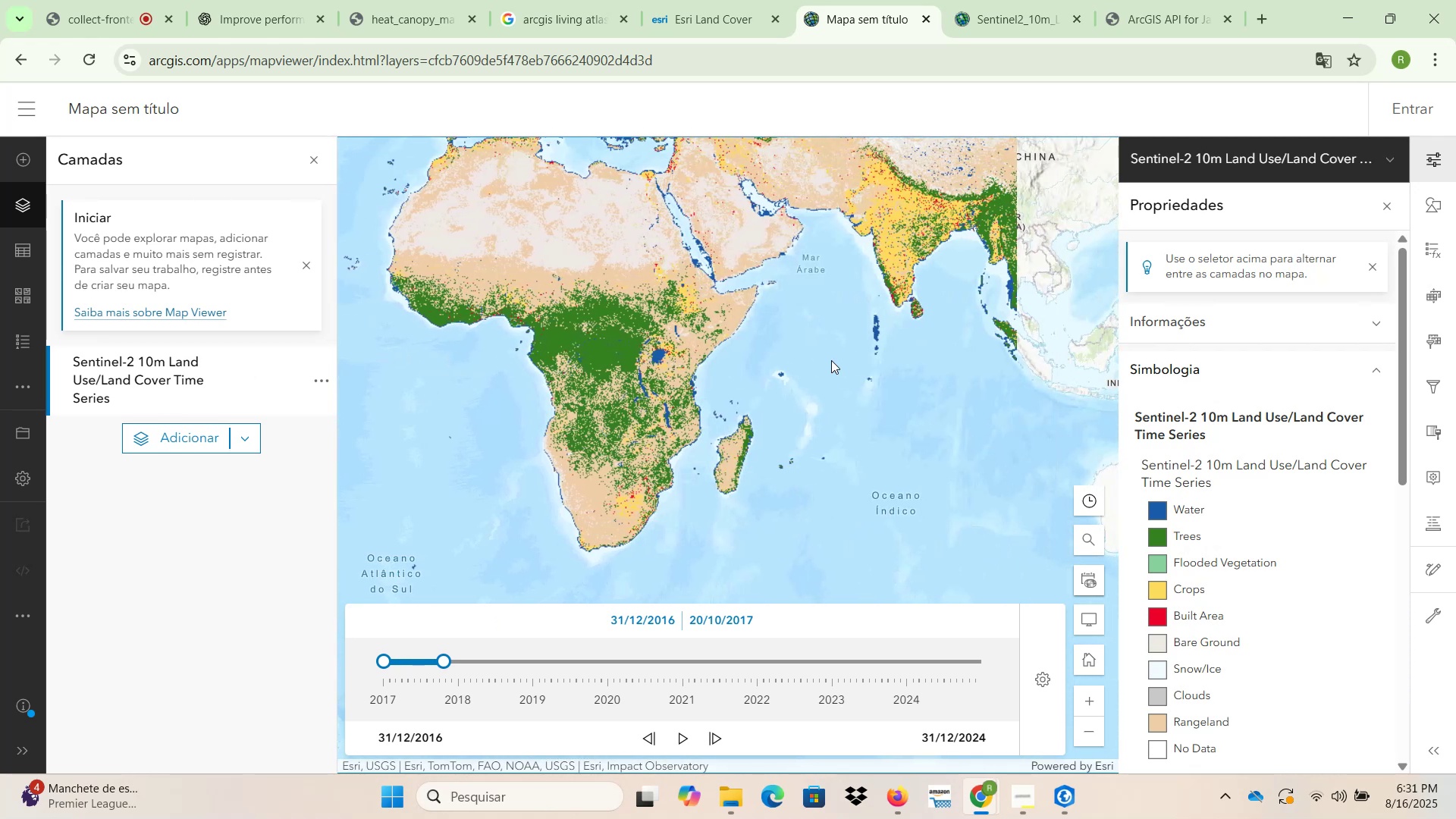 
left_click_drag(start_coordinate=[844, 360], to_coordinate=[565, 385])
 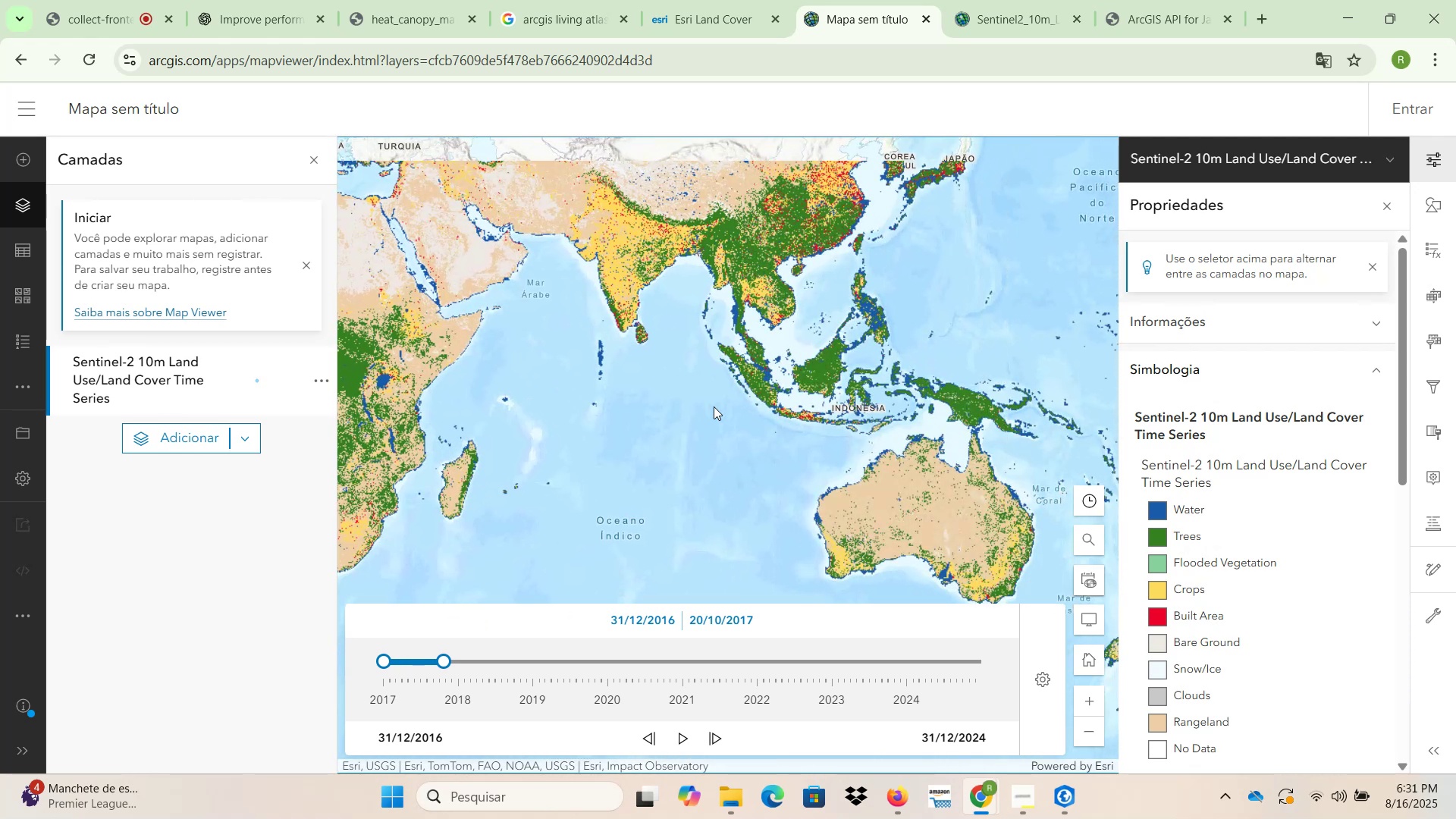 
left_click_drag(start_coordinate=[764, 411], to_coordinate=[1122, 437])
 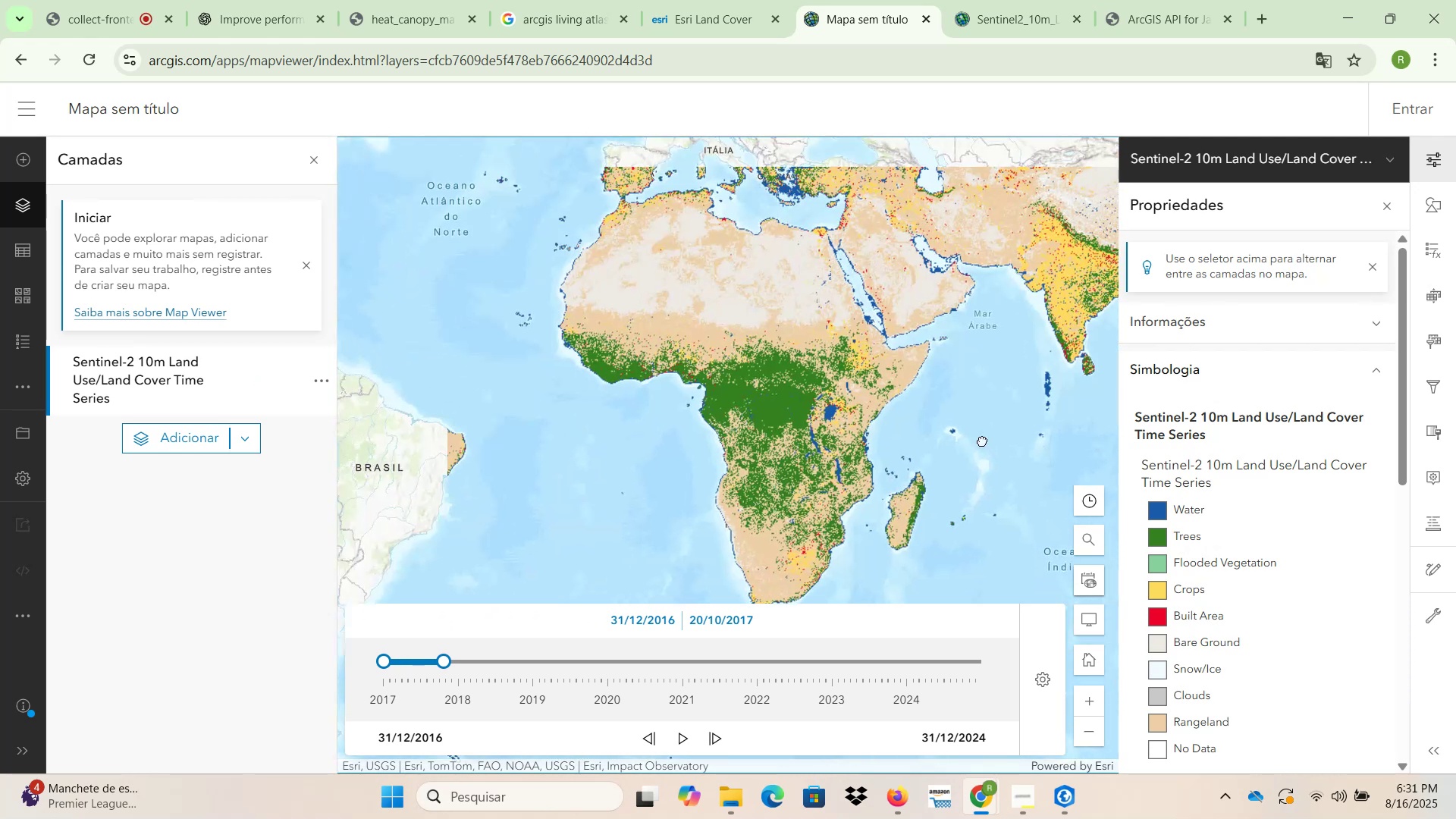 
left_click_drag(start_coordinate=[641, 439], to_coordinate=[973, 466])
 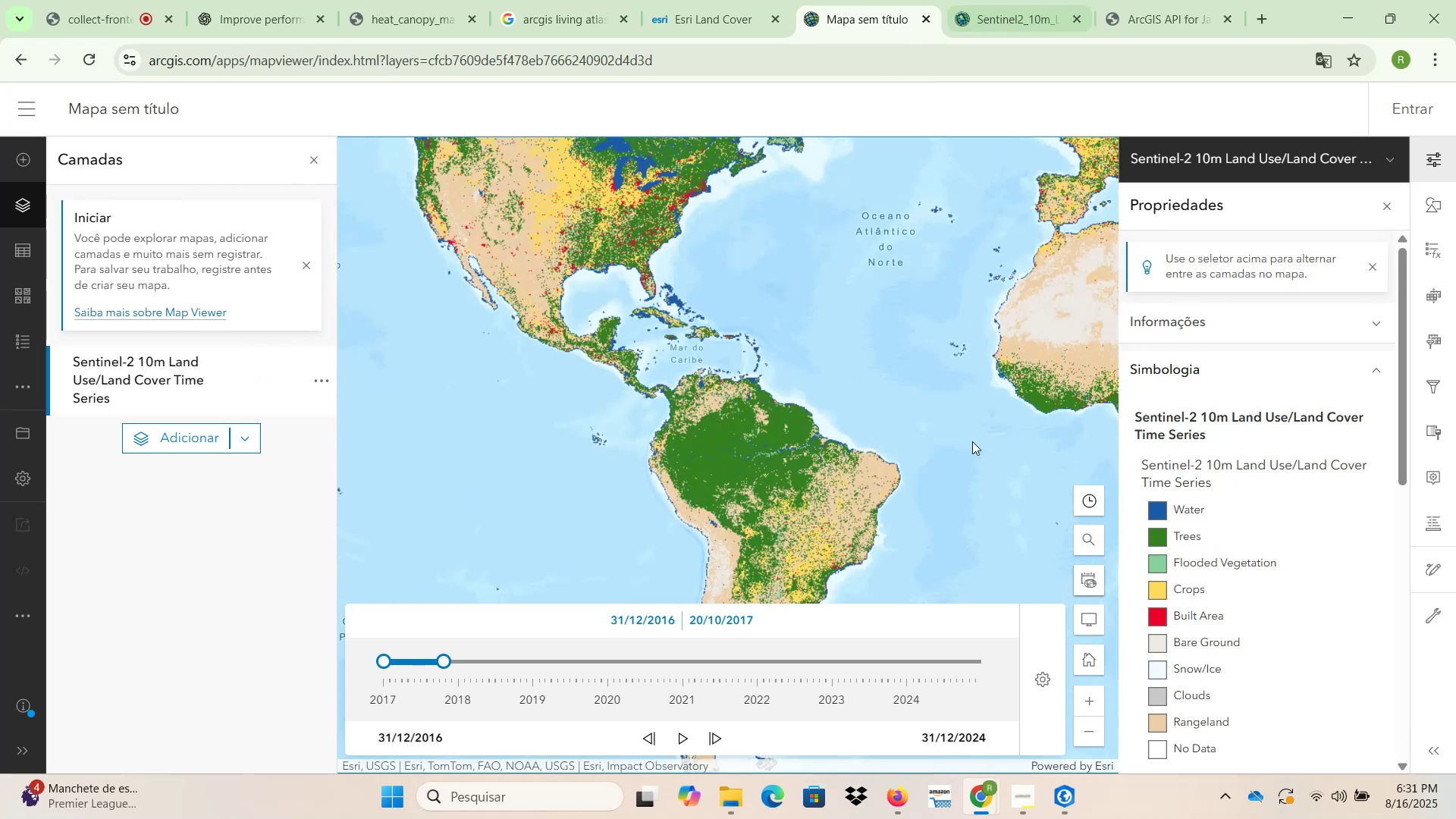 
left_click([998, 0])
 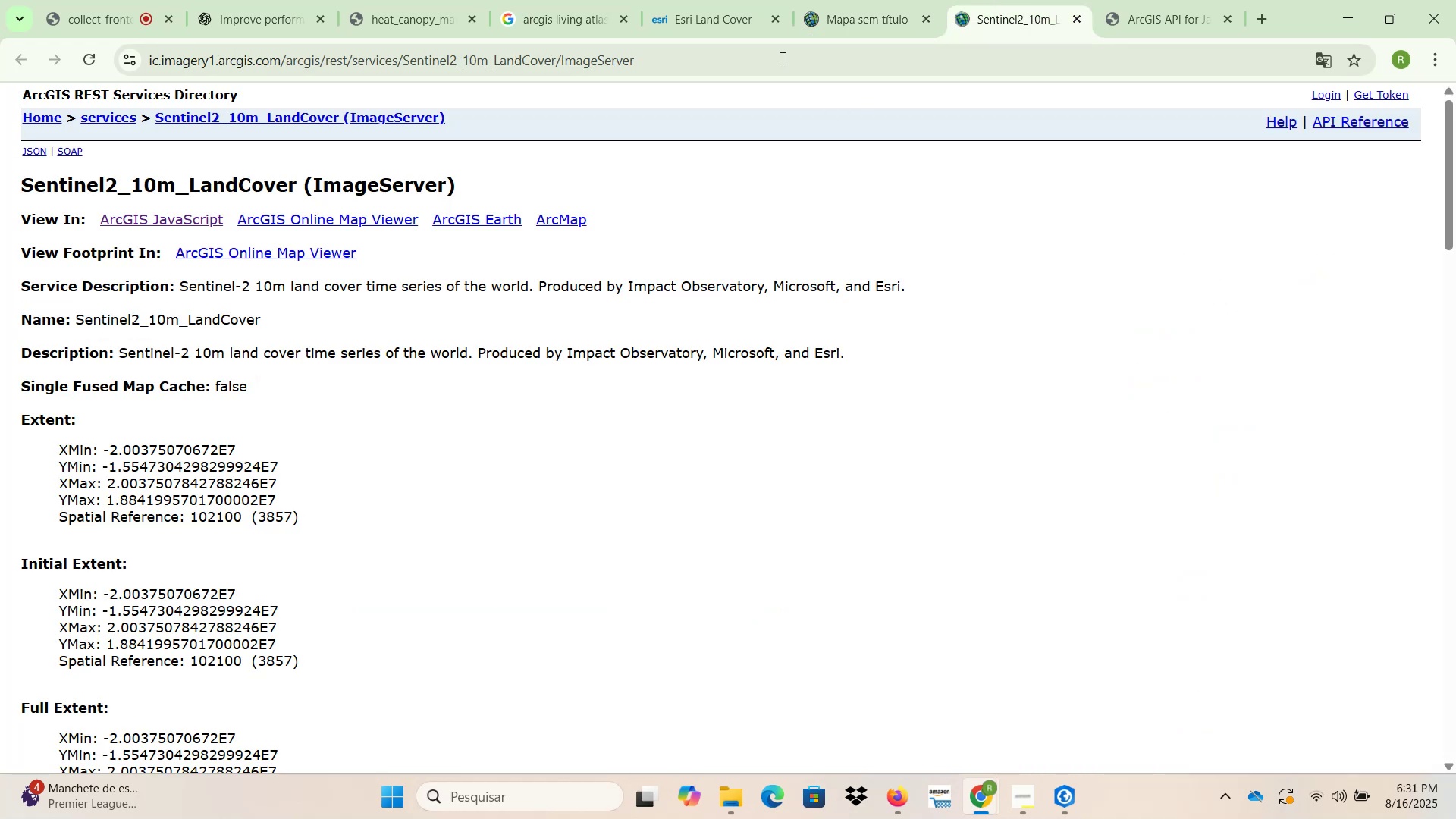 
left_click([717, 0])
 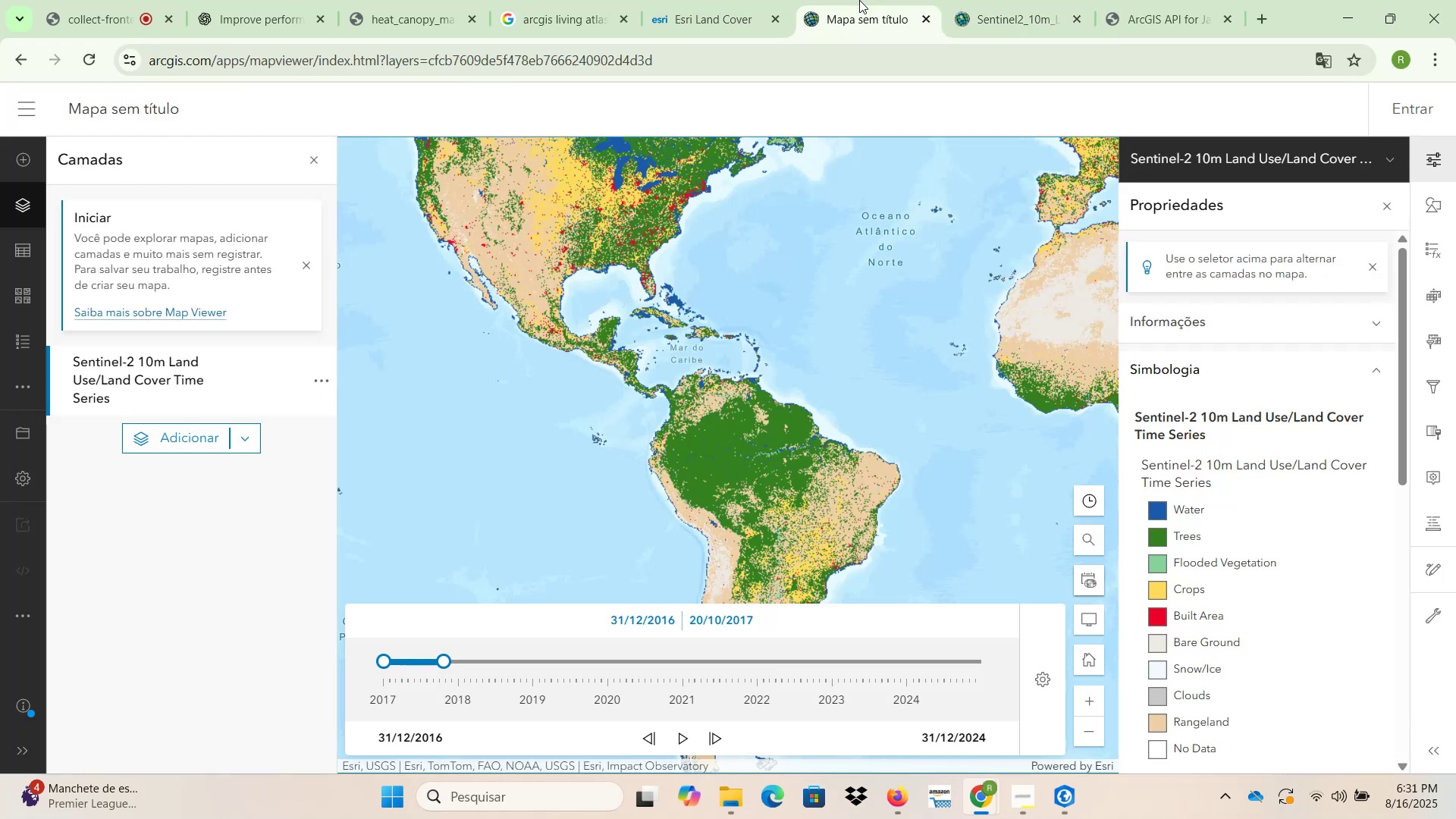 
double_click([1010, 0])
 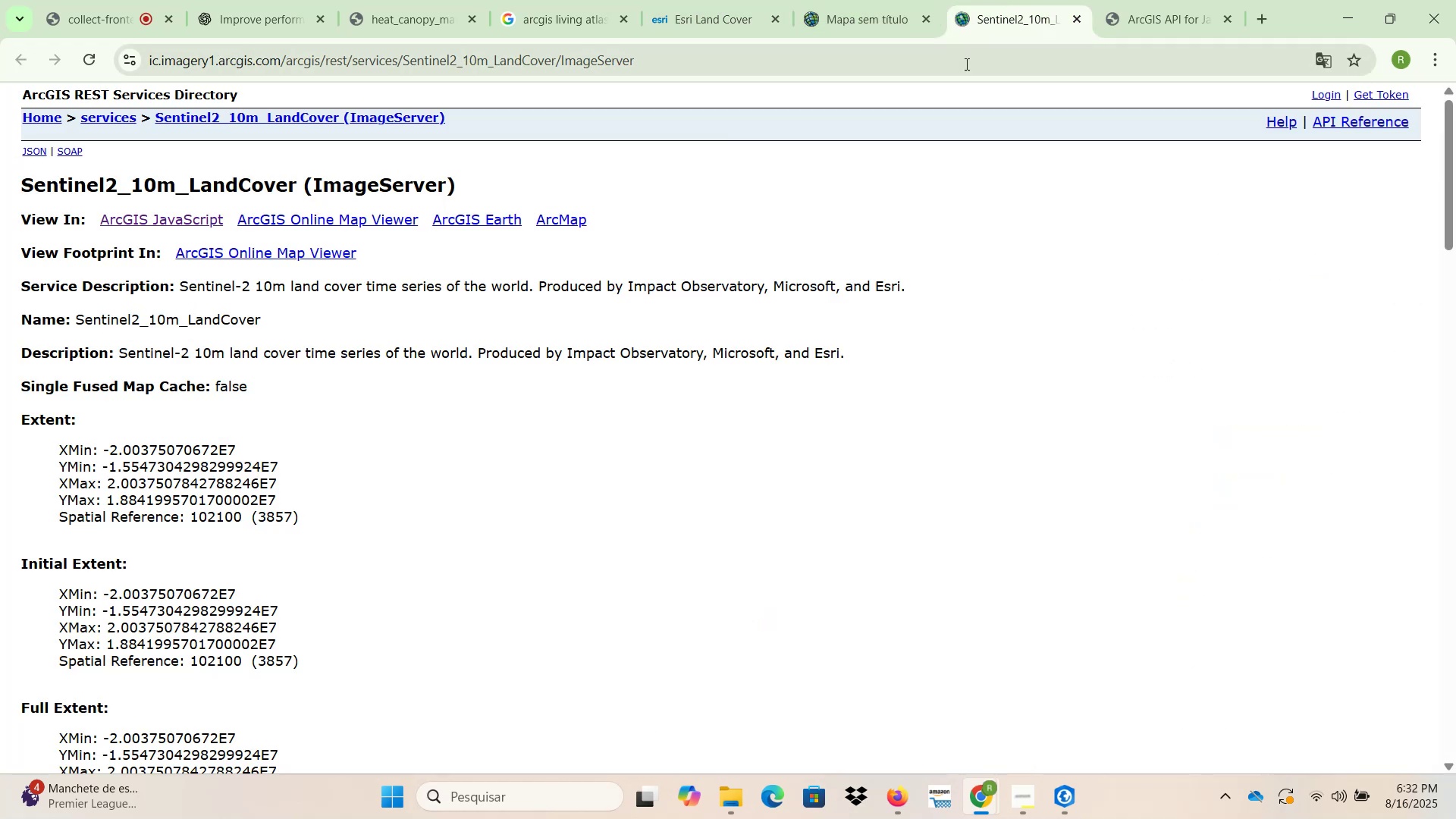 
left_click([963, 66])
 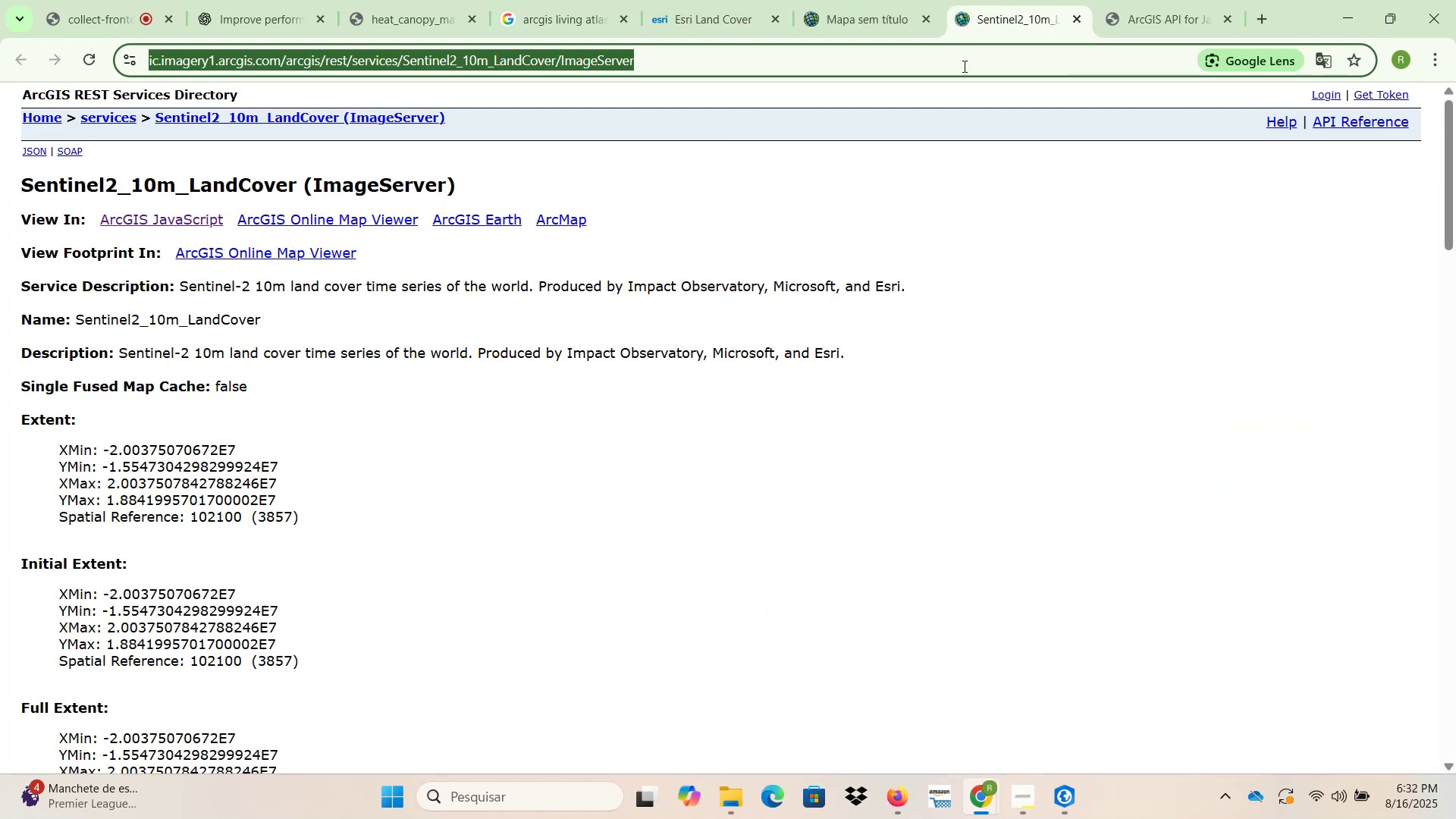 
key(Control+ControlLeft)
 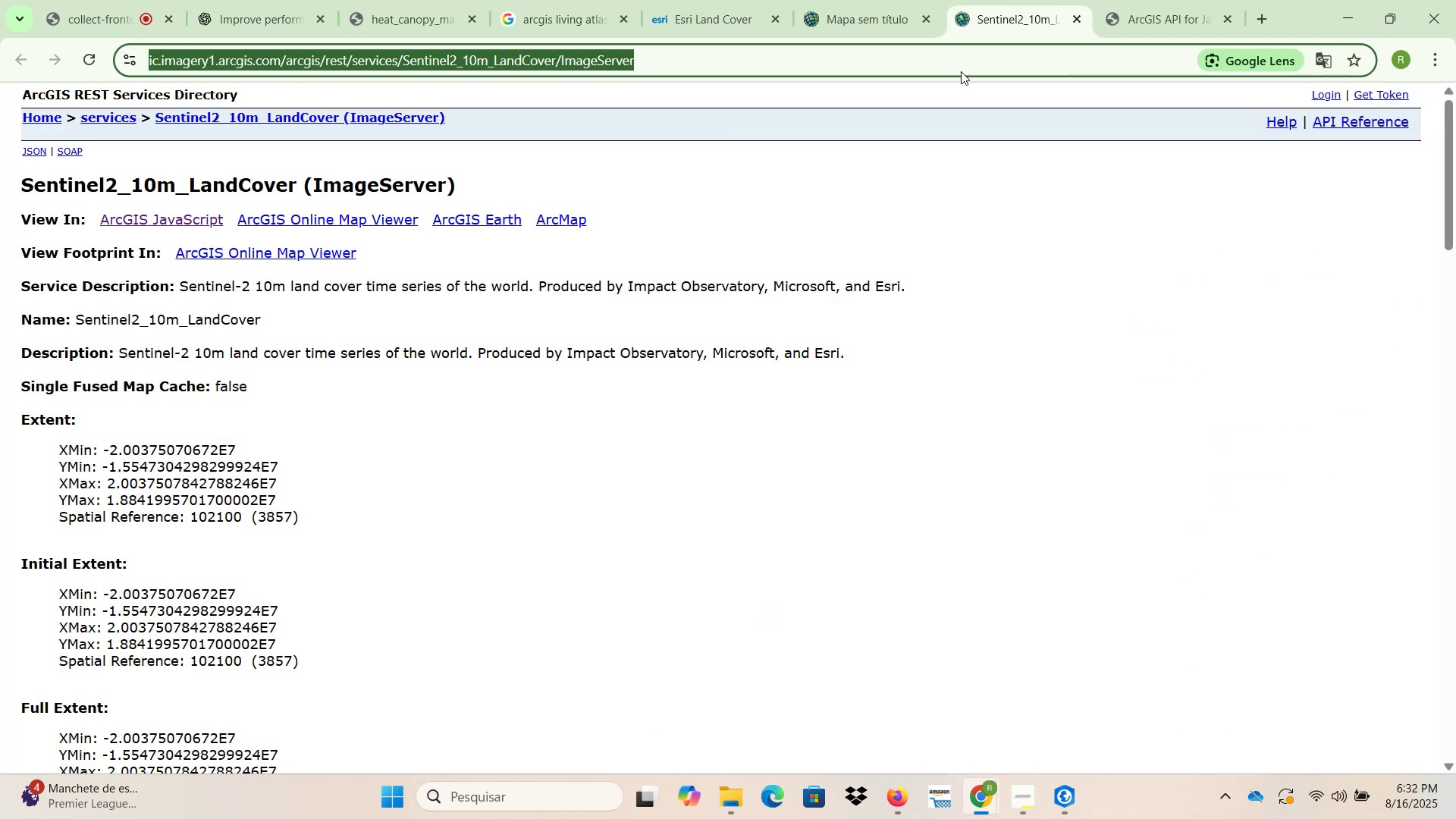 
key(Control+C)
 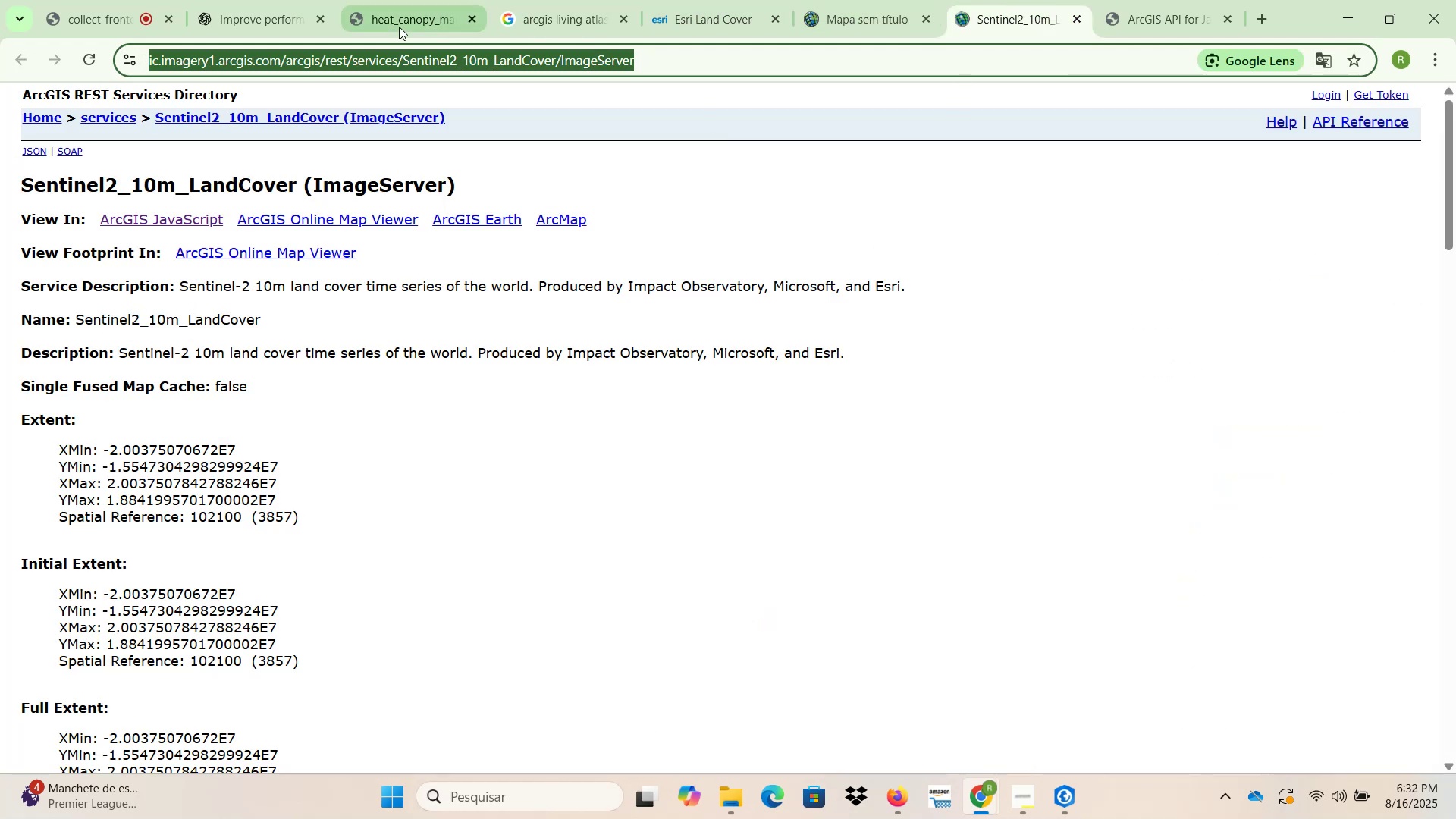 
left_click([278, 0])
 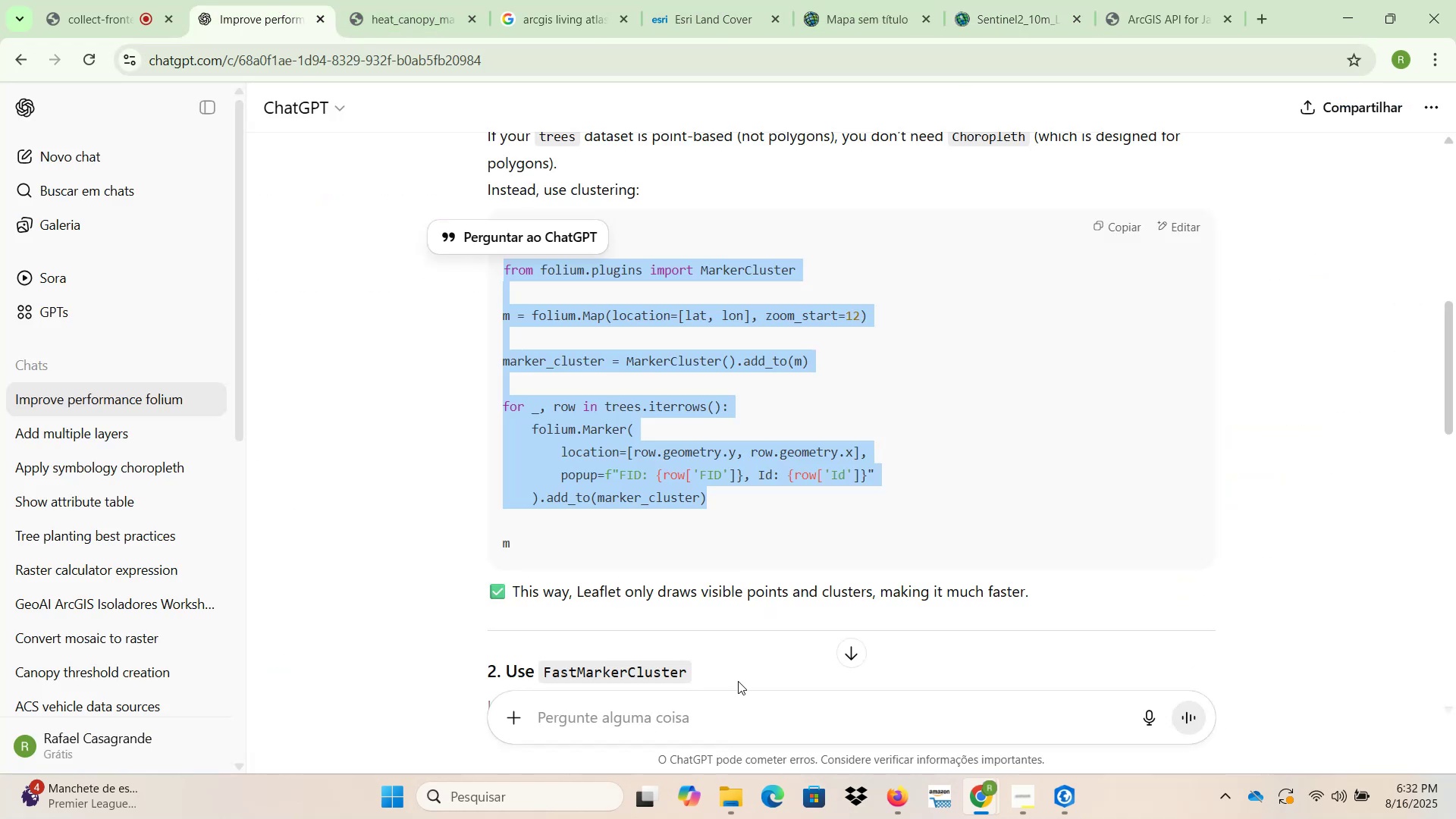 
left_click([738, 716])
 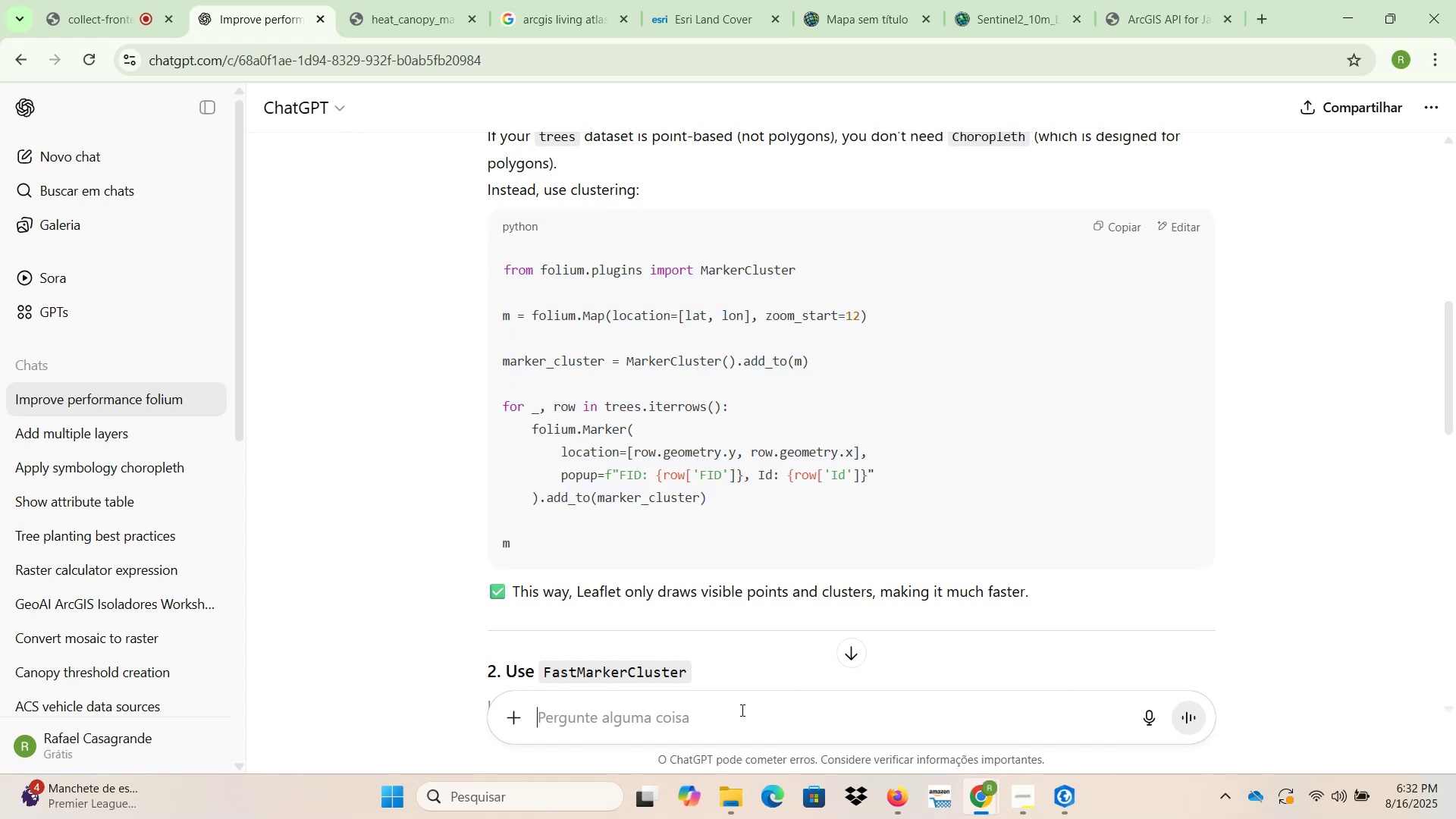 
type(how to add the seri)
key(Backspace)
type(vice below in the )
 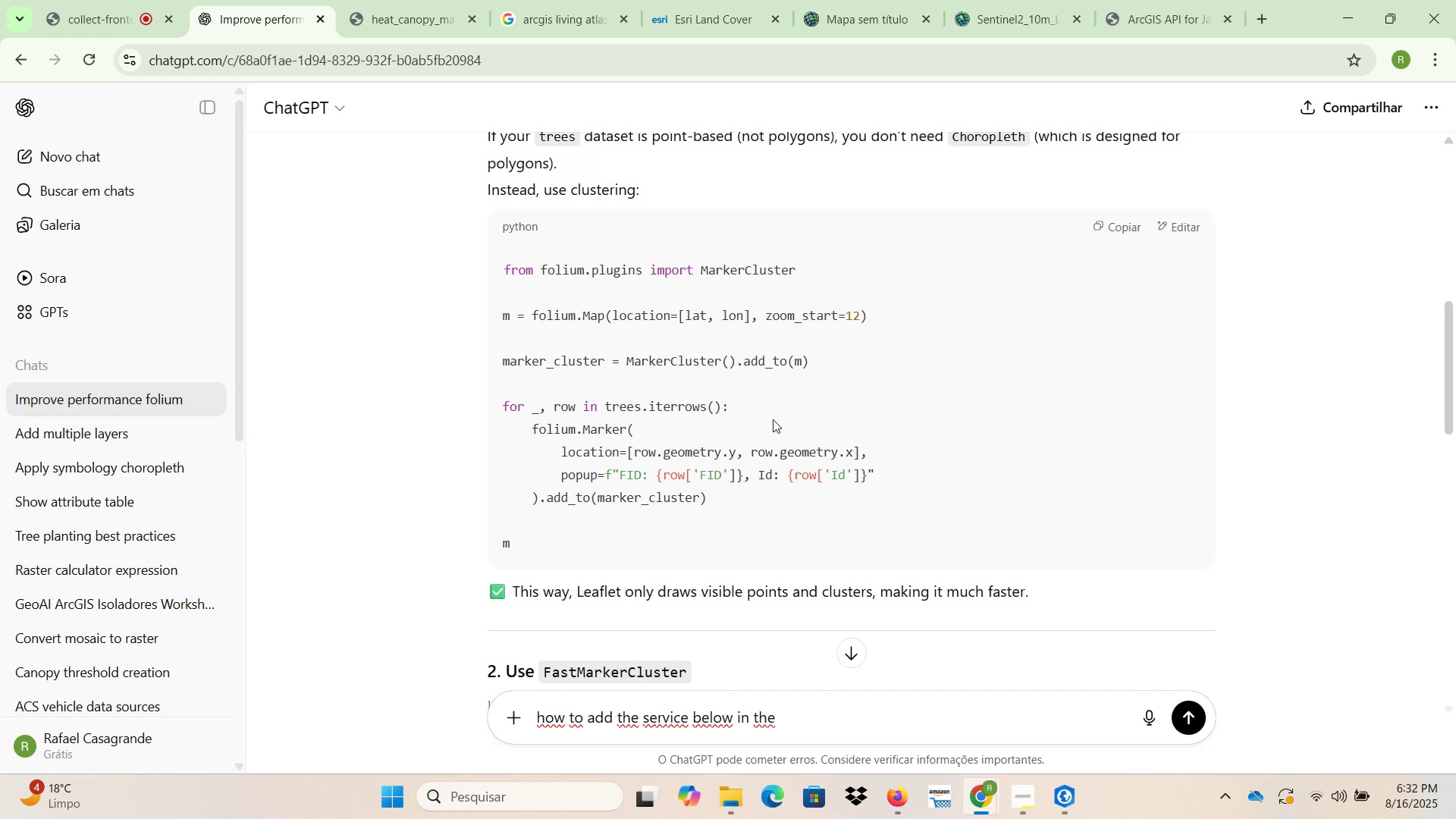 
double_click([550, 271])
 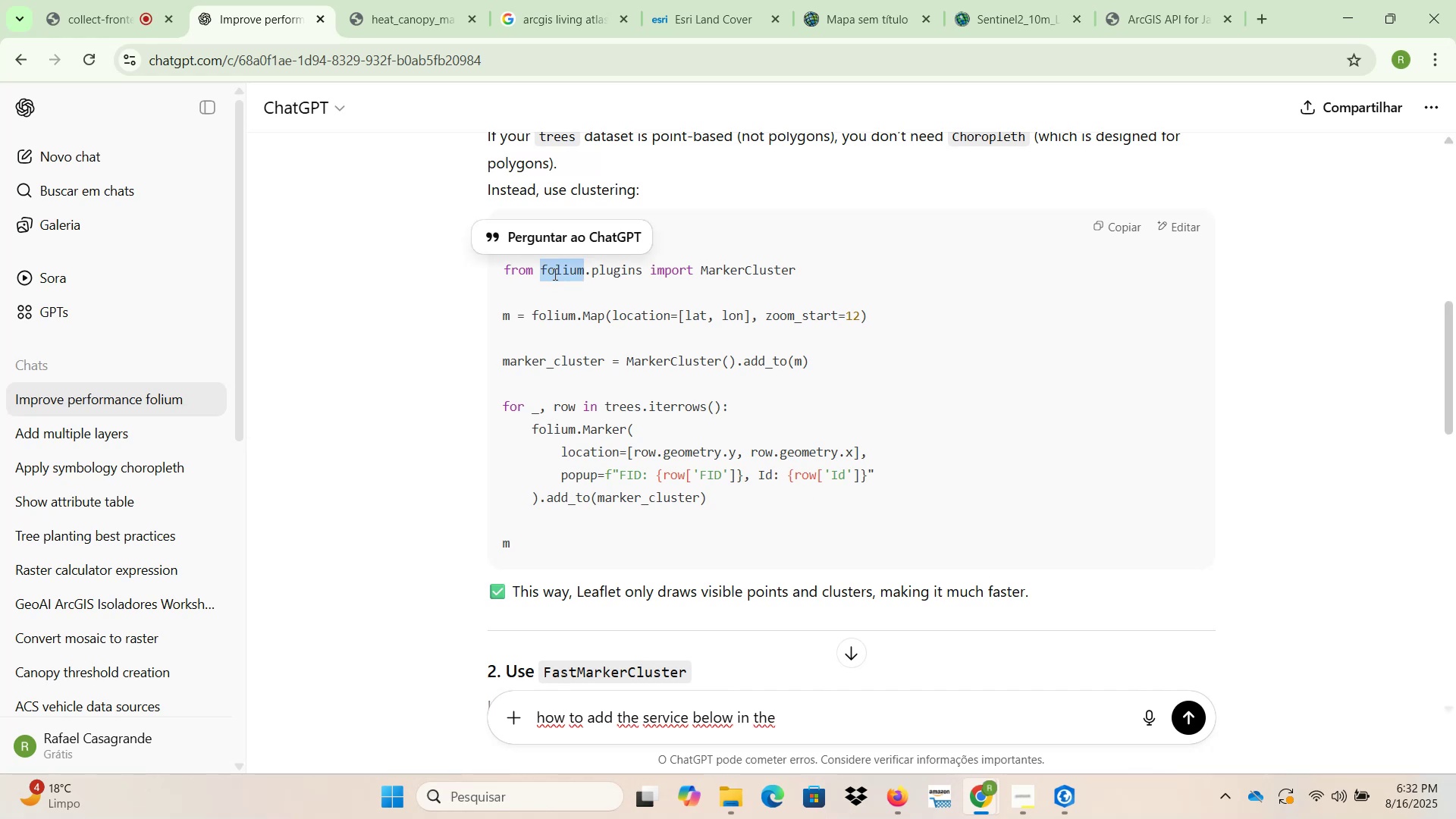 
key(Control+C)
 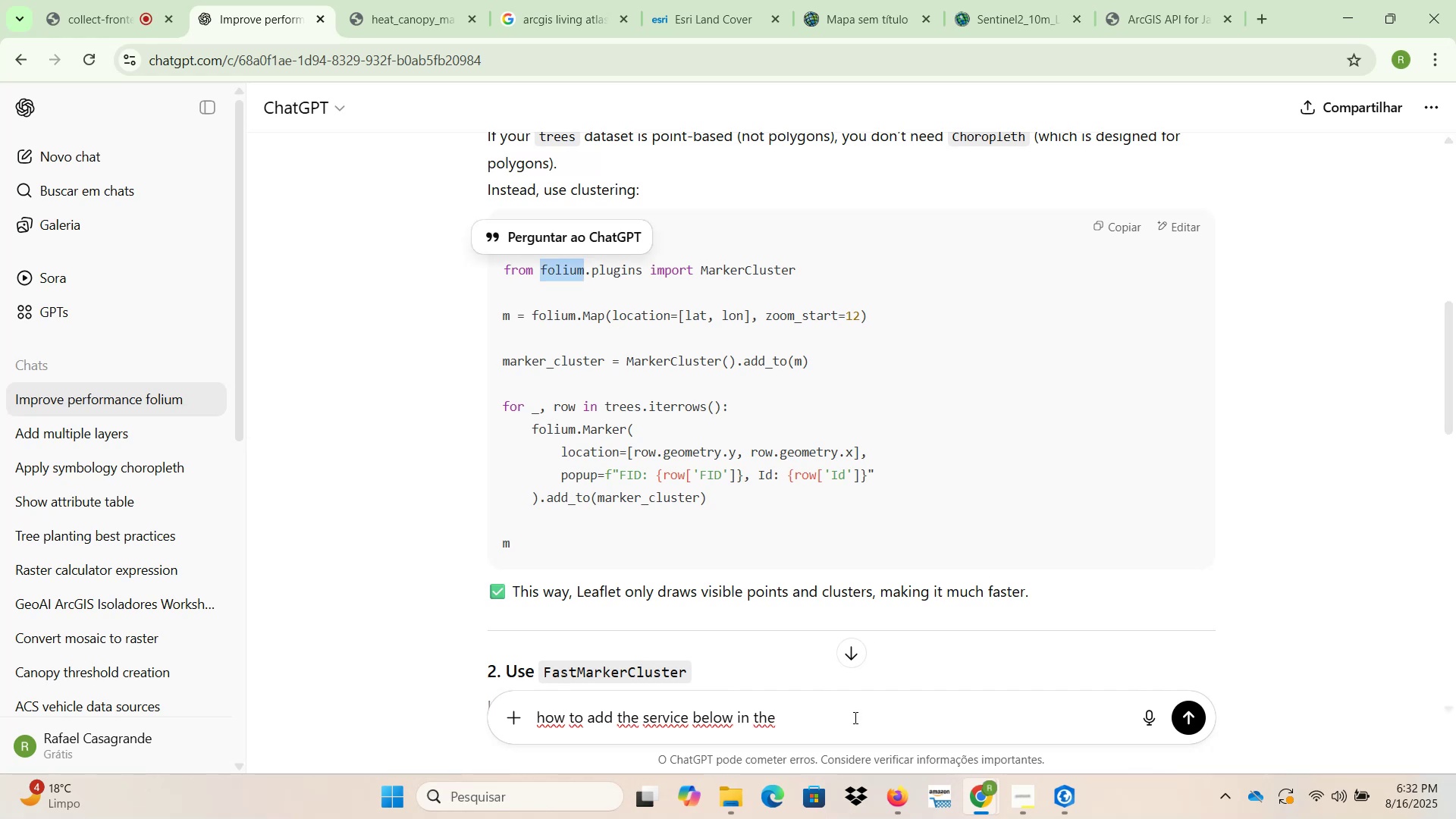 
left_click([852, 721])
 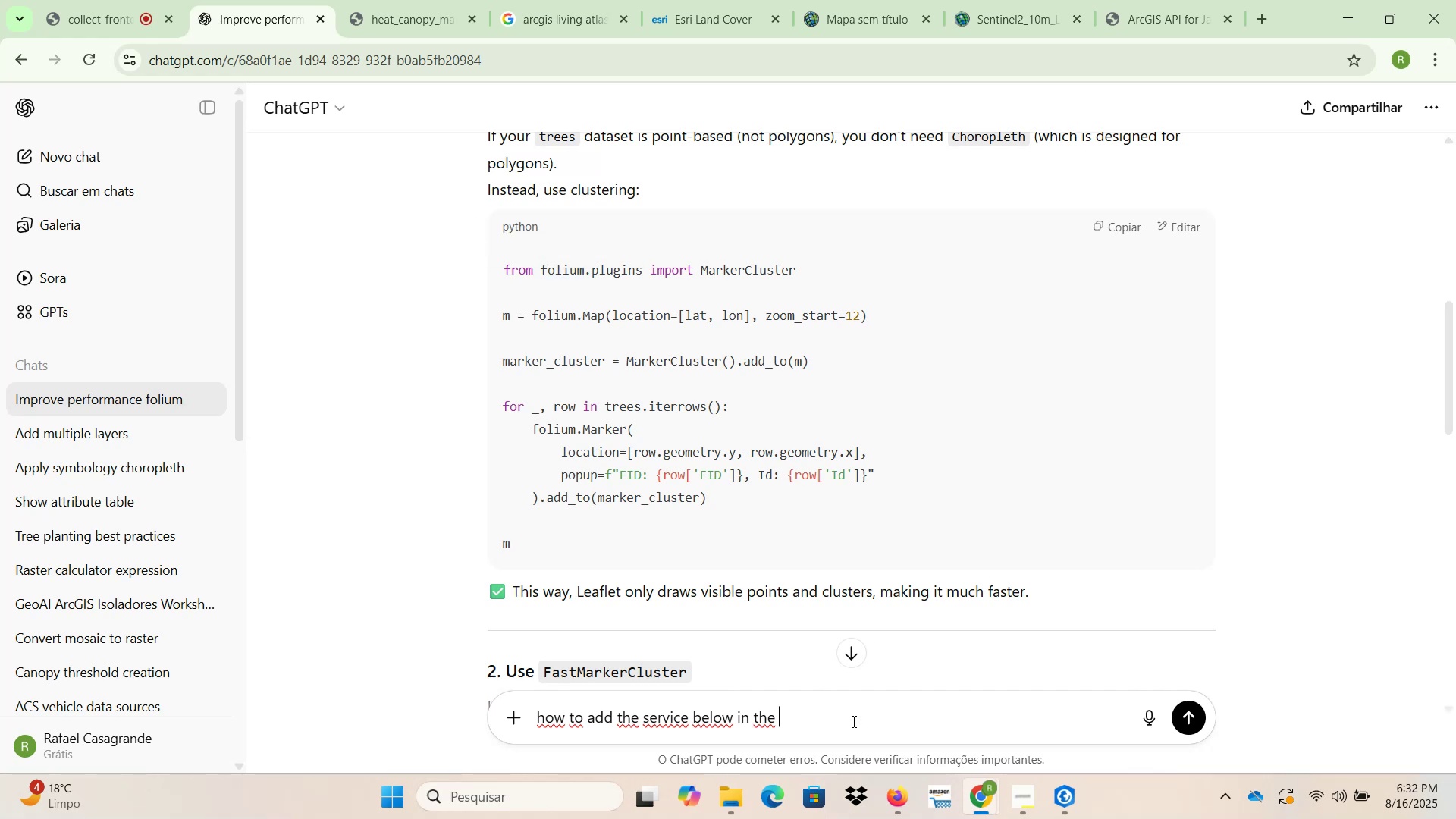 
key(Control+ControlLeft)
 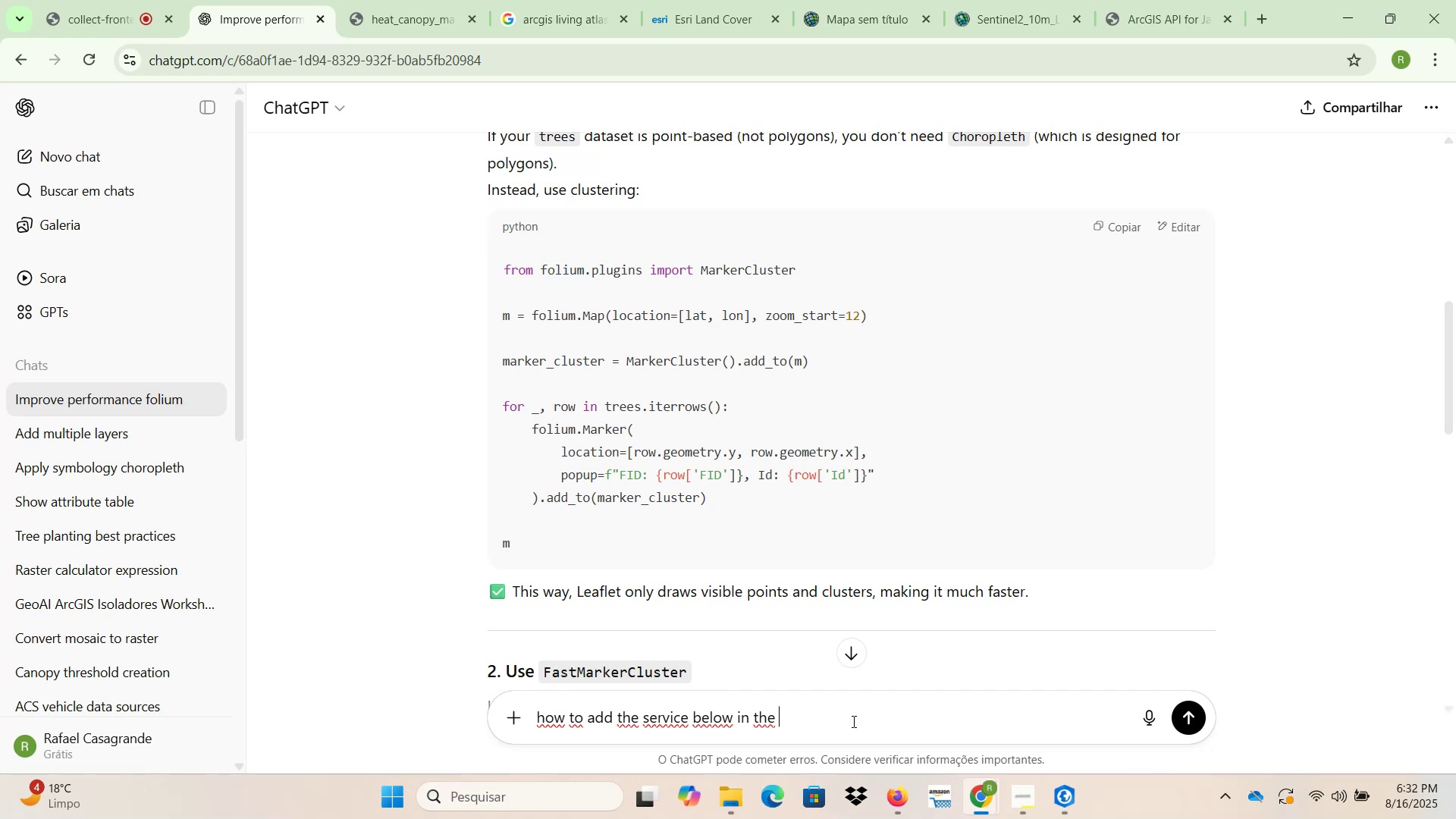 
key(Control+V)
 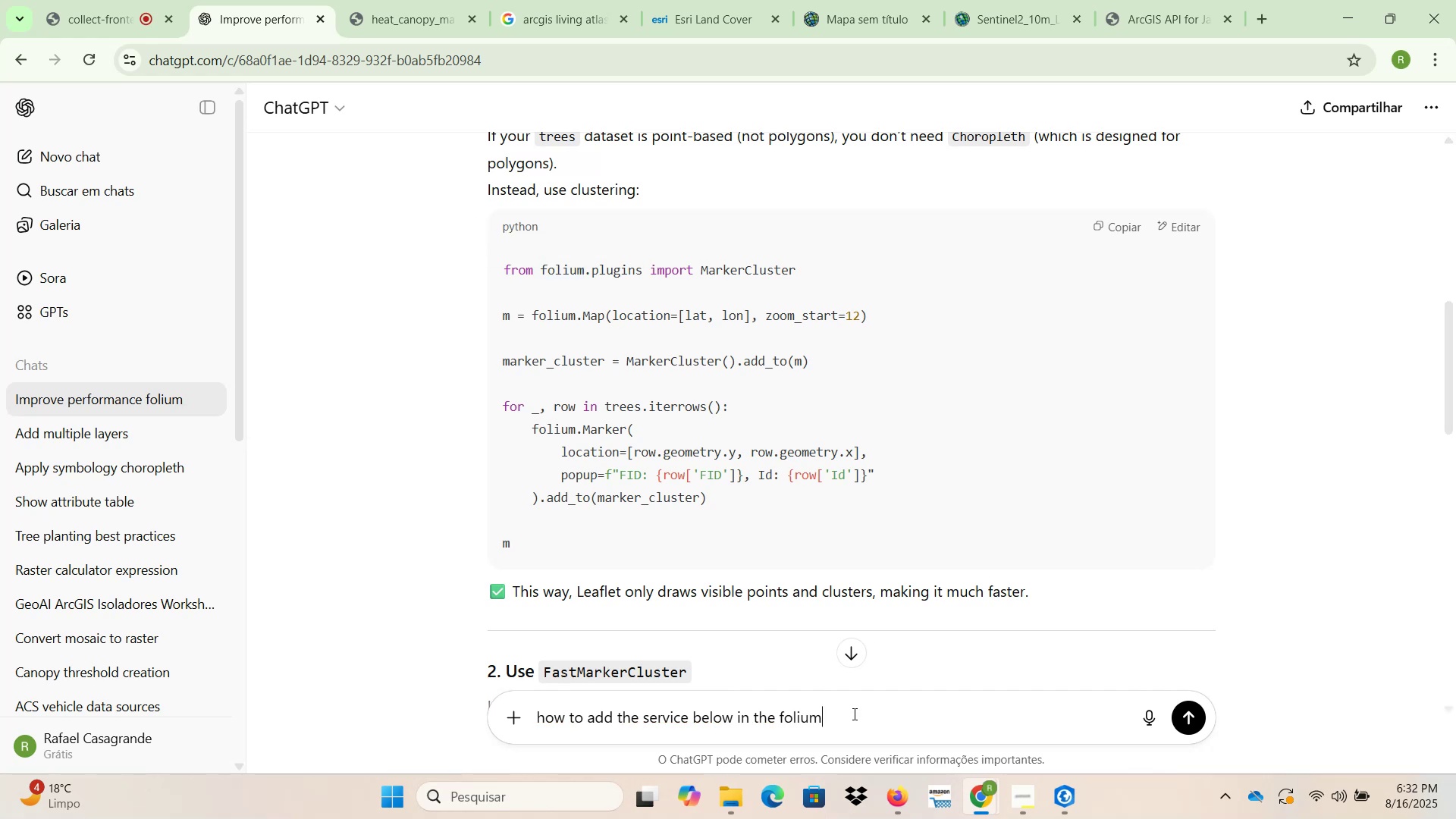 
type( application)
 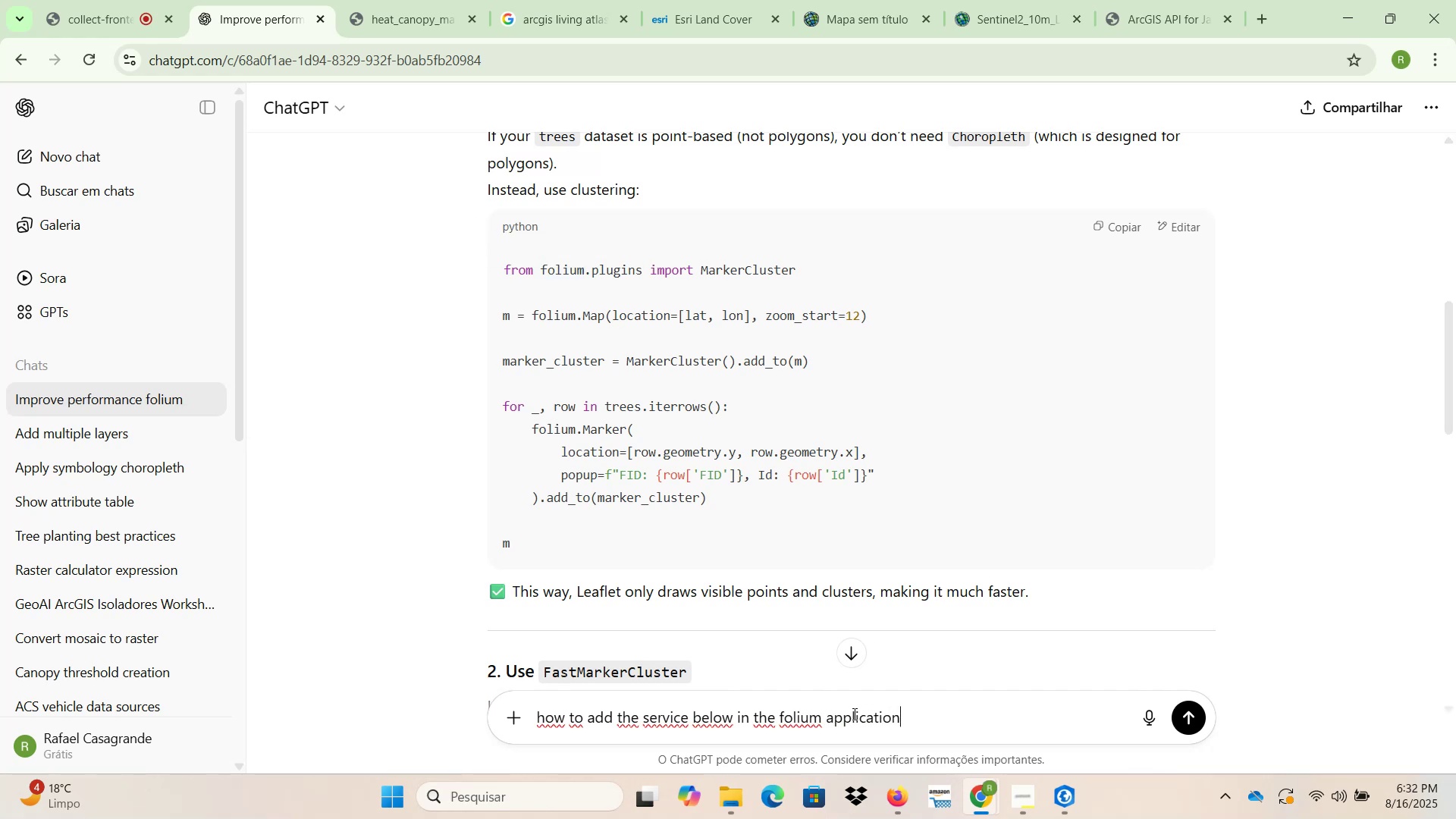 
key(Shift+Unknown)
 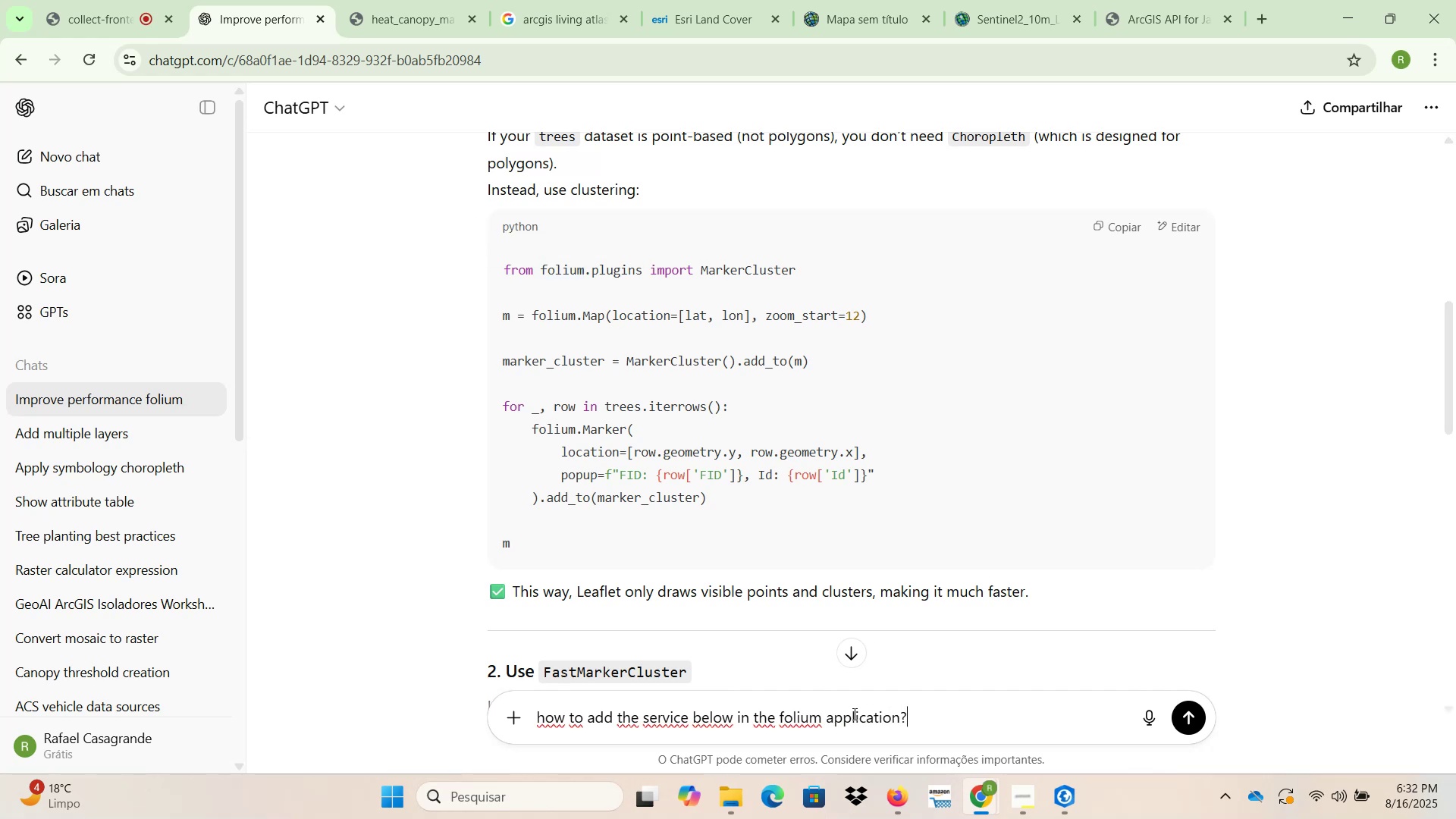 
key(Shift+Enter)
 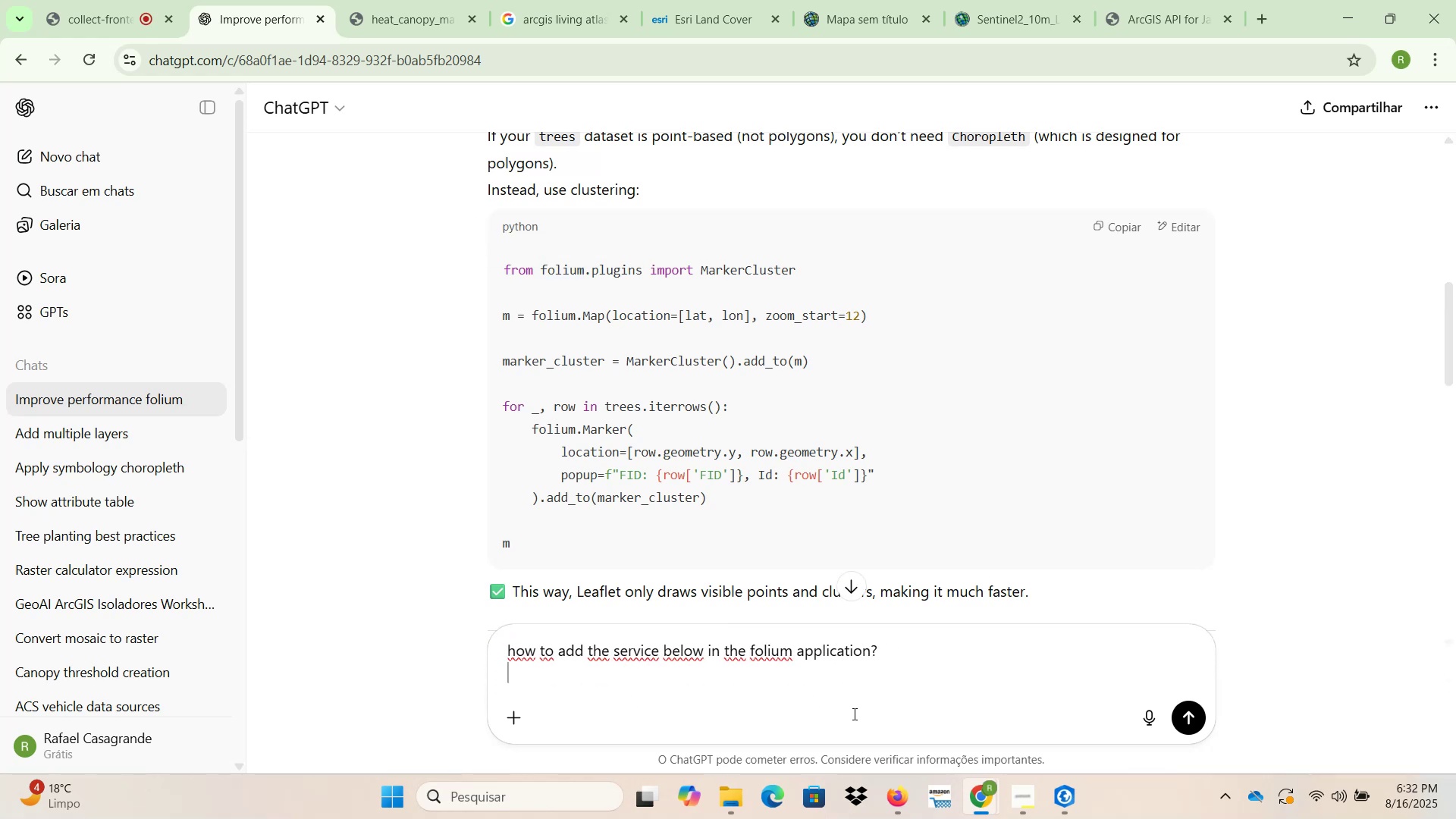 
key(Control+ControlLeft)
 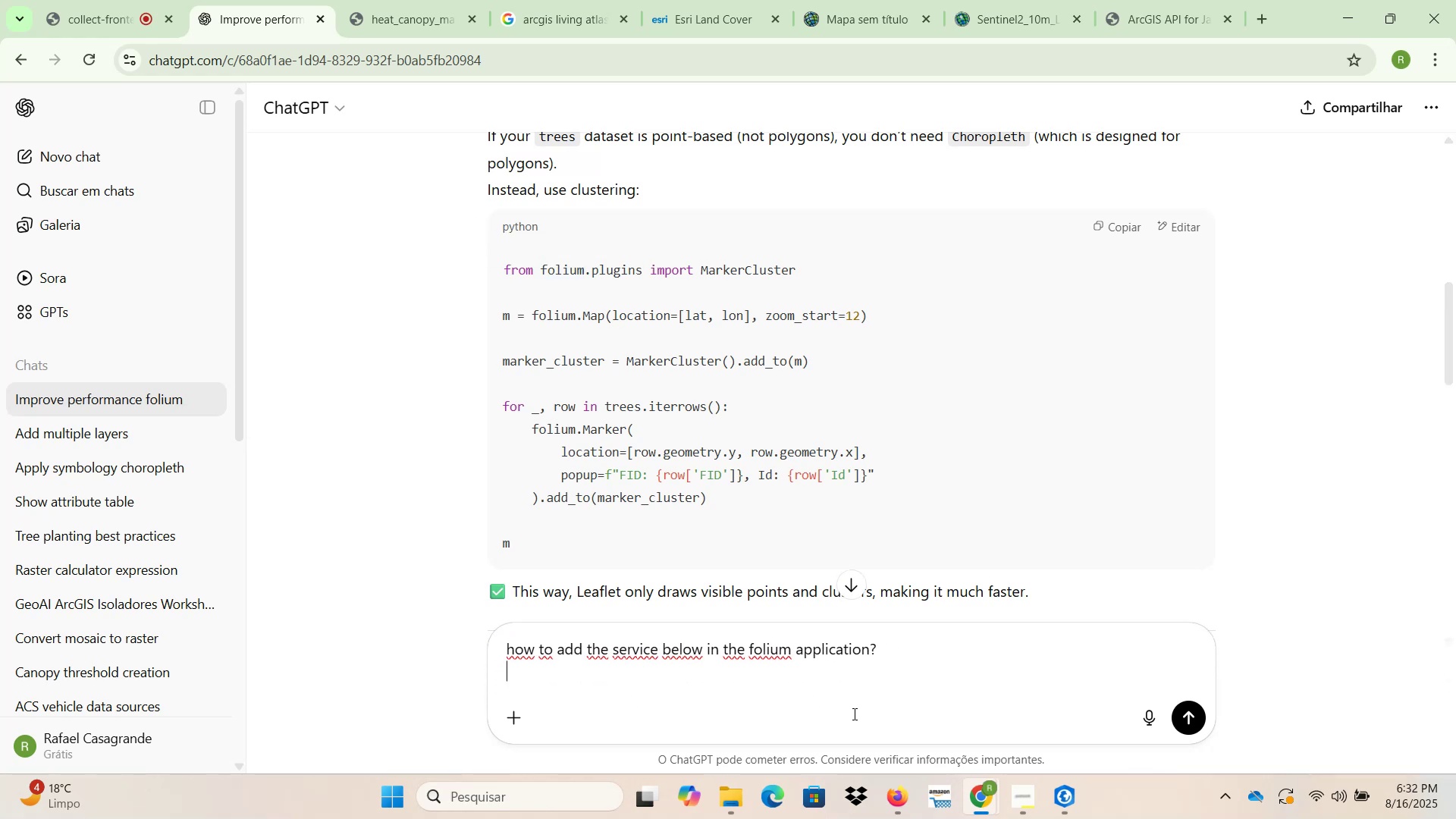 
key(Control+V)
 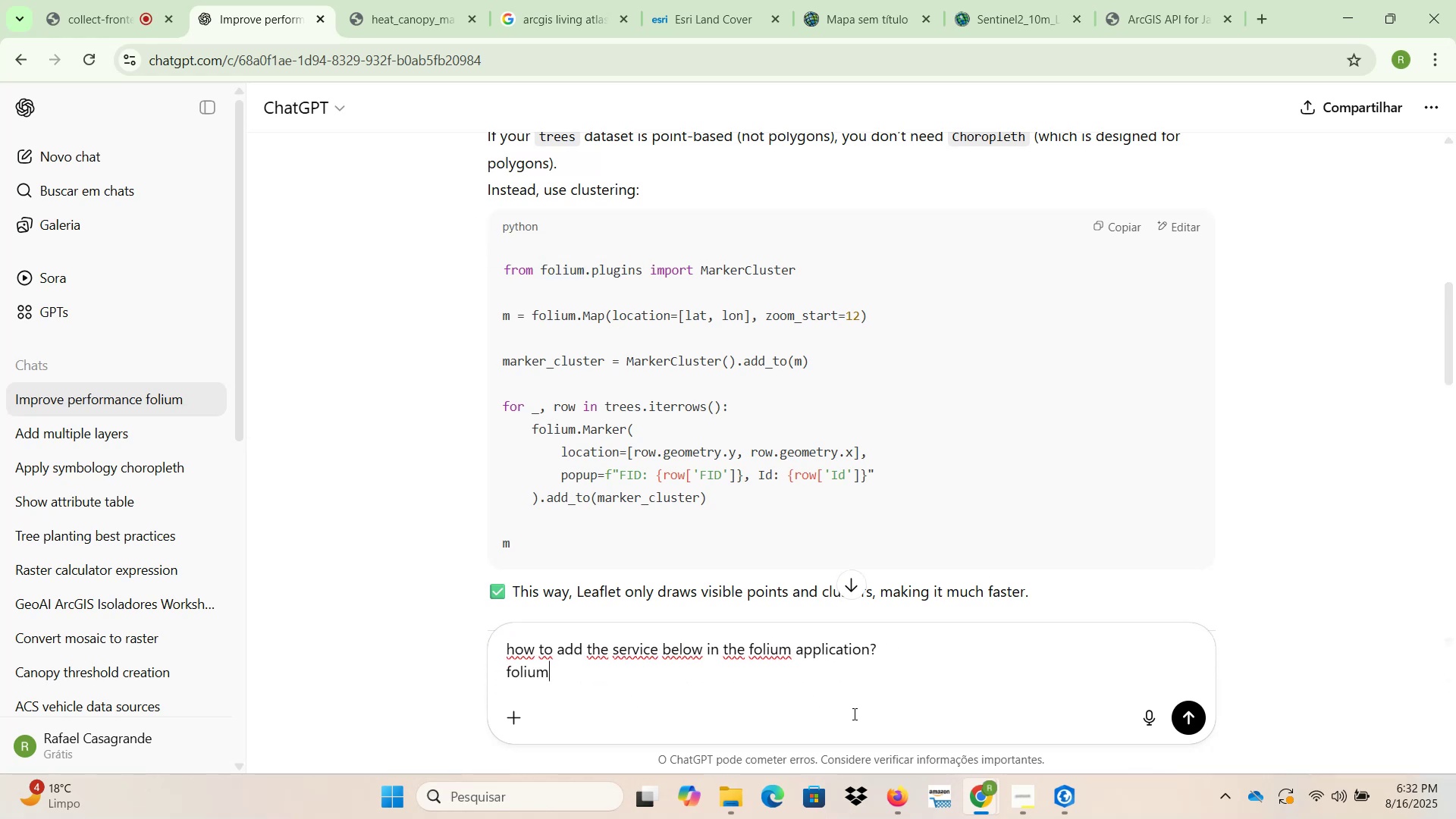 
key(Enter)
 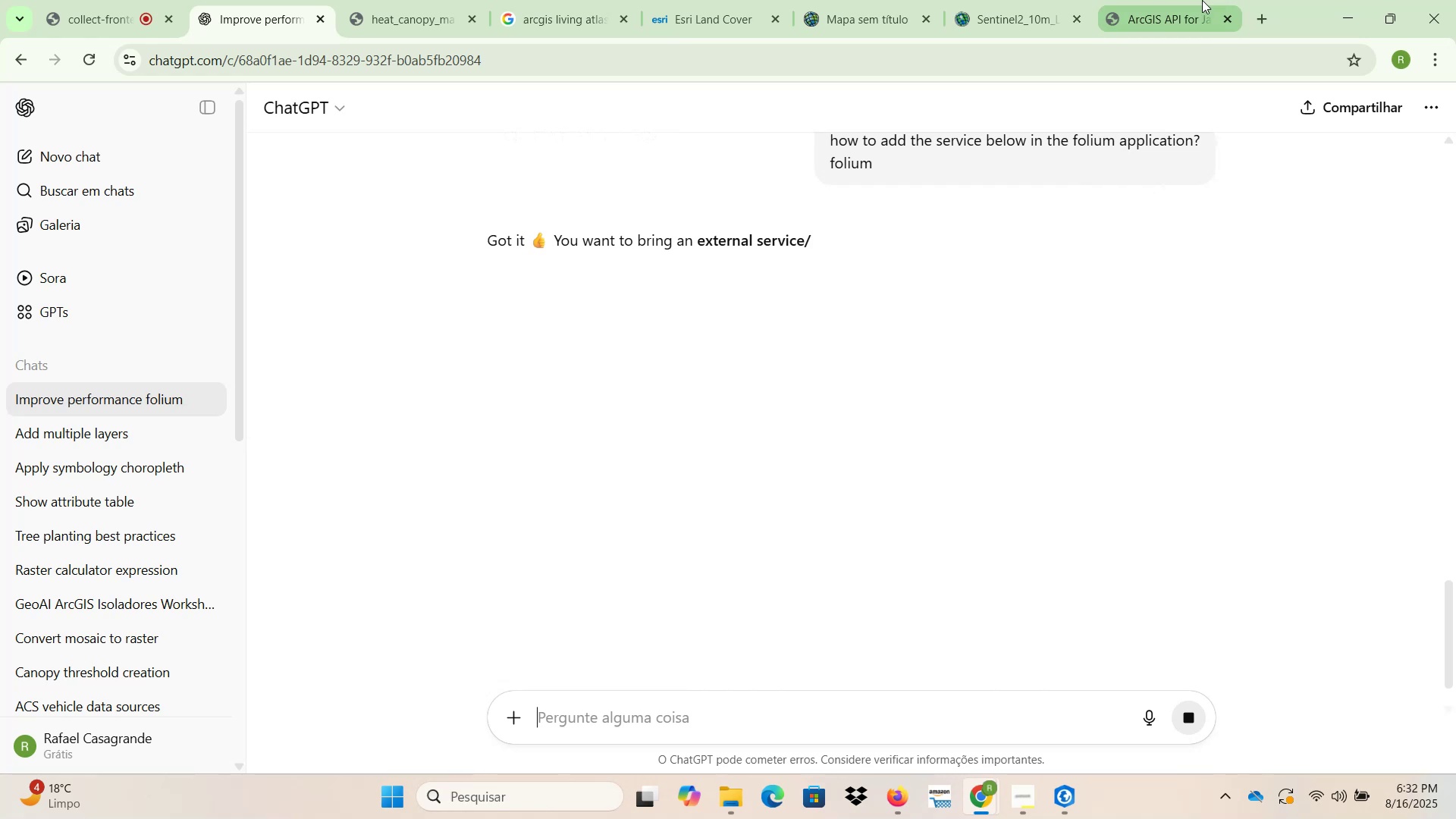 
left_click([1154, 0])
 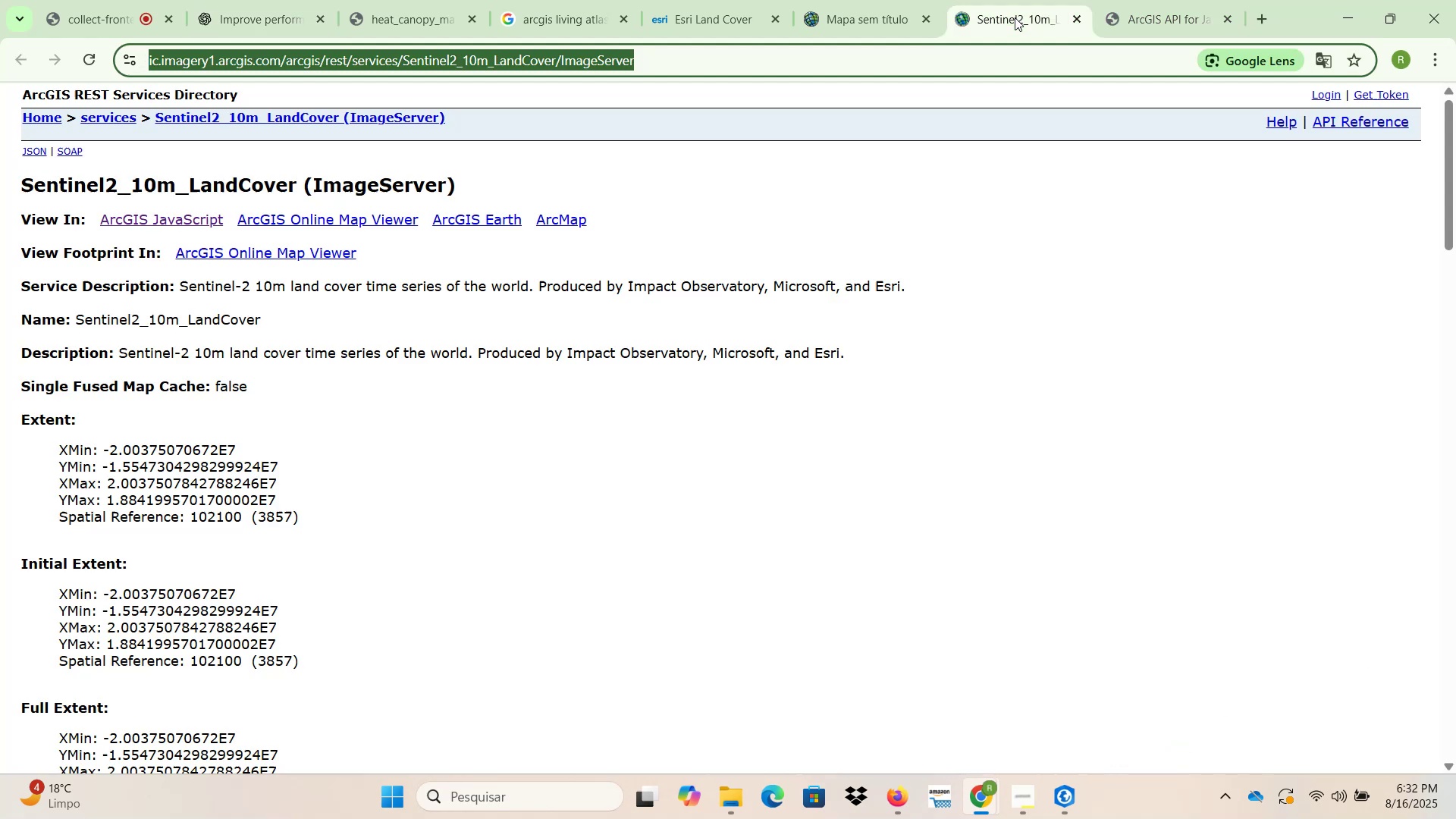 
double_click([992, 58])
 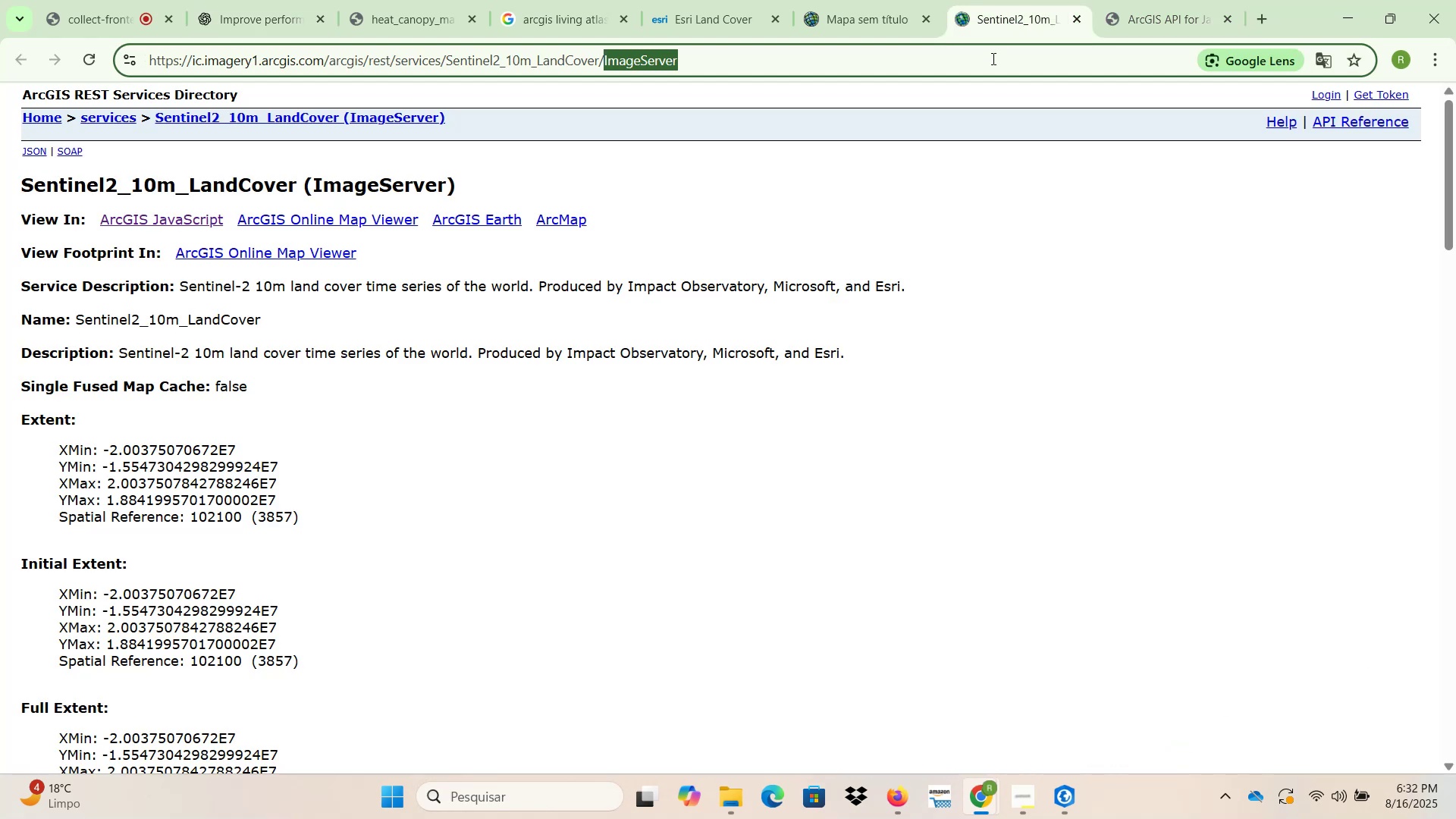 
triple_click([992, 58])
 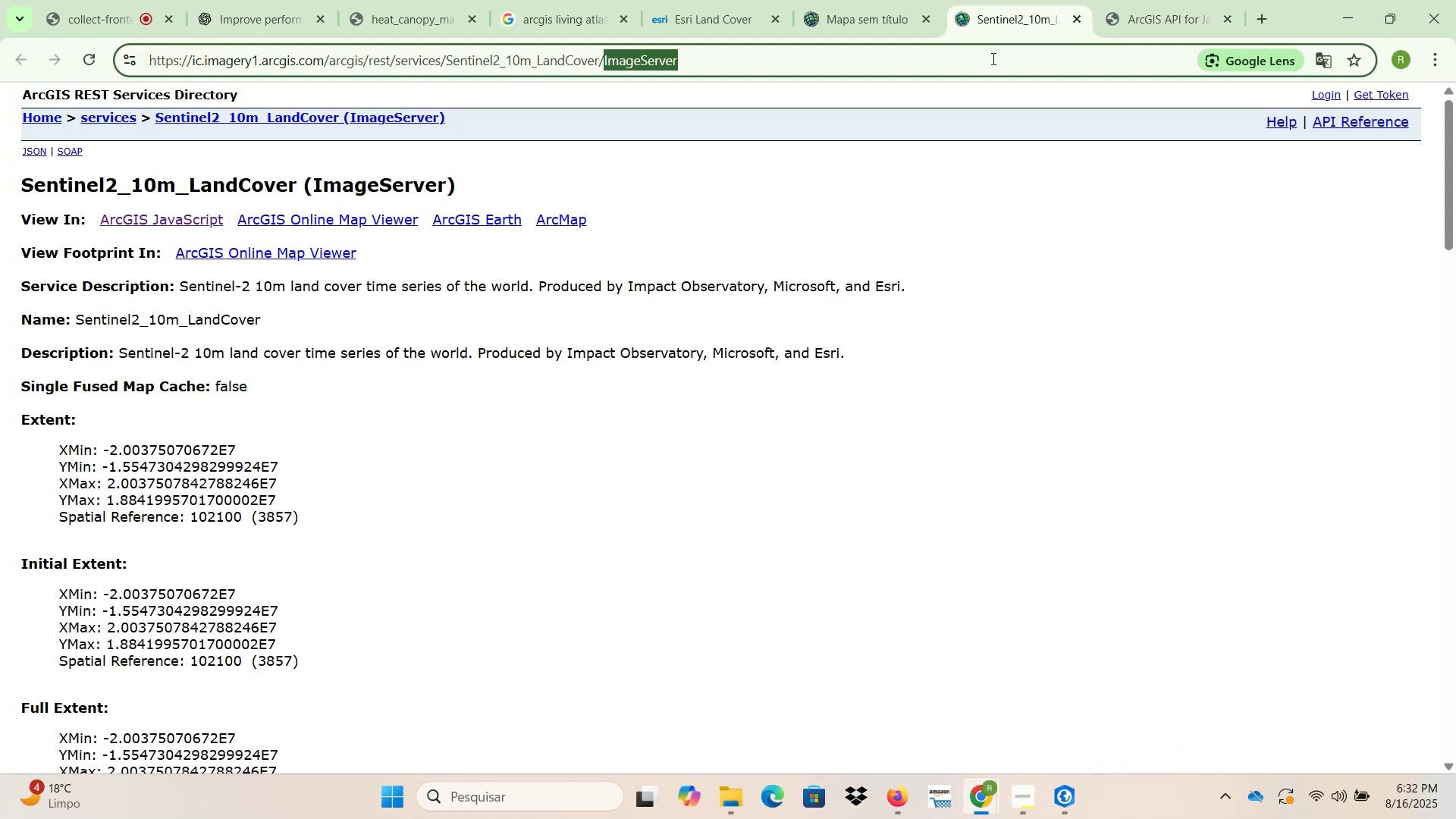 
triple_click([992, 58])
 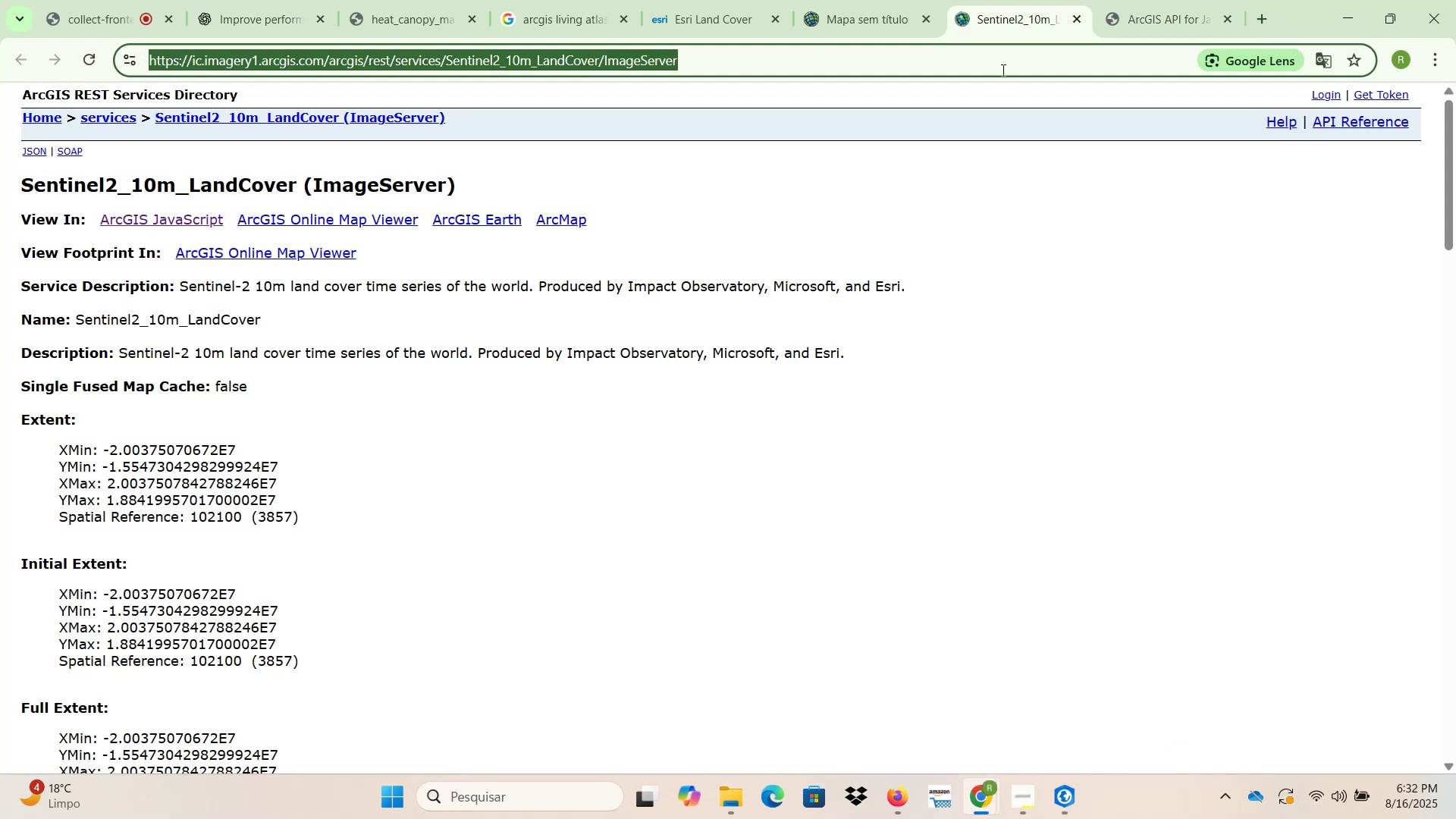 
key(Control+C)
 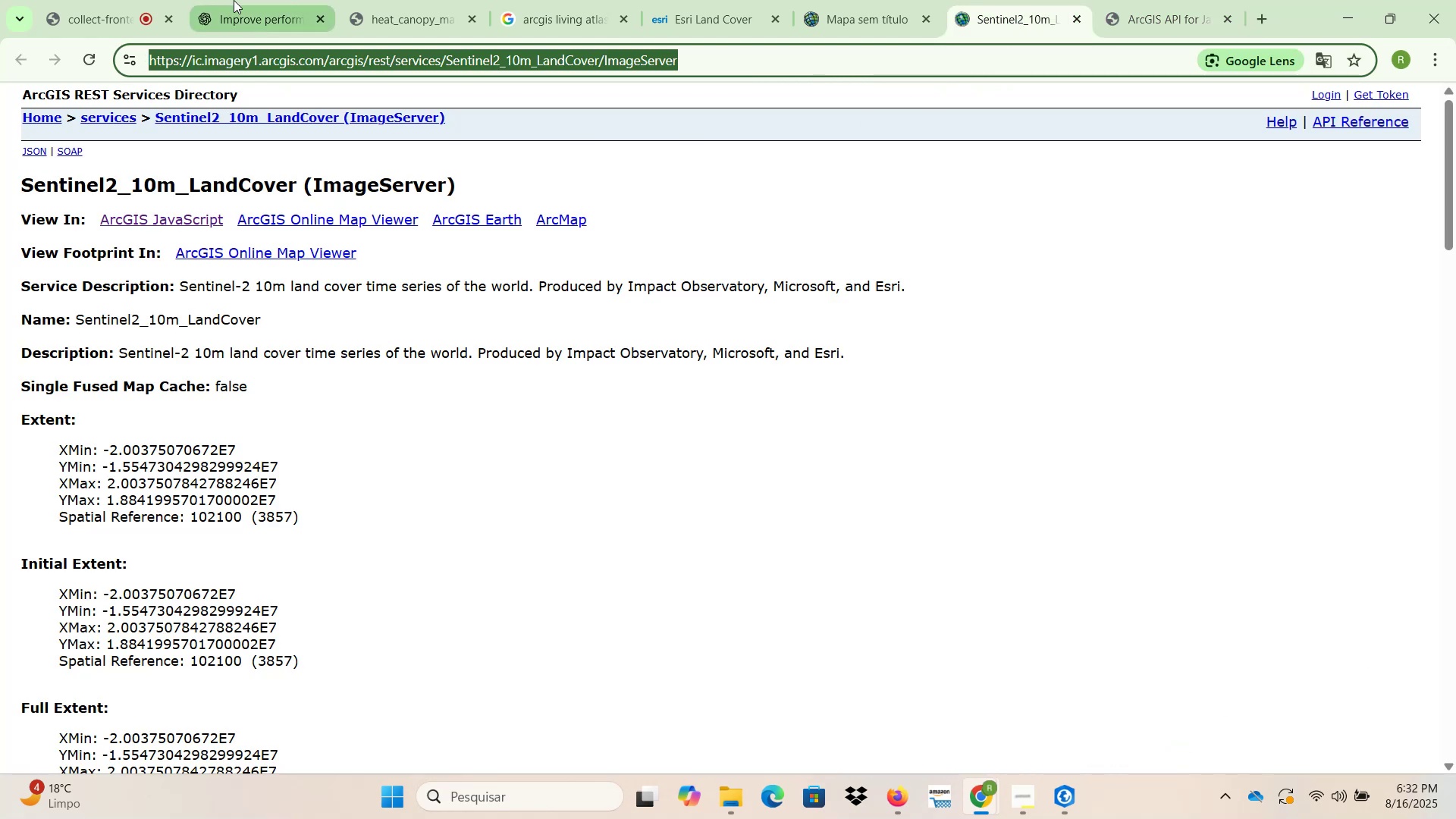 
left_click([238, 0])
 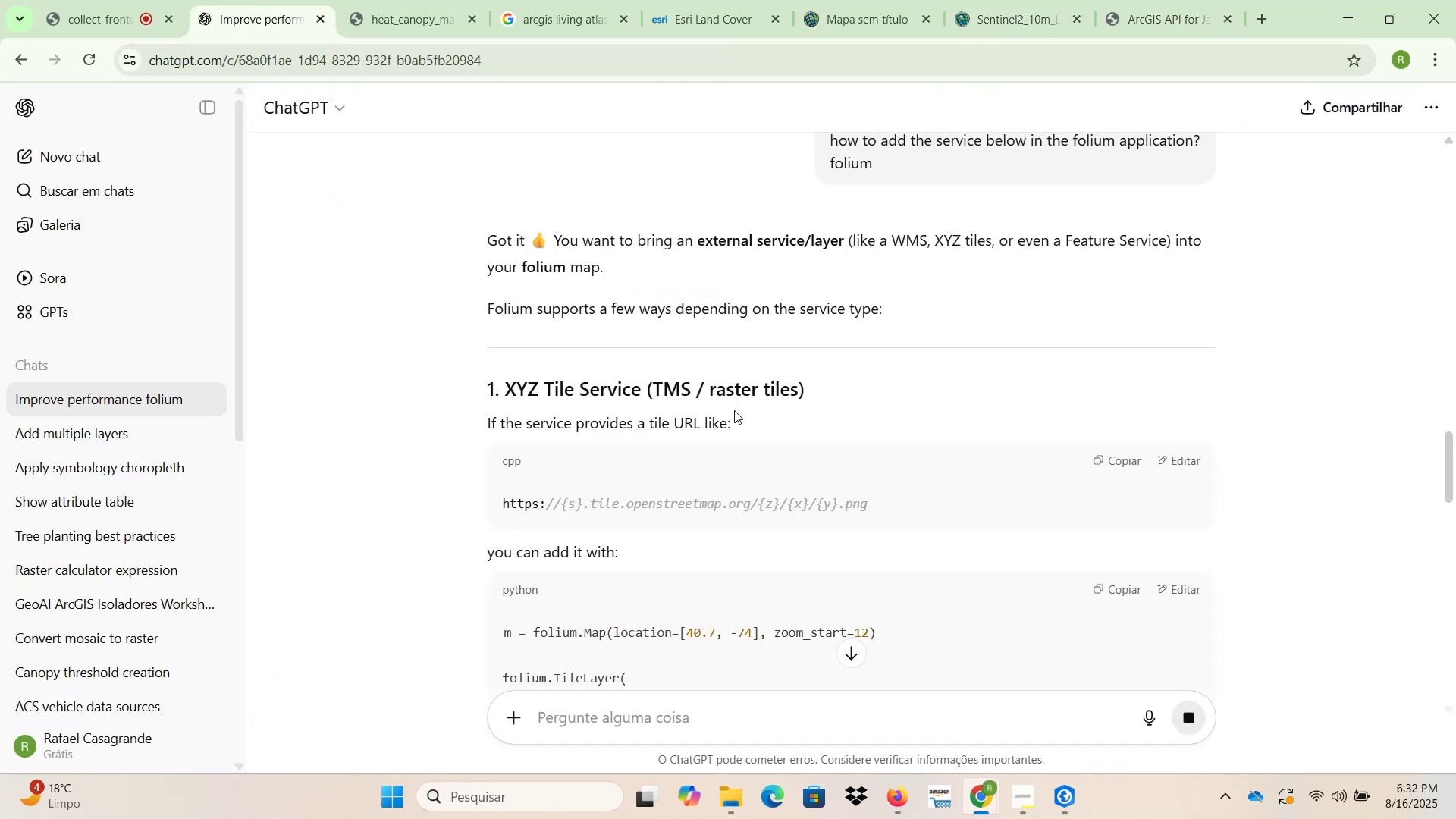 
scroll: coordinate [736, 413], scroll_direction: down, amount: 5.0
 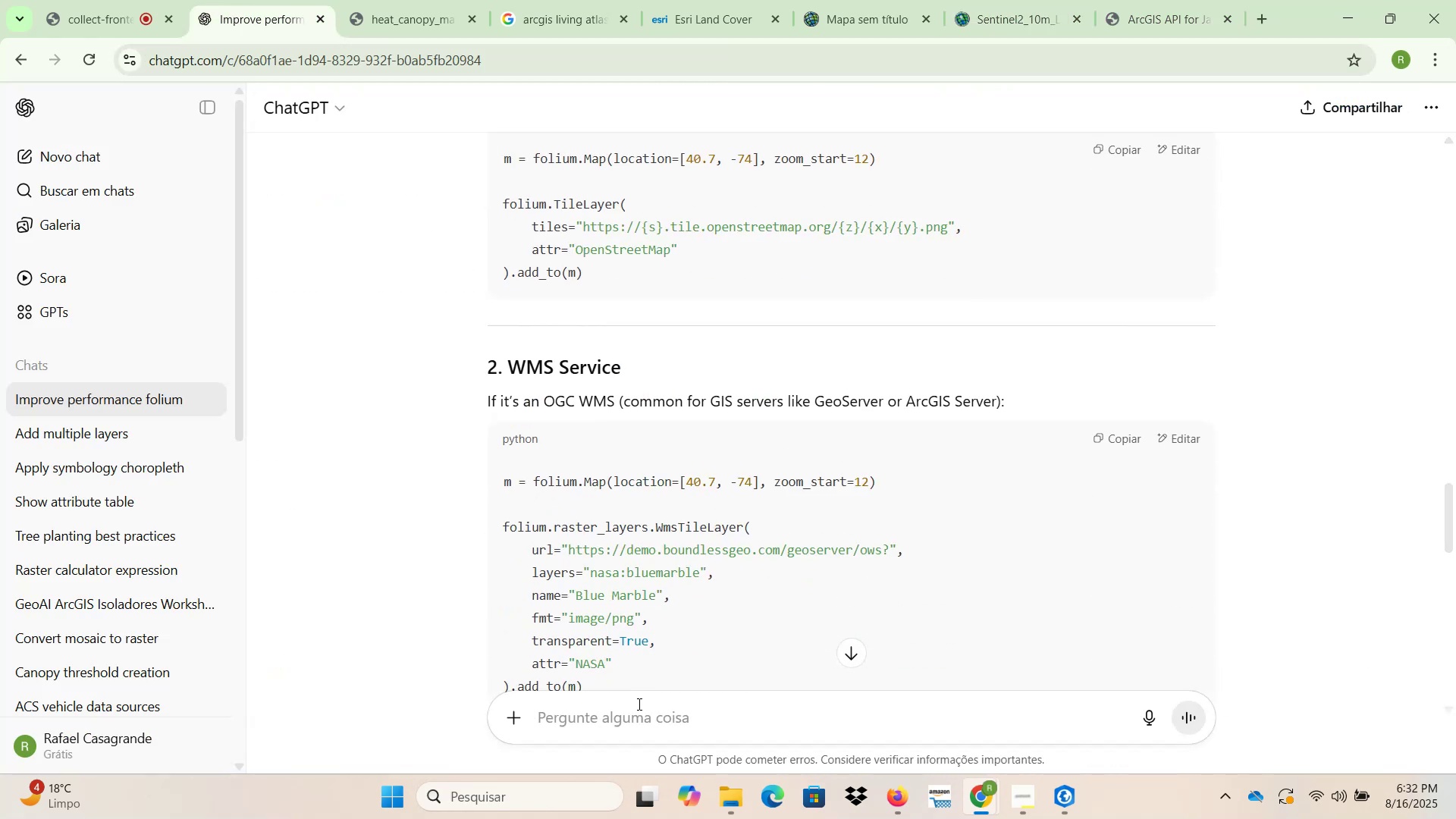 
left_click([643, 718])
 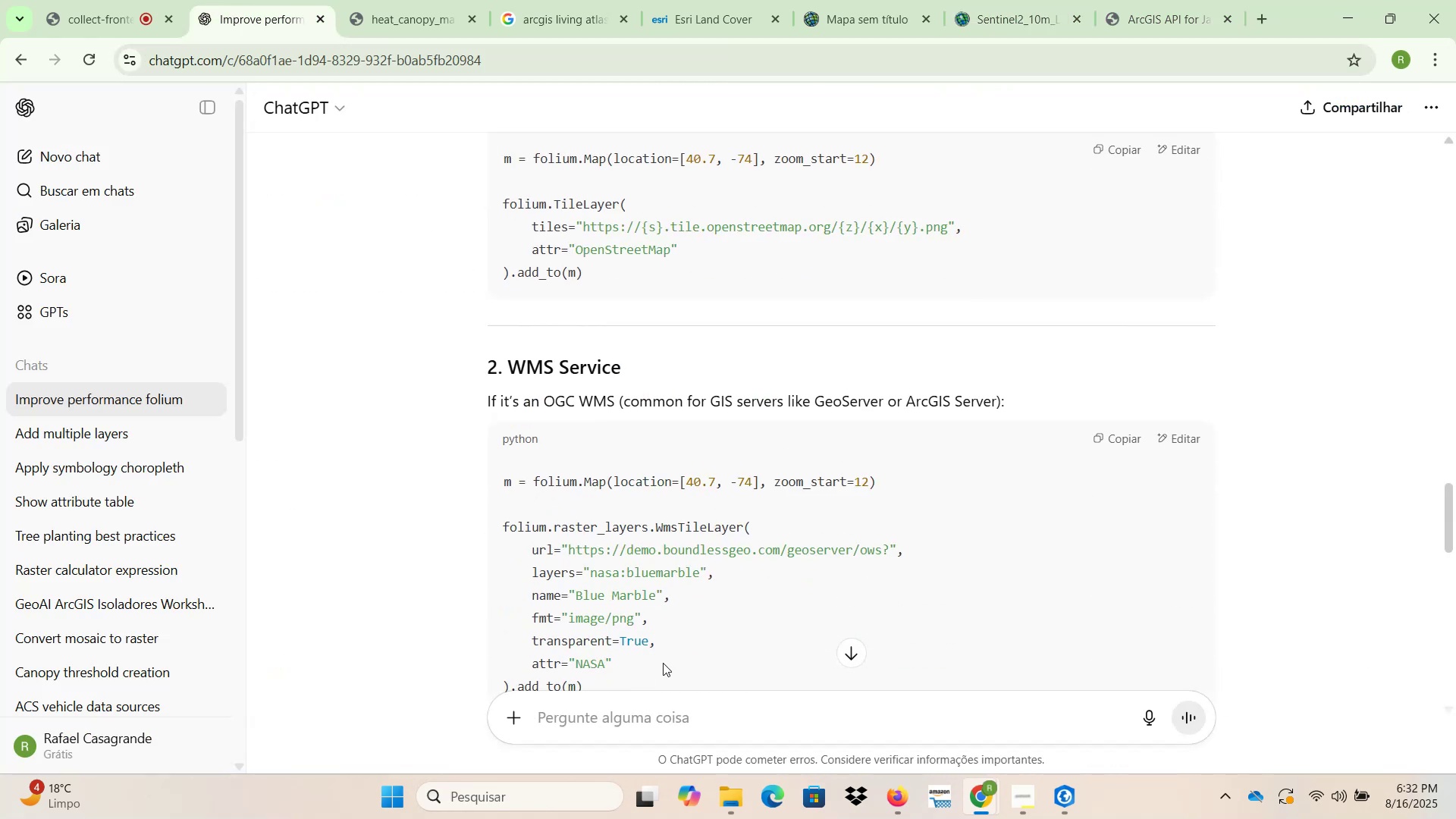 
type(This is the service?)
 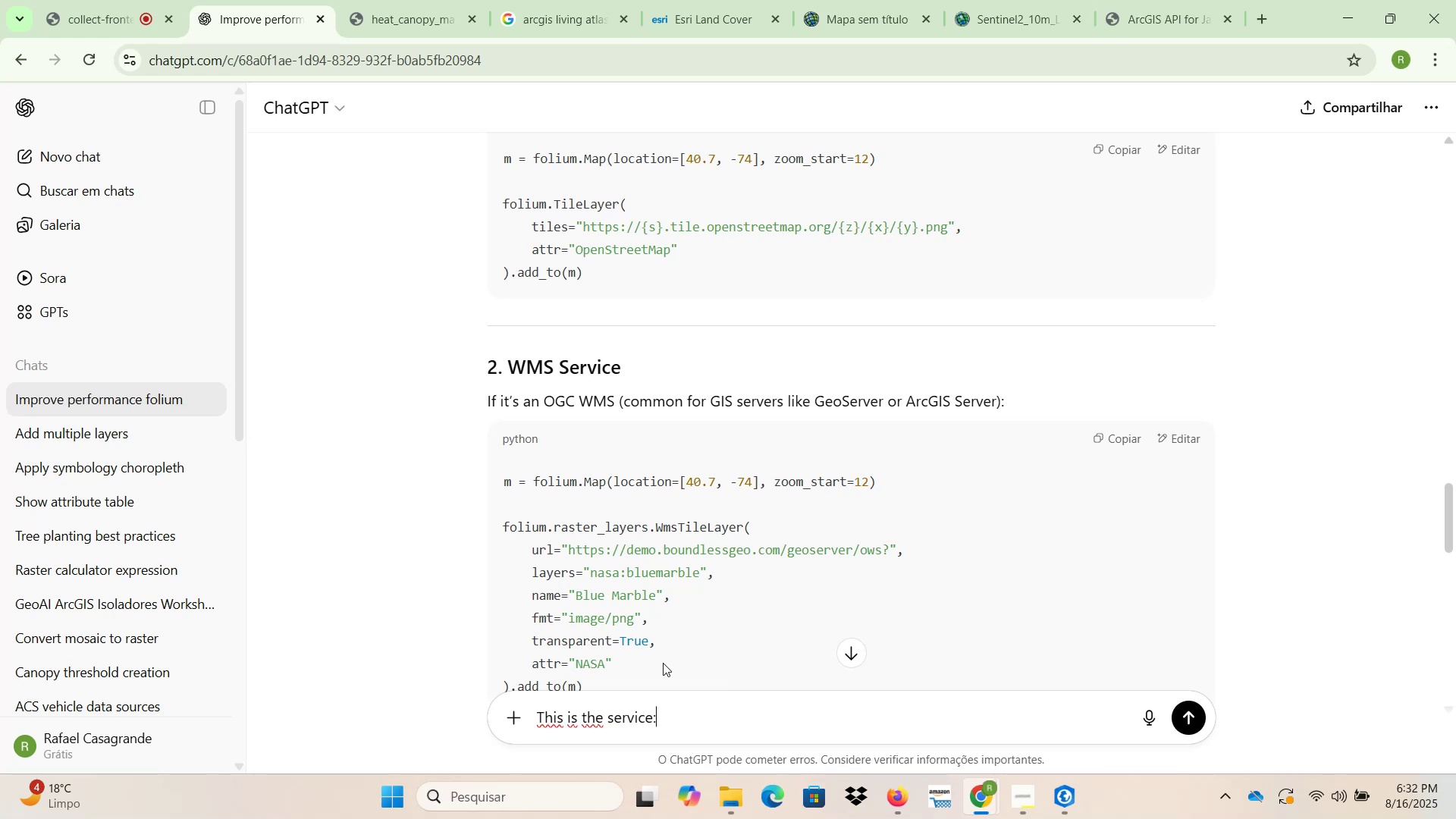 
key(Shift+Enter)
 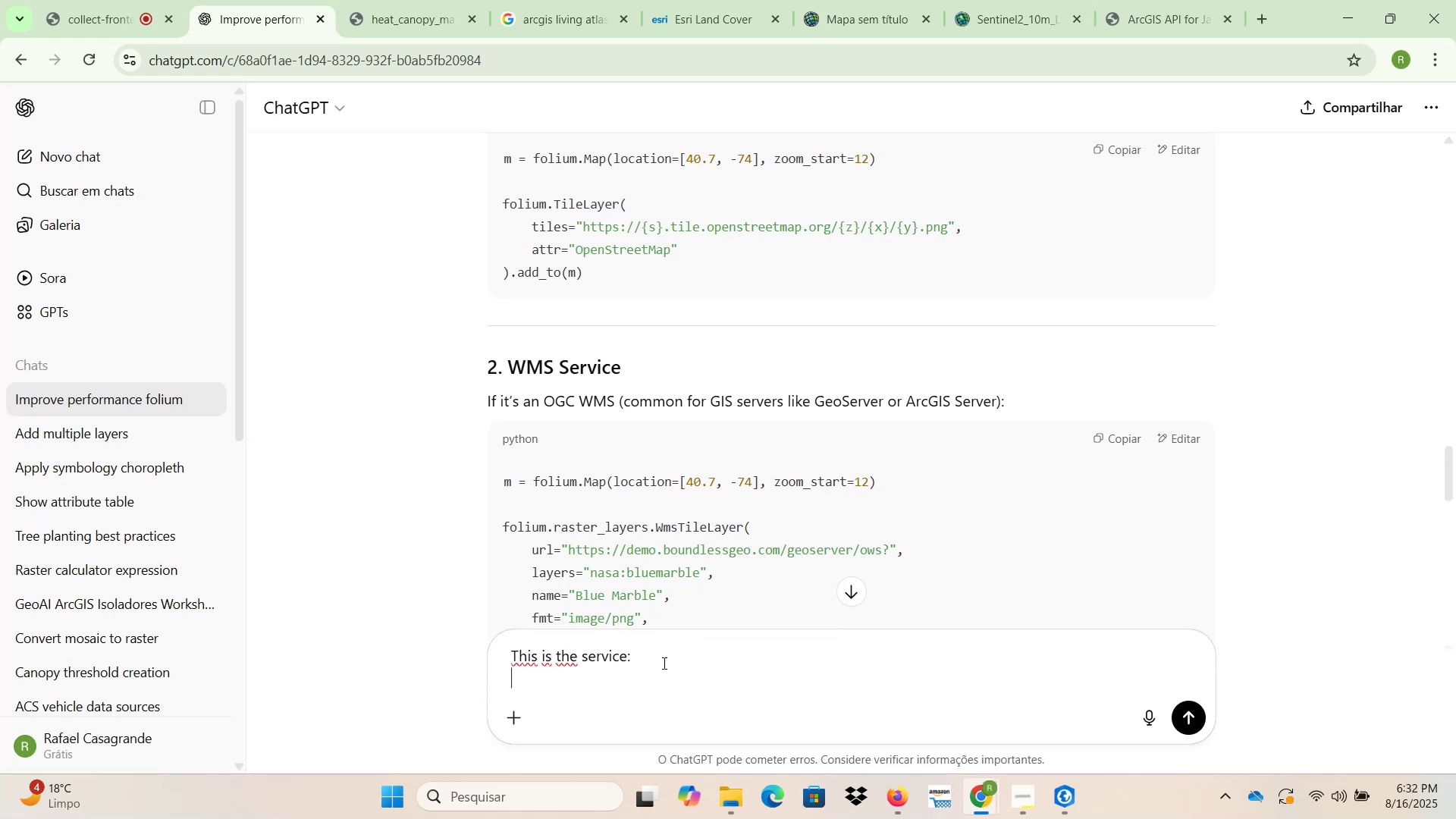 
key(Control+ControlLeft)
 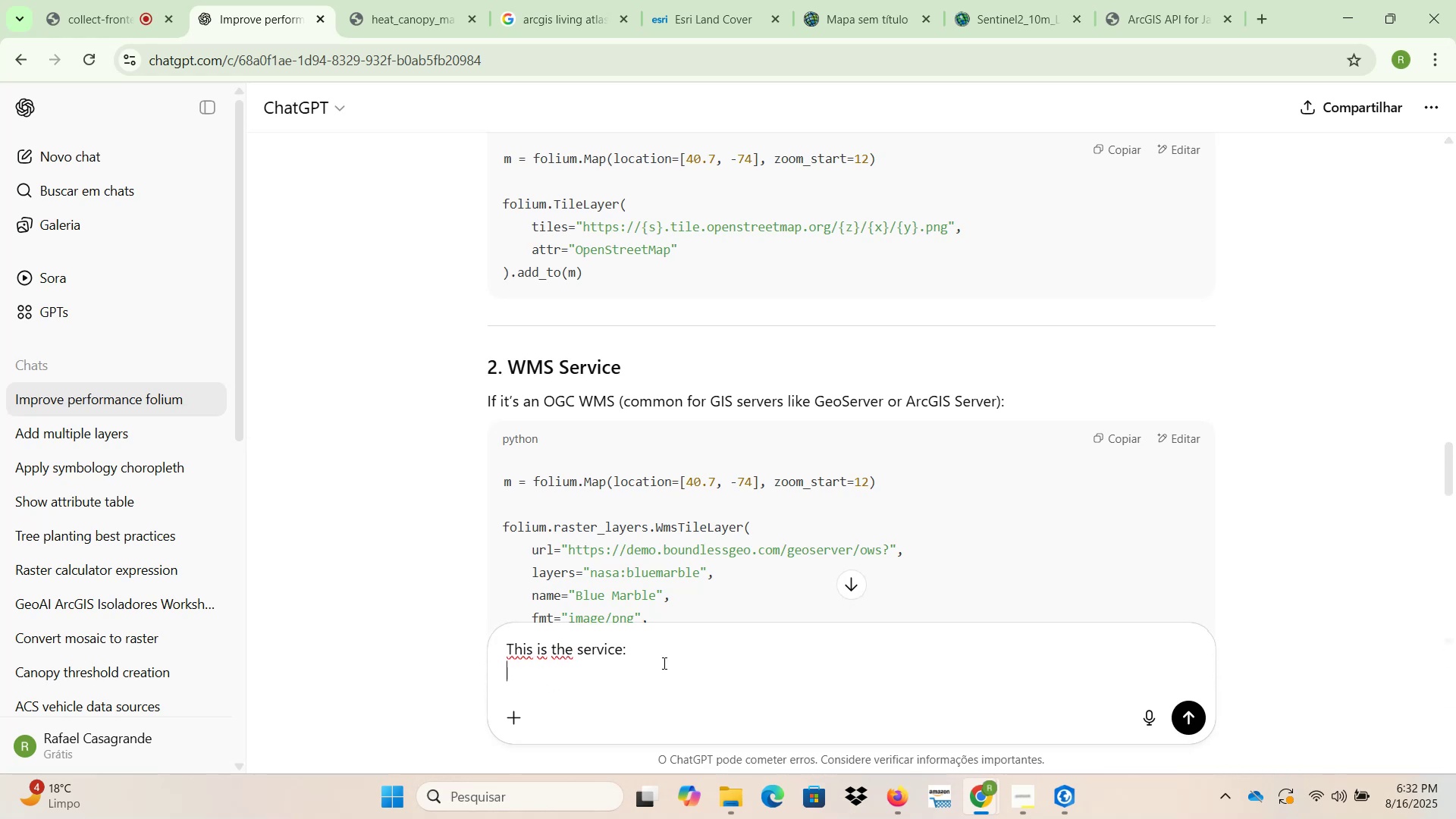 
key(Control+V)
 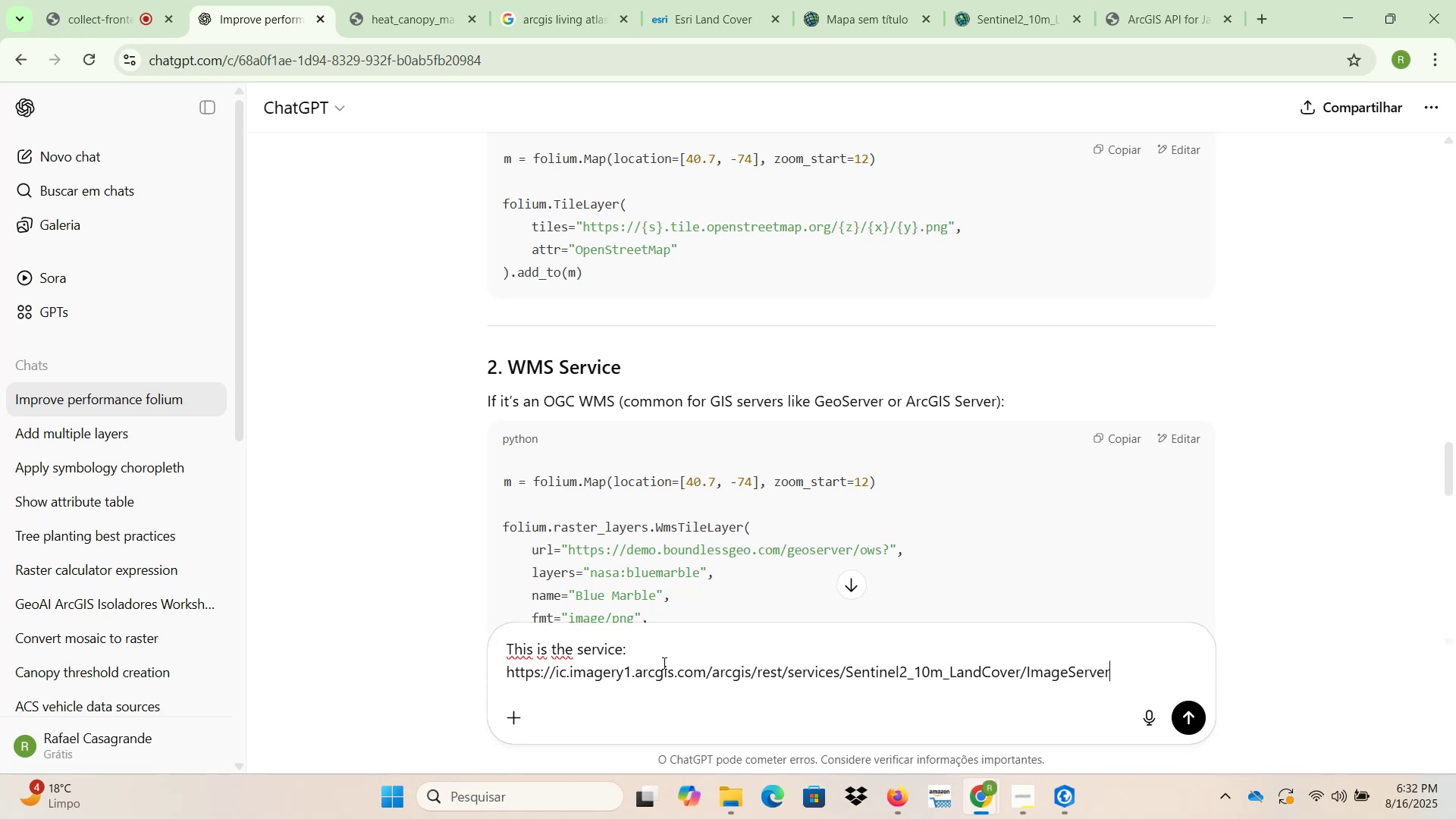 
key(Enter)
 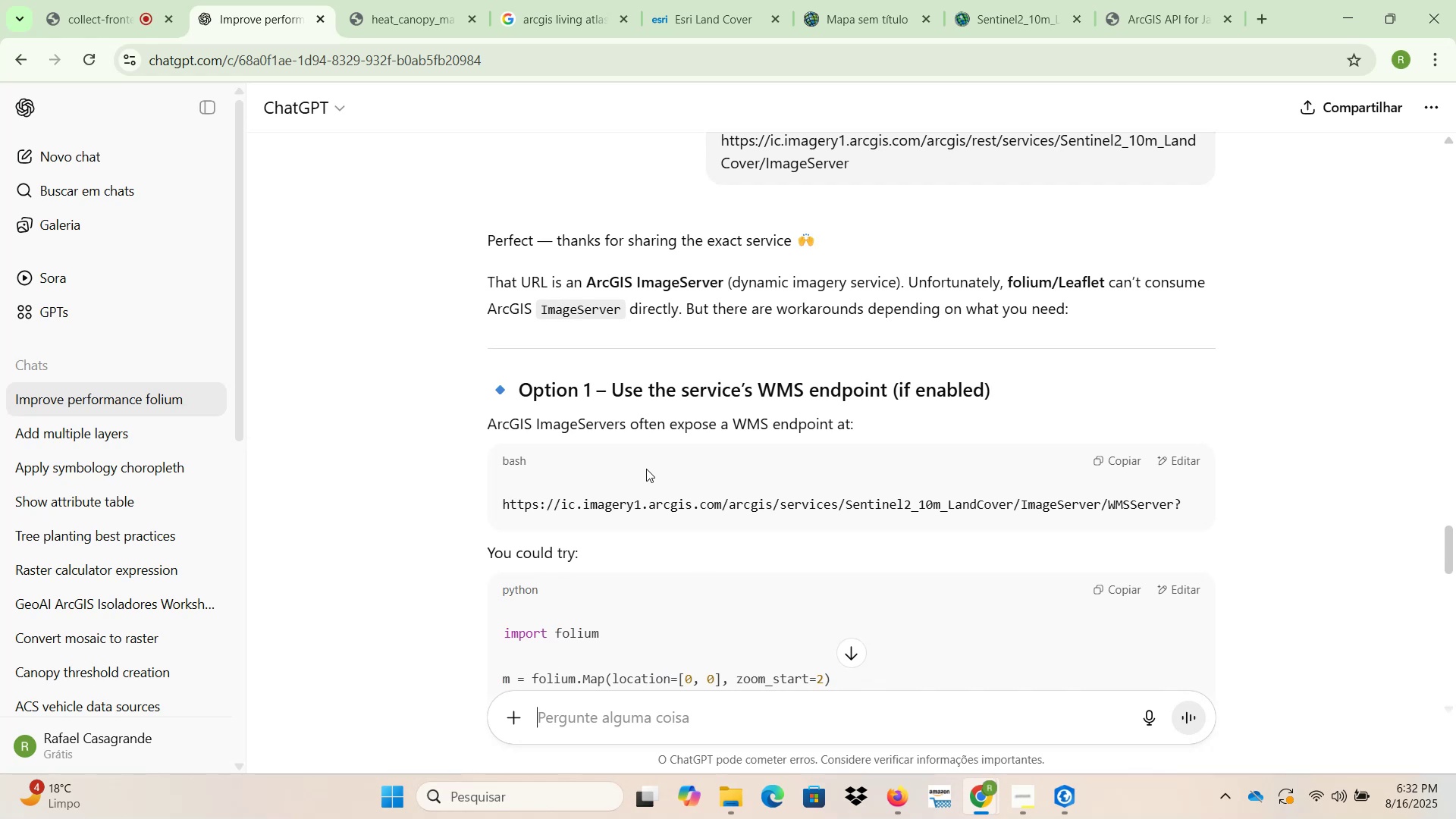 
wait(16.06)
 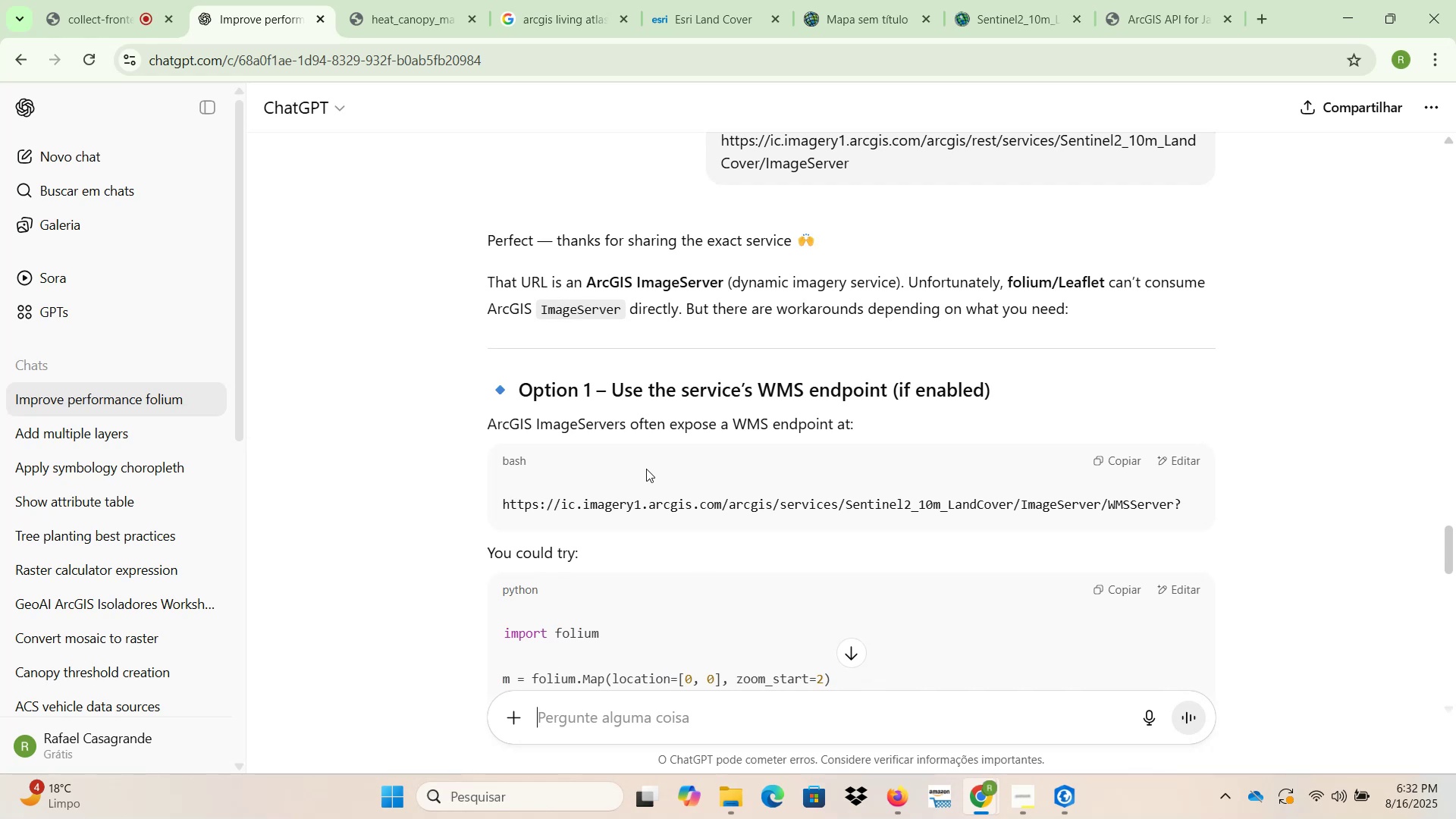 
scroll: coordinate [645, 469], scroll_direction: down, amount: 1.0
 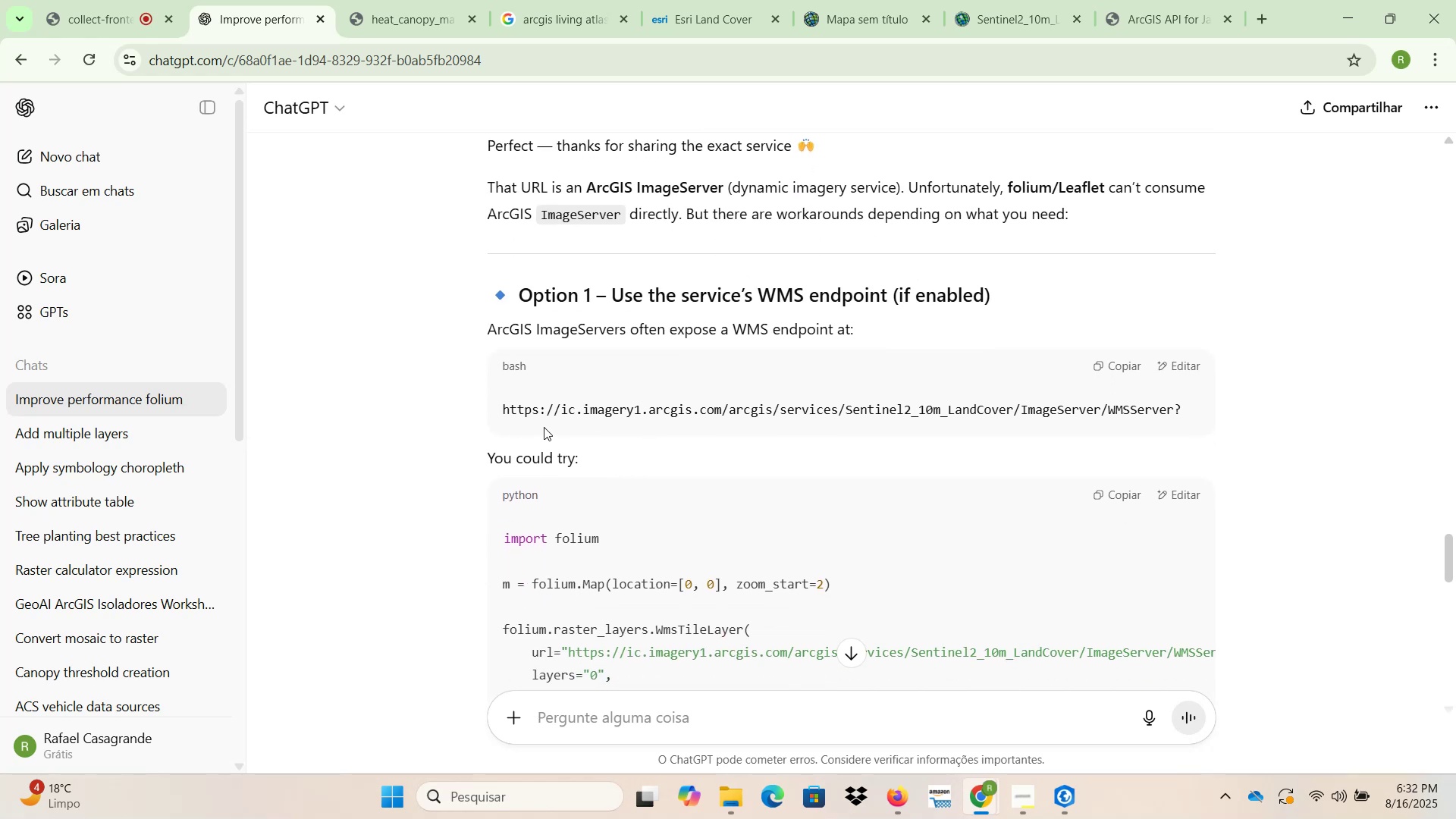 
left_click_drag(start_coordinate=[503, 410], to_coordinate=[848, 407])
 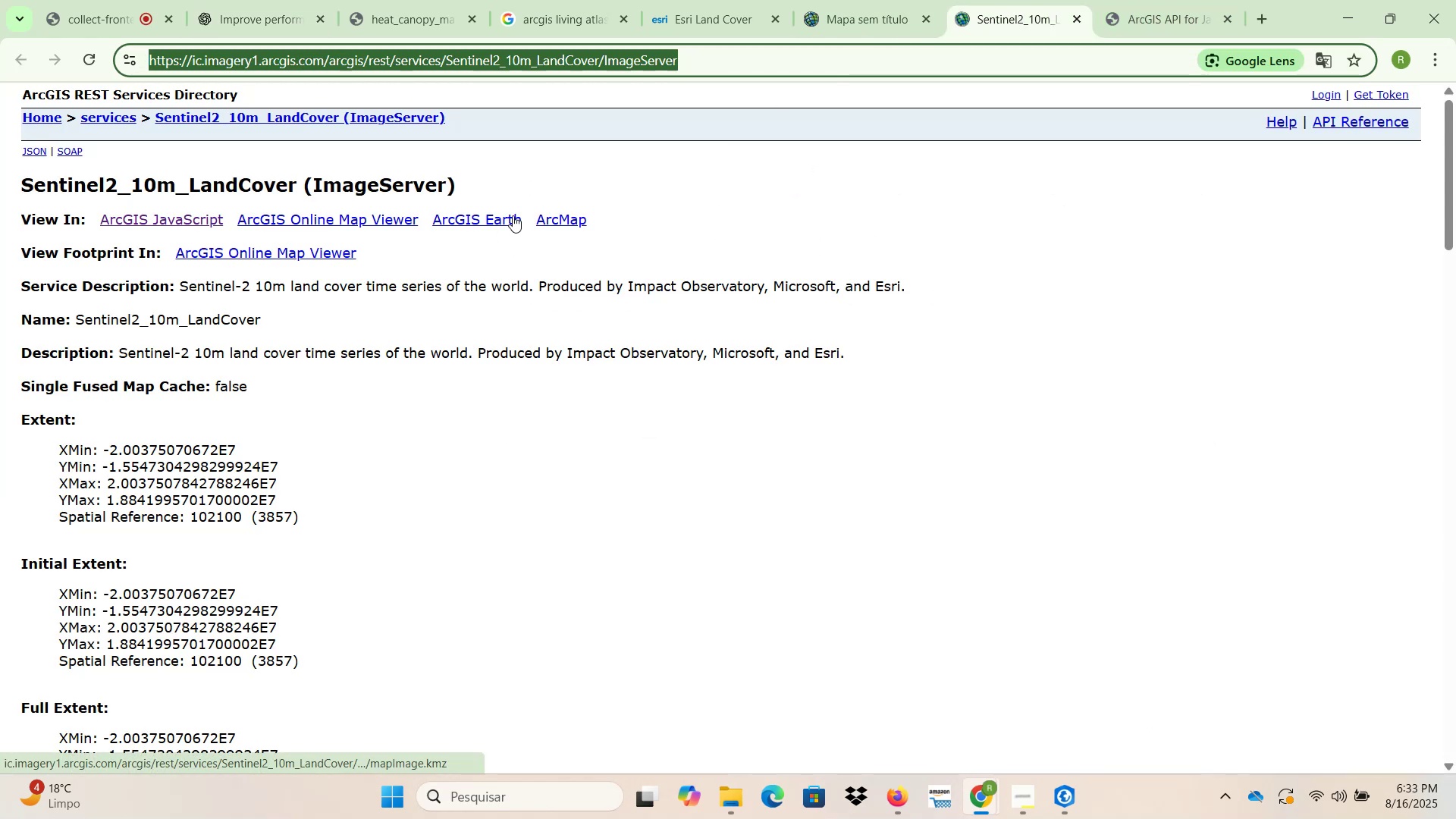 
scroll: coordinate [484, 483], scroll_direction: down, amount: 27.0
 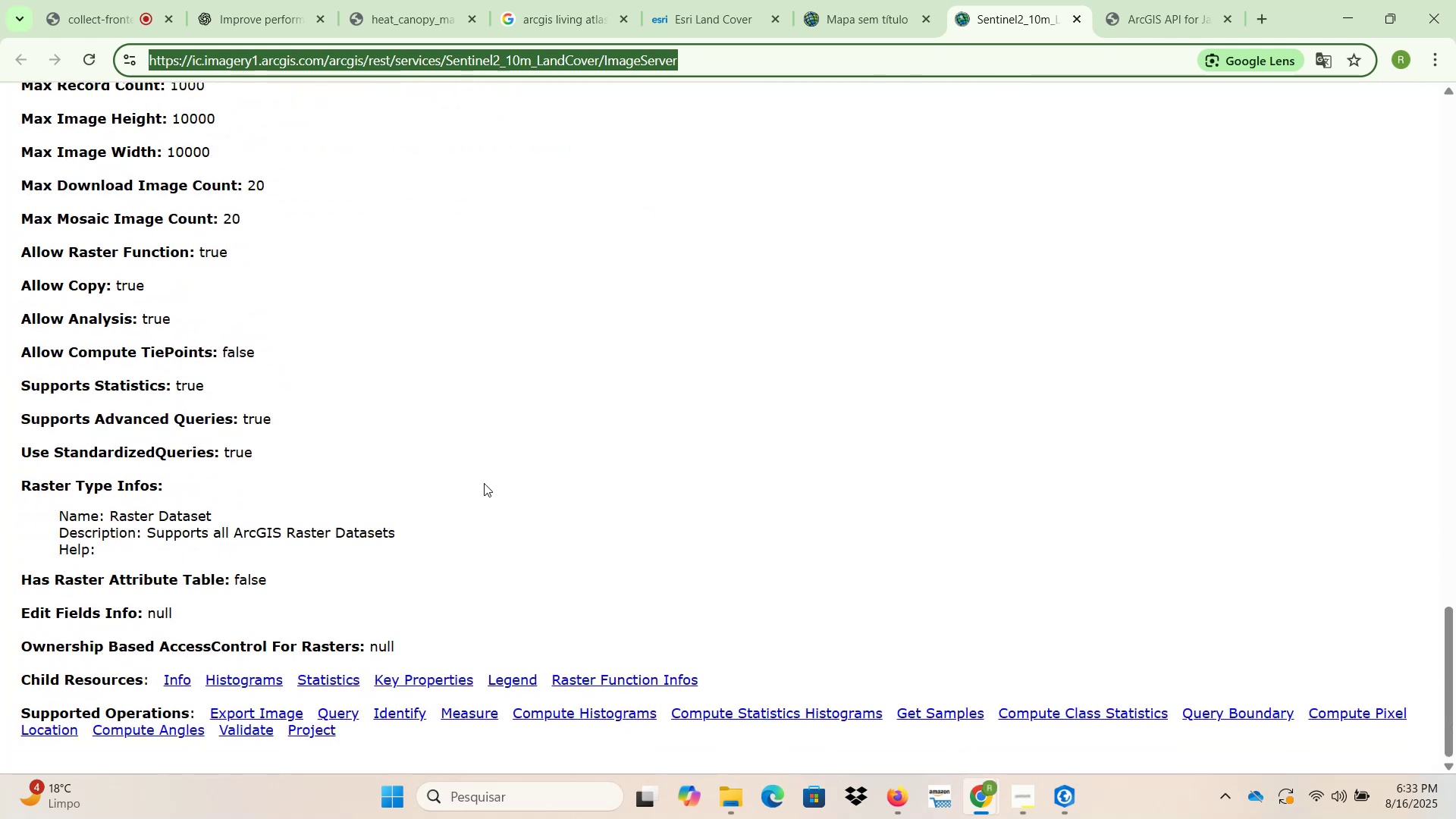 
scroll: coordinate [486, 483], scroll_direction: up, amount: 23.0
 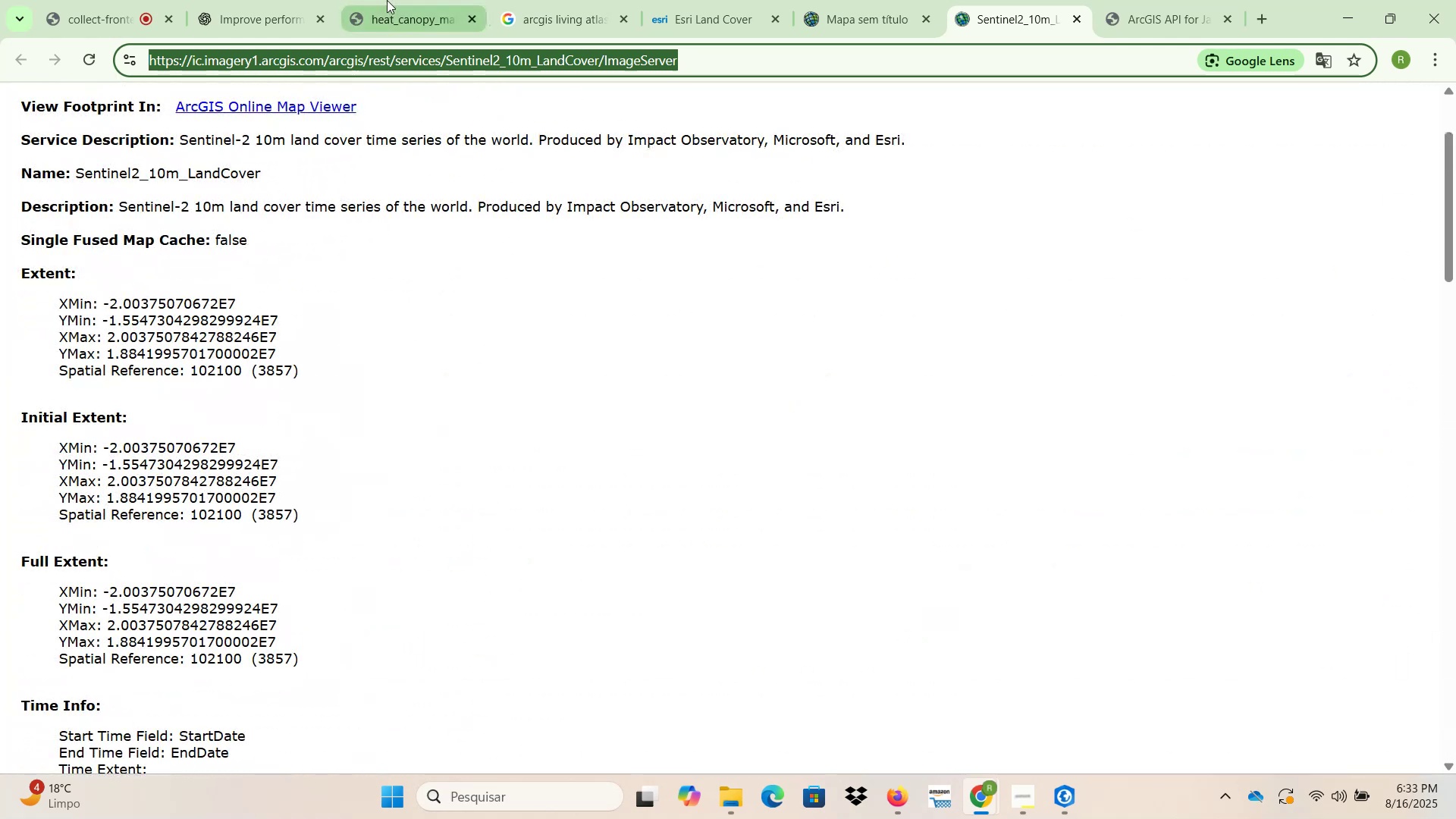 
left_click([386, 0])
 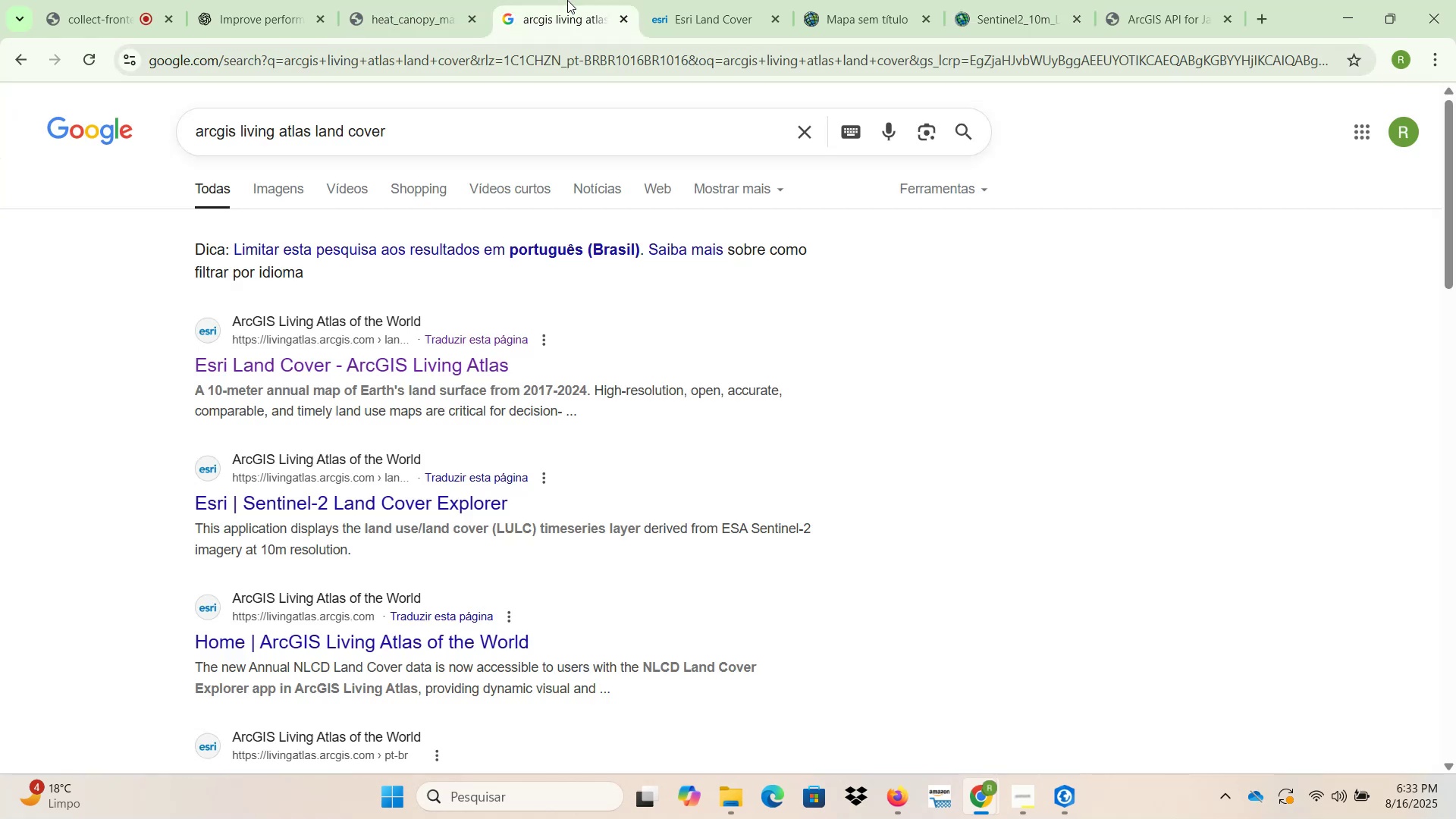 
double_click([688, 0])
 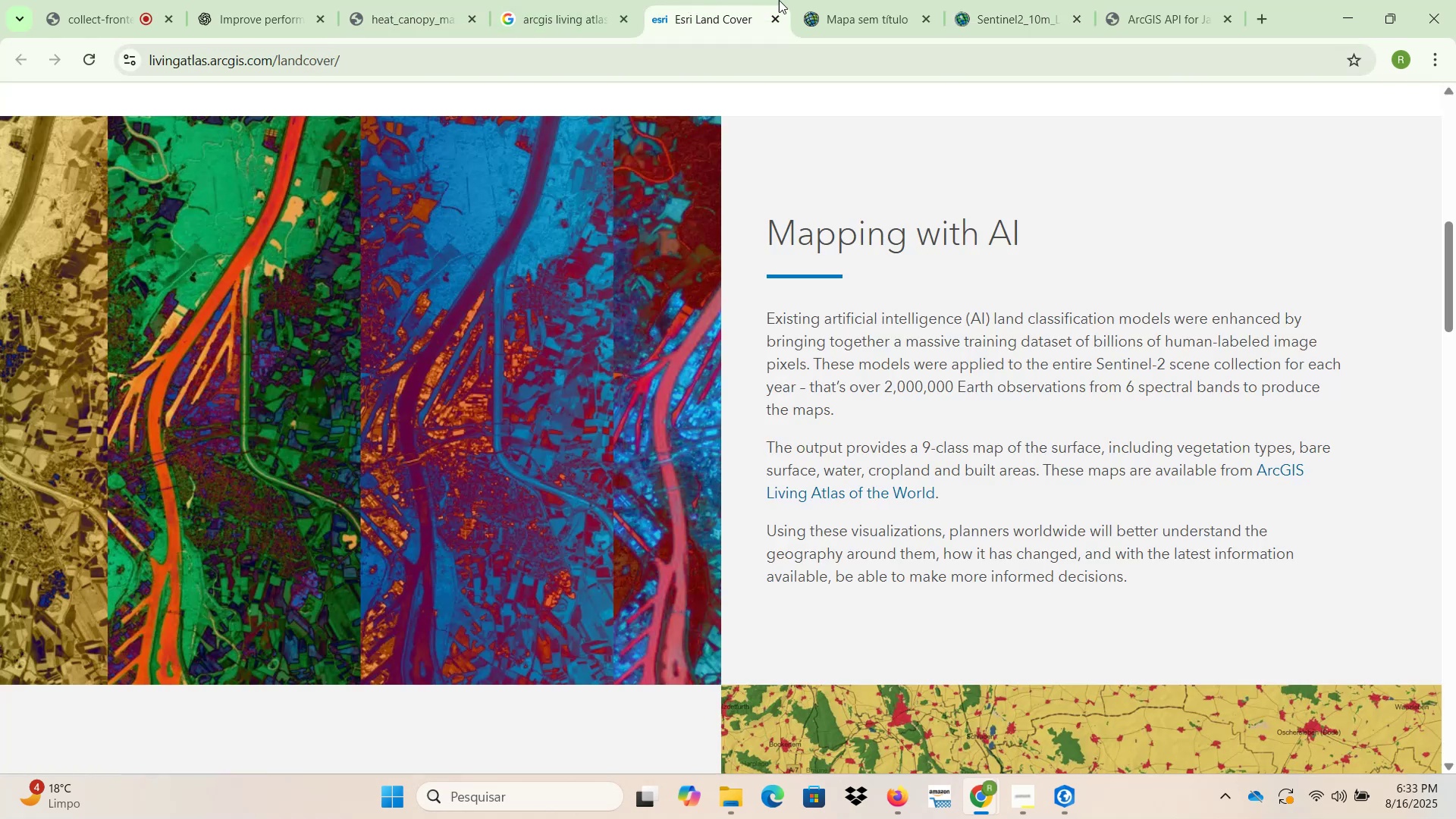 
left_click([810, 0])
 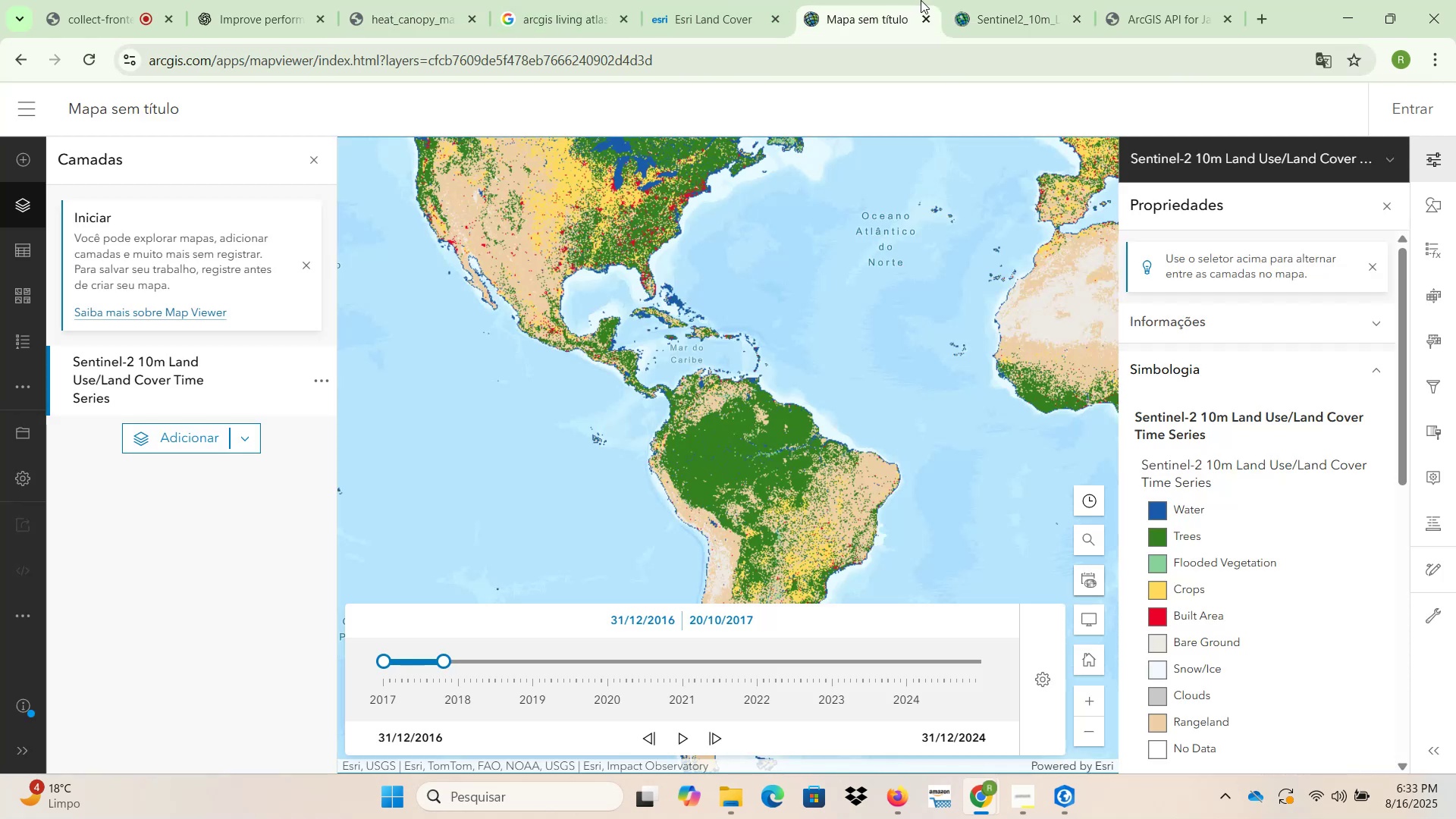 
left_click([987, 0])
 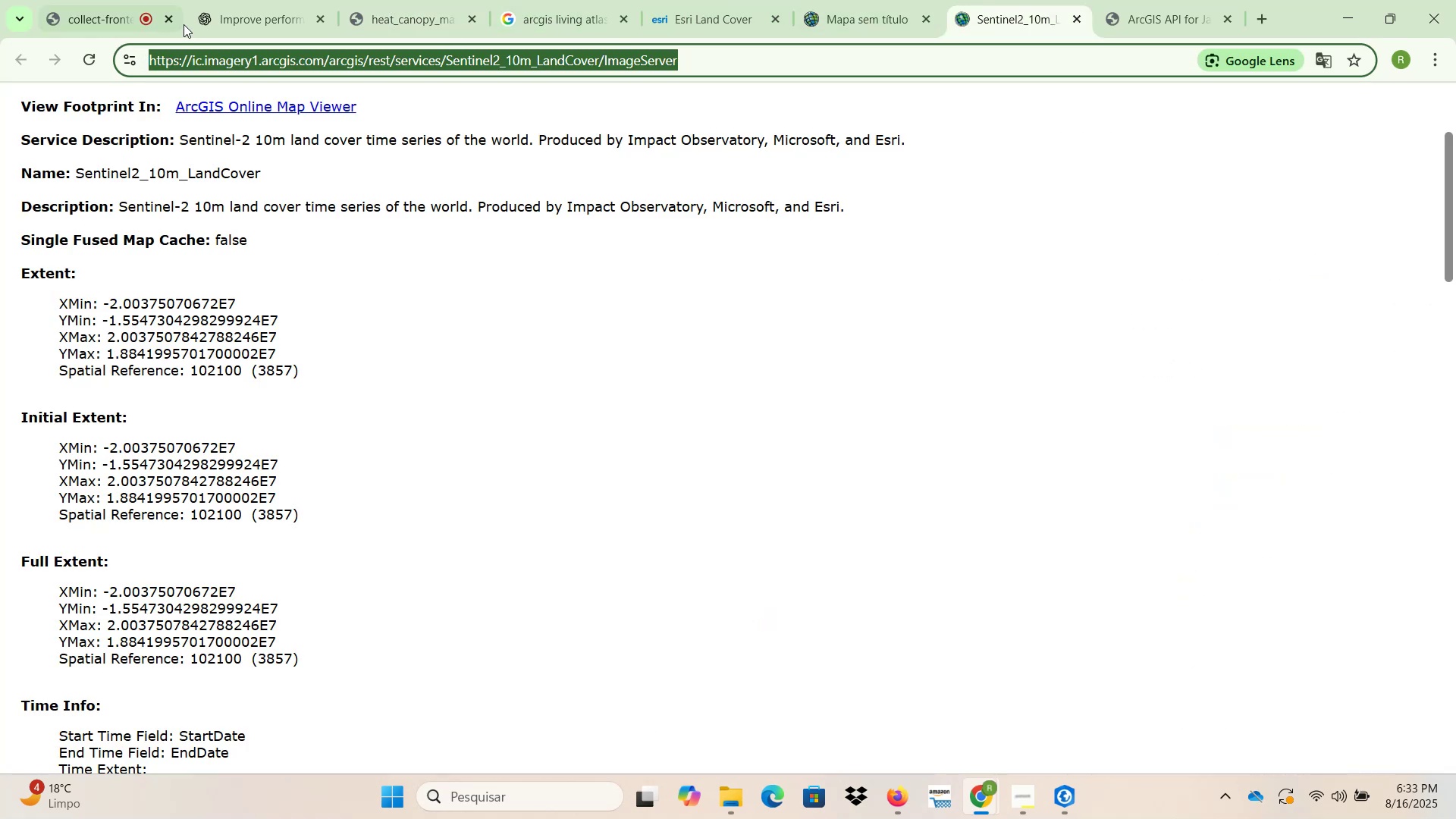 
left_click([248, 0])
 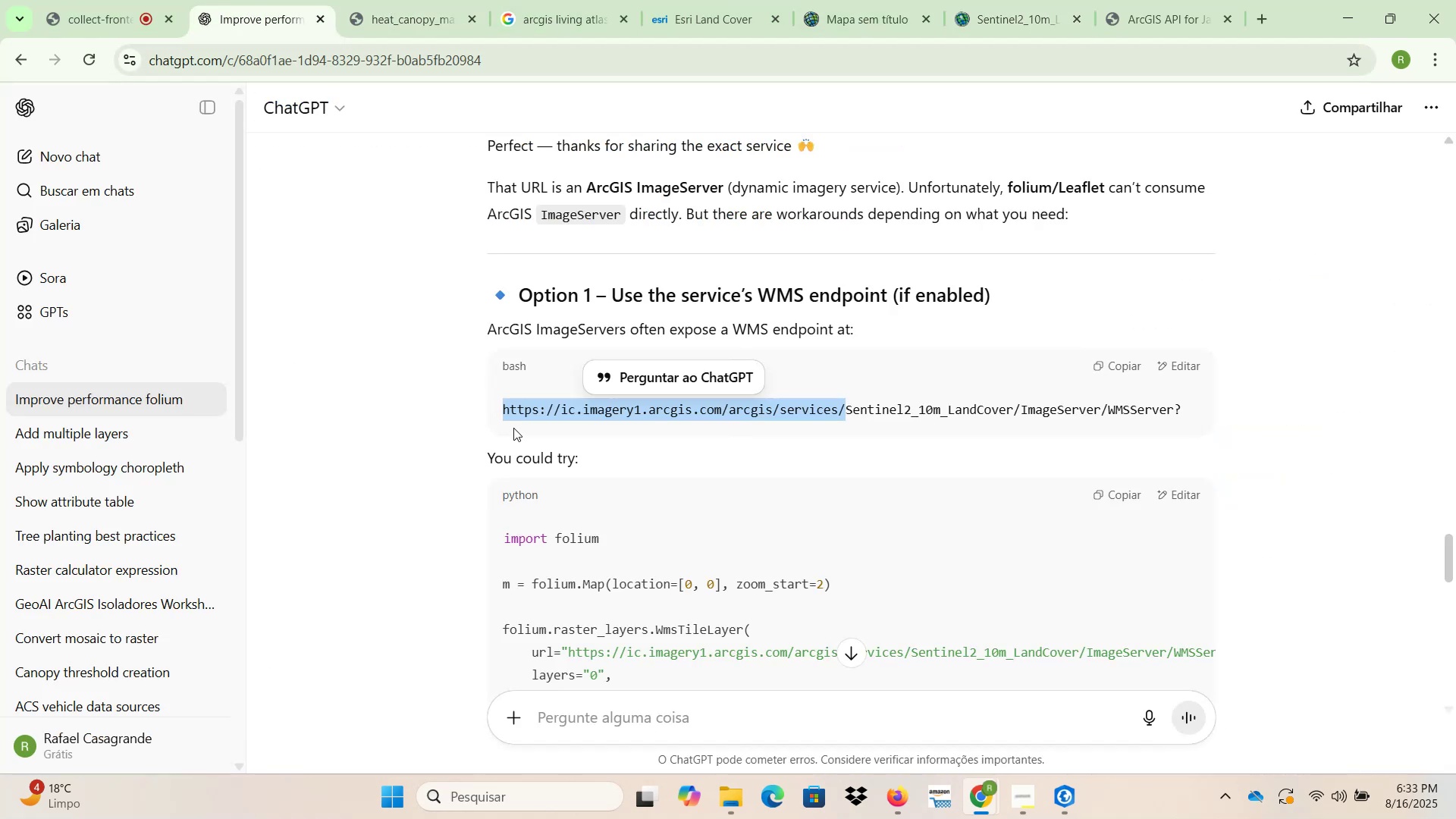 
left_click([511, 413])
 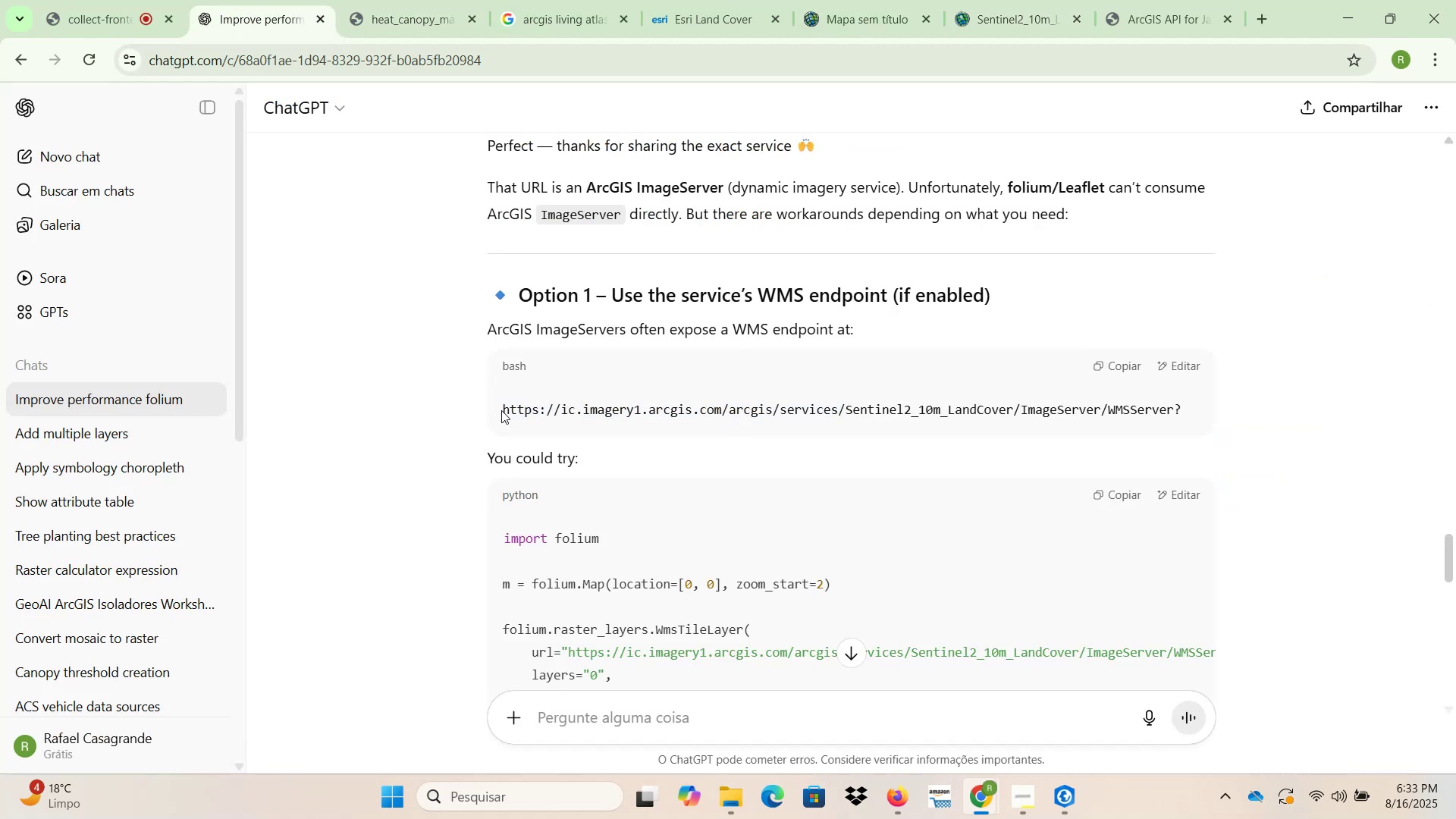 
left_click_drag(start_coordinate=[501, 410], to_coordinate=[1200, 410])
 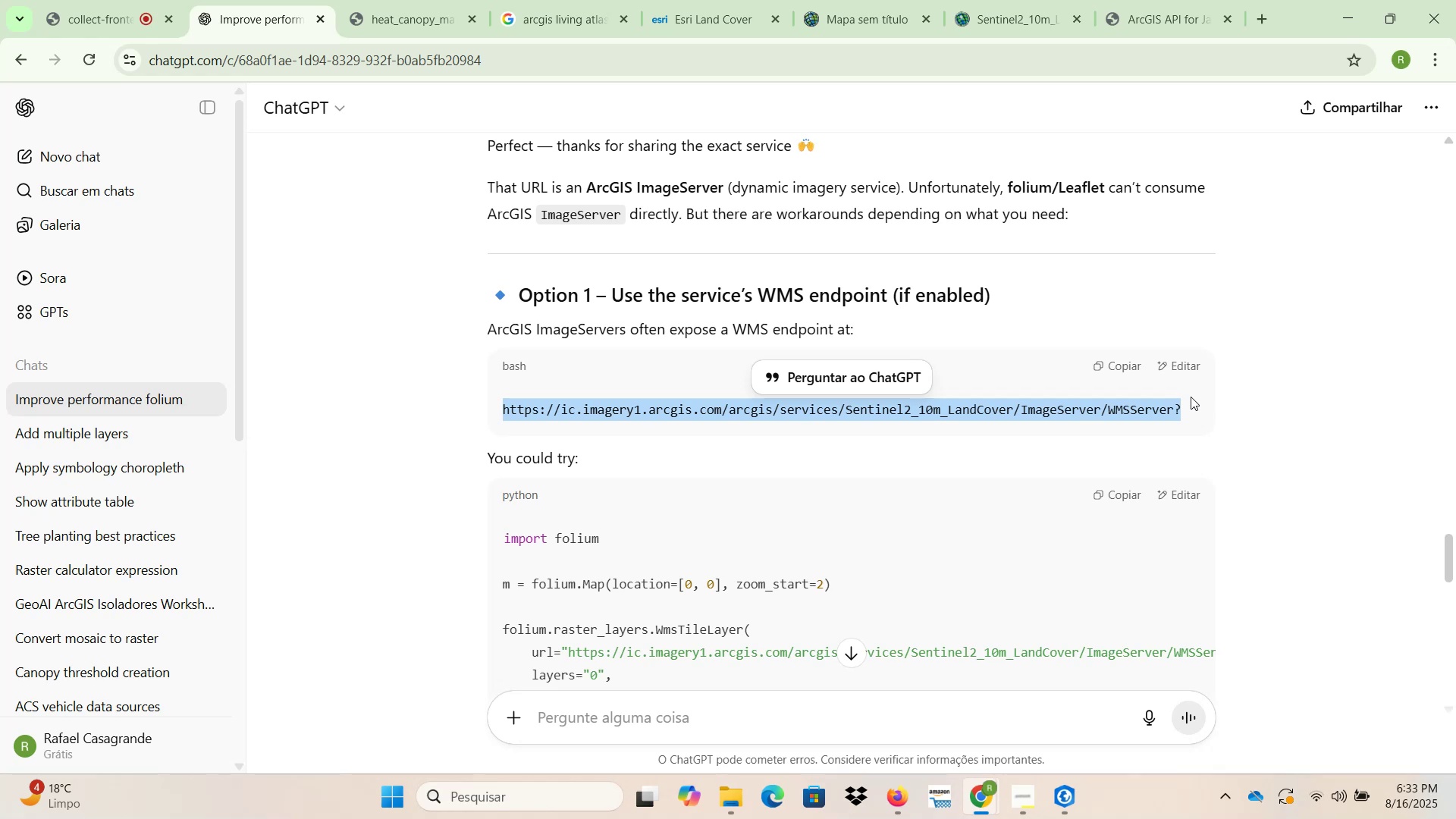 
key(Control+ControlLeft)
 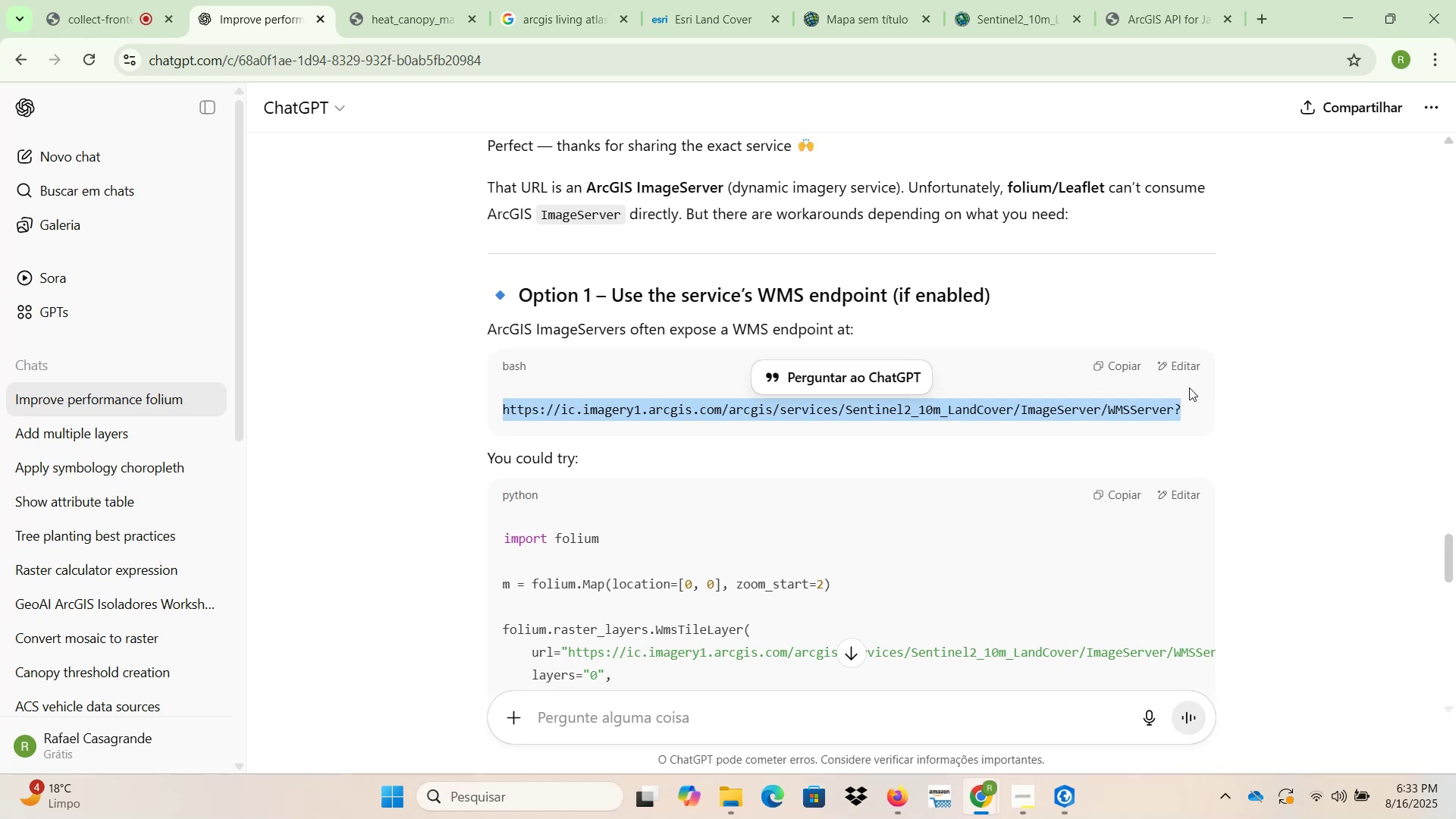 
key(Control+C)
 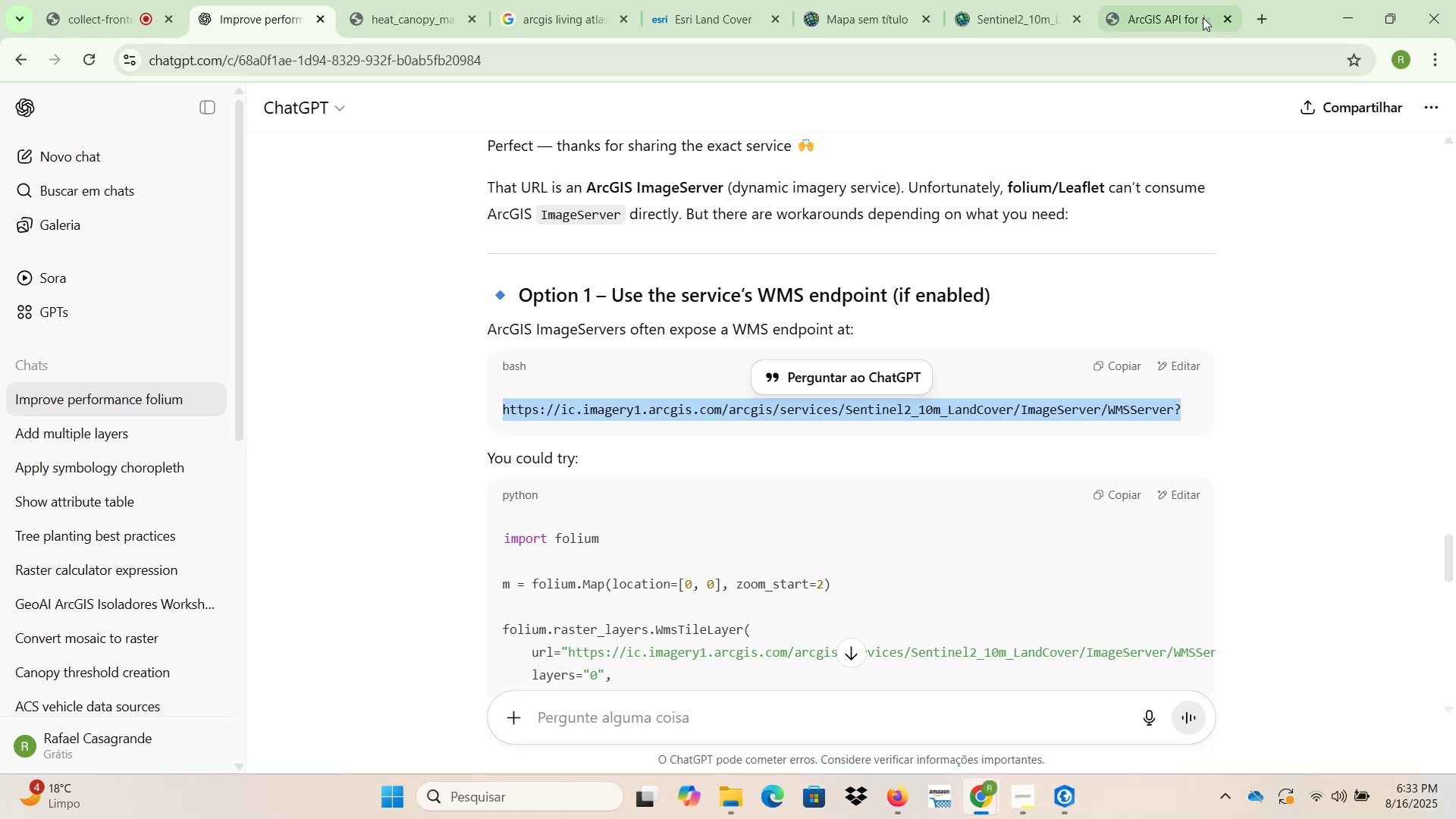 
left_click([1201, 7])
 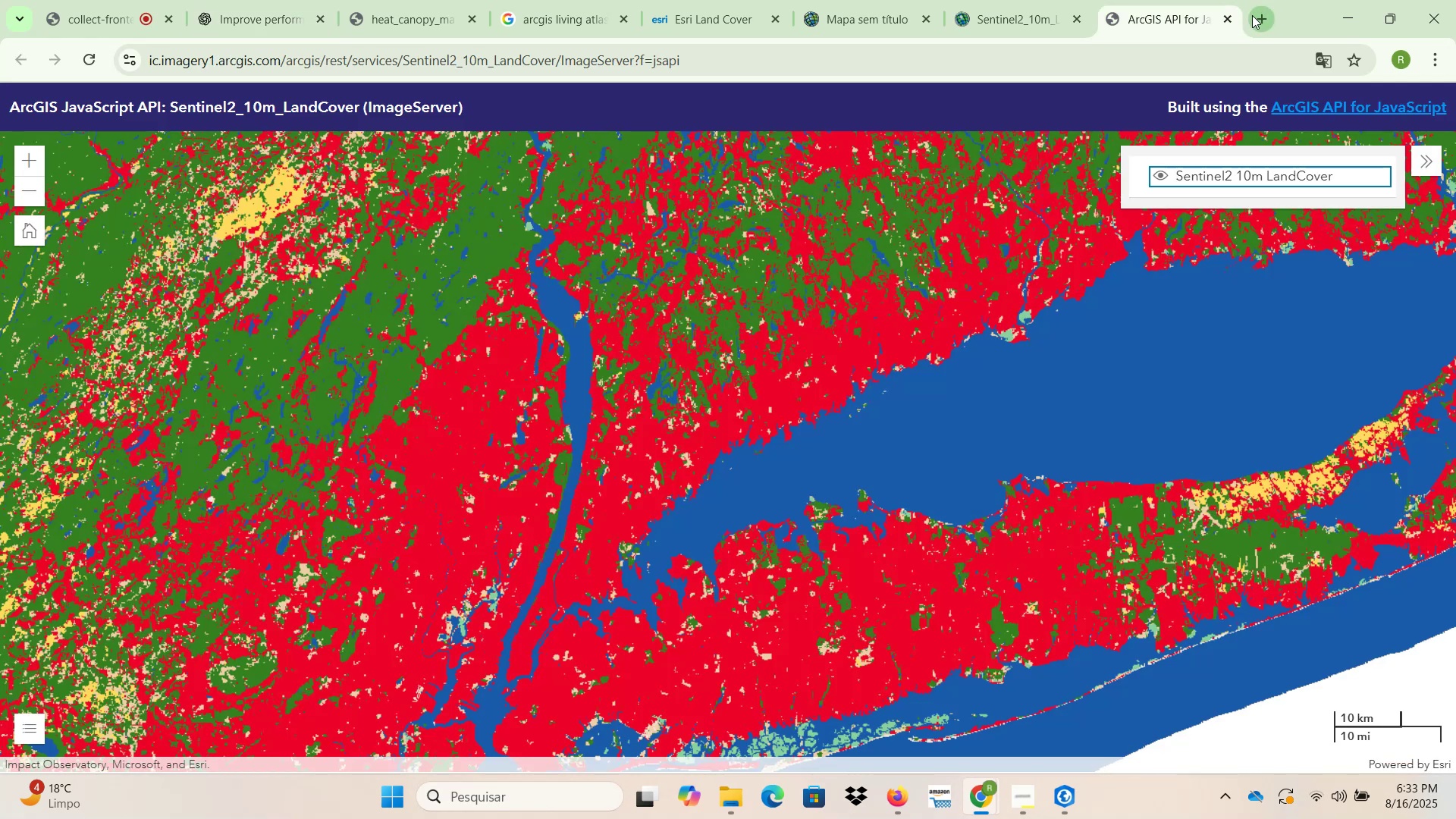 
key(Control+ControlLeft)
 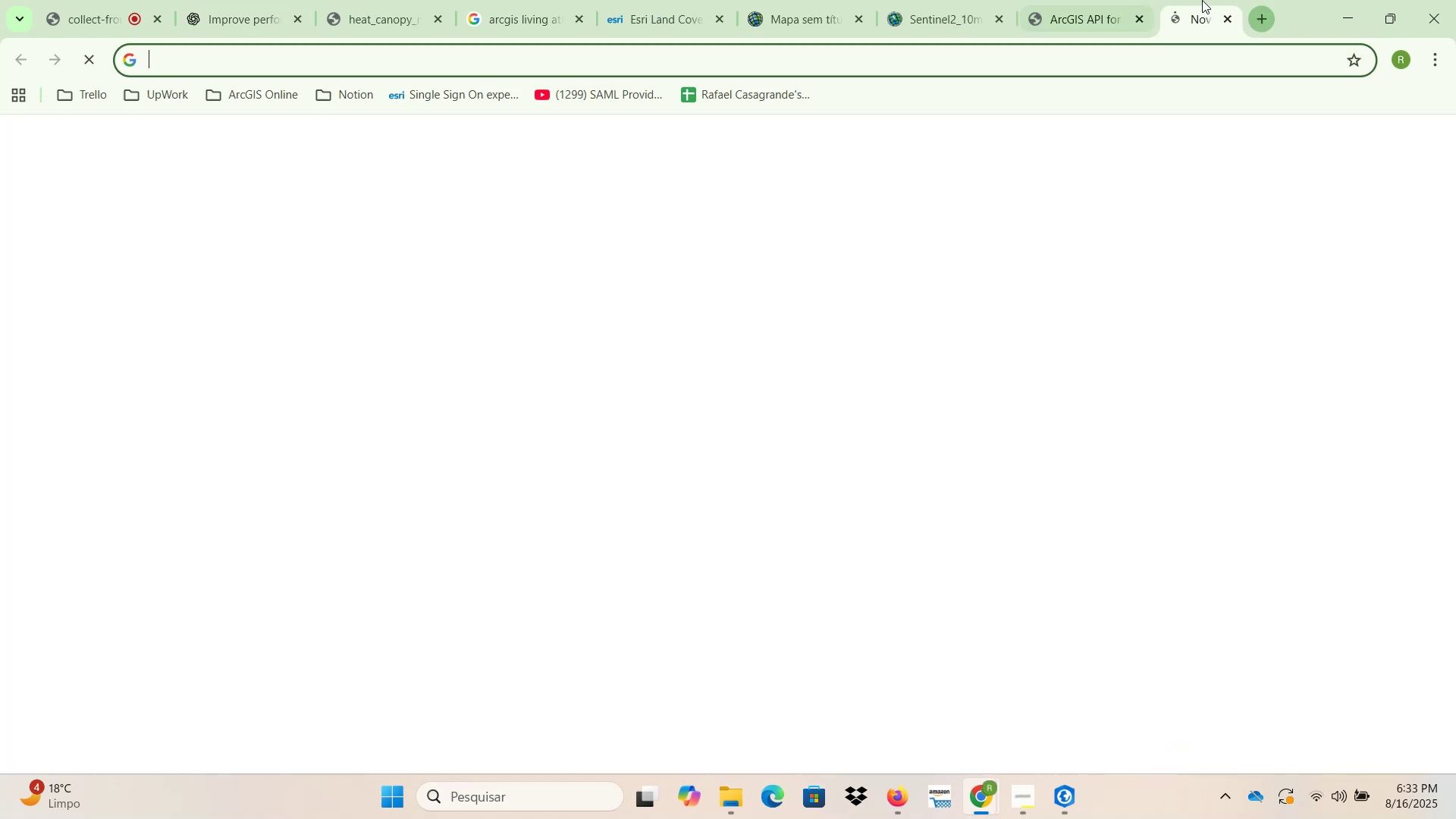 
key(Control+V)
 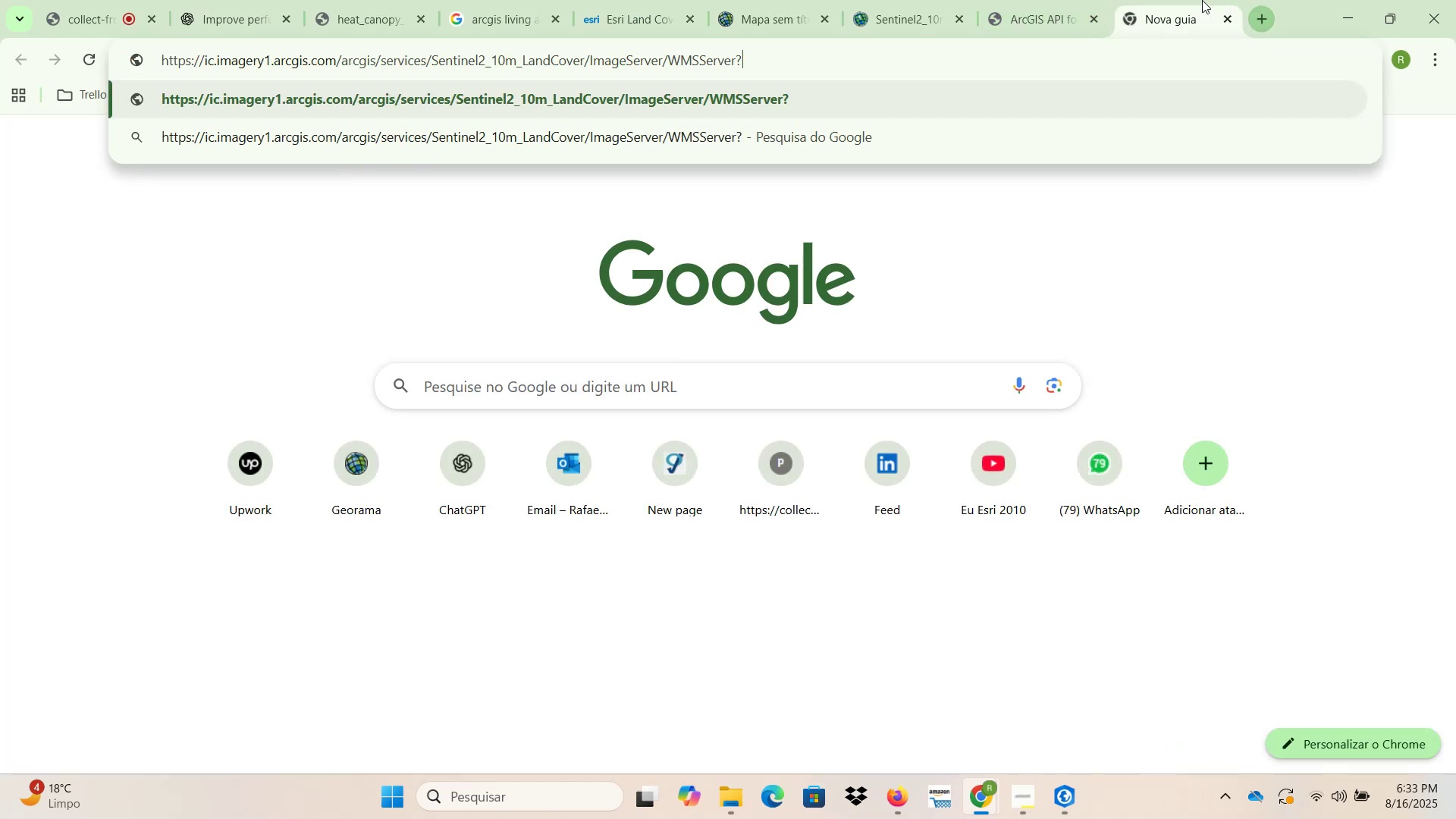 
key(NumpadEnter)
 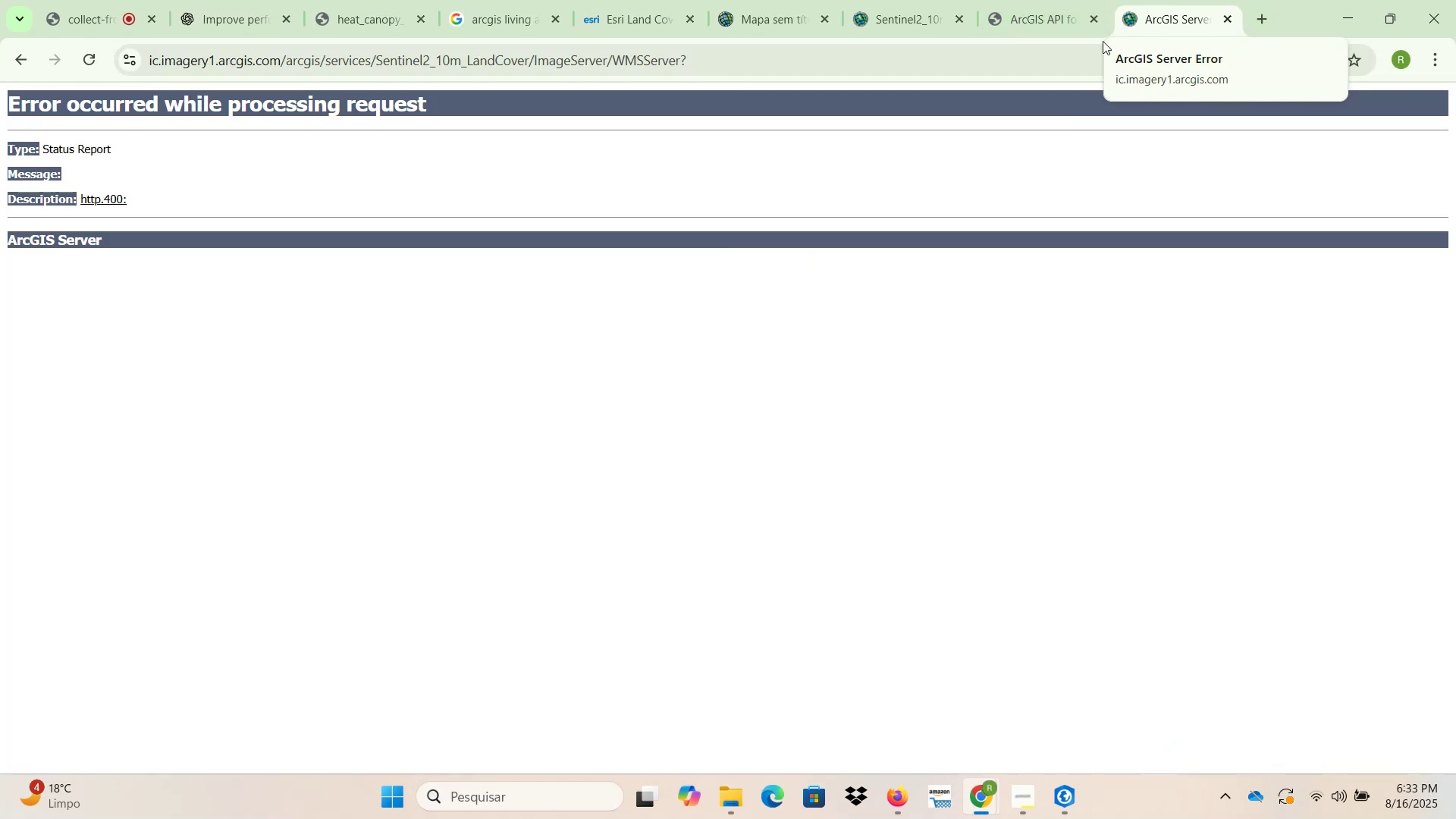 
left_click([993, 0])
 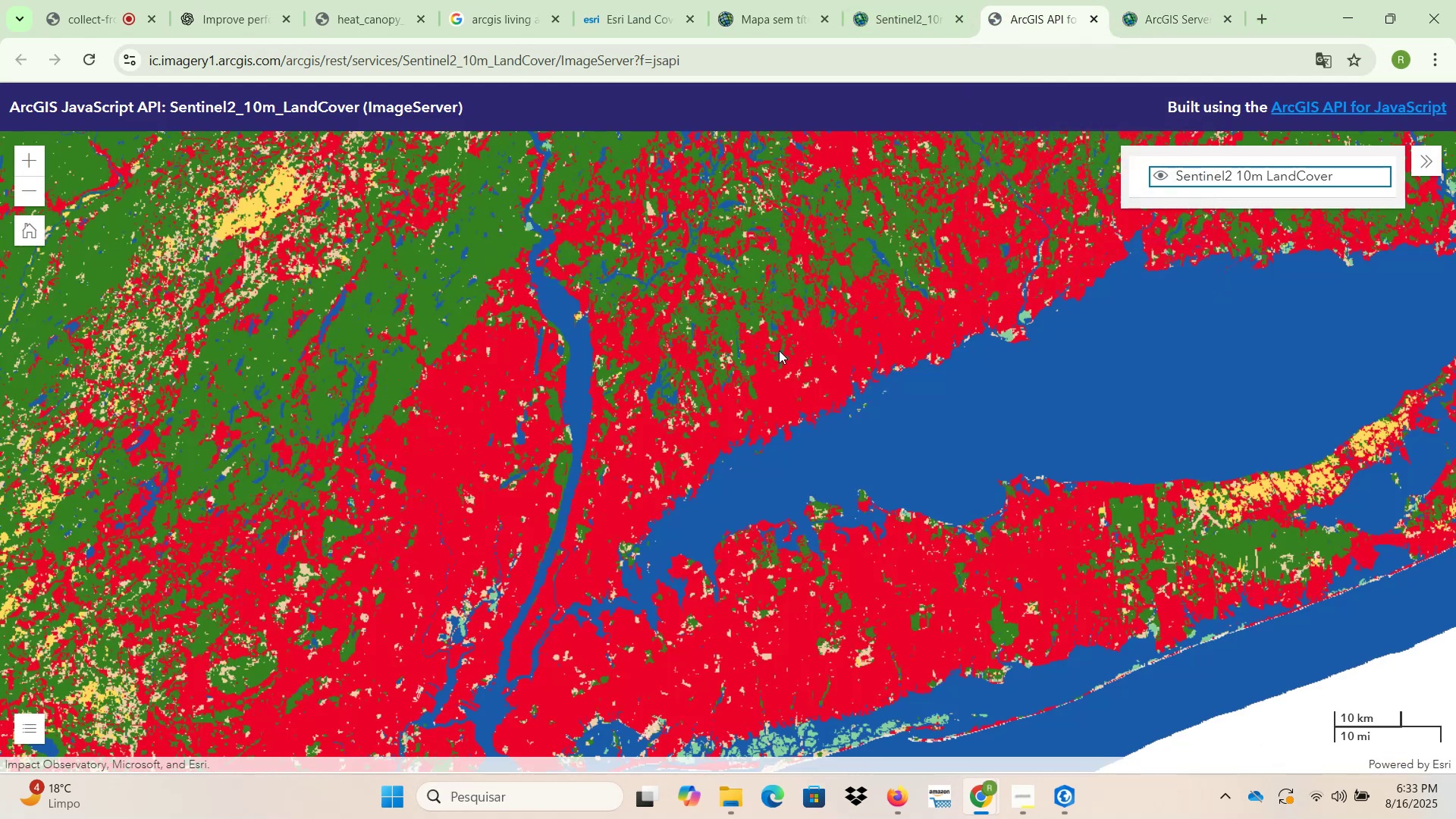 
scroll: coordinate [607, 471], scroll_direction: down, amount: 2.0
 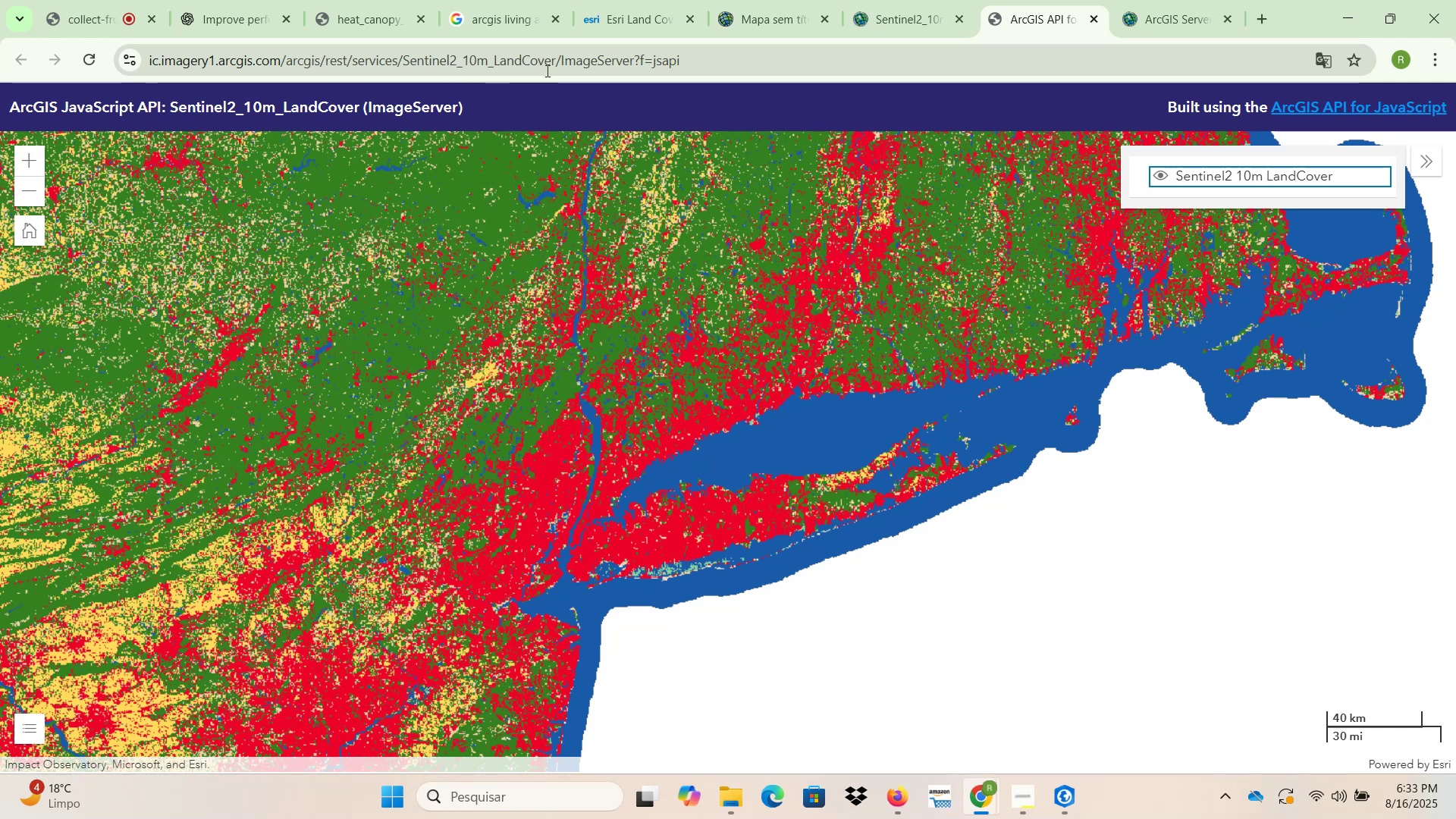 
wait(26.14)
 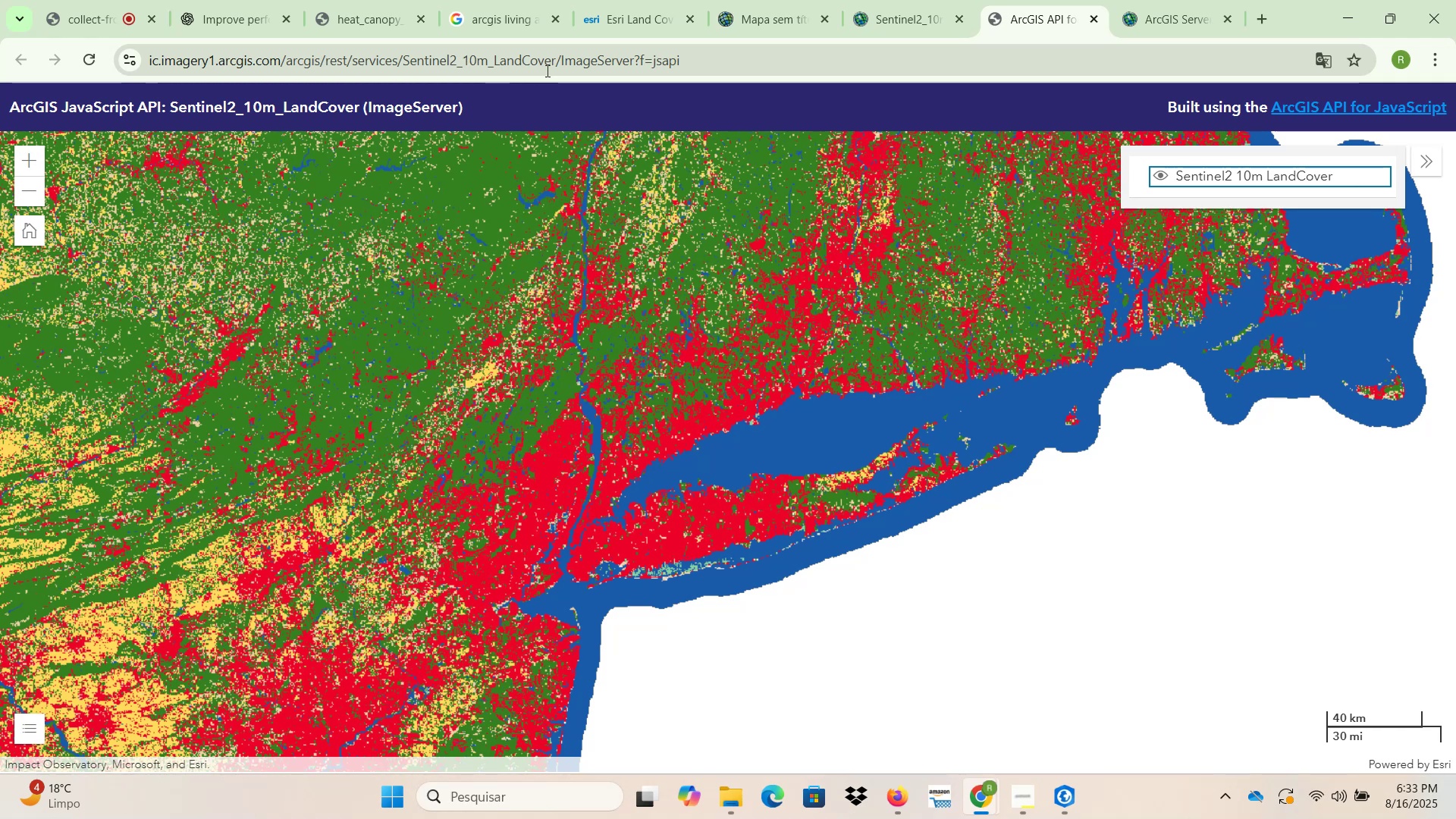 
left_click([535, 2])
 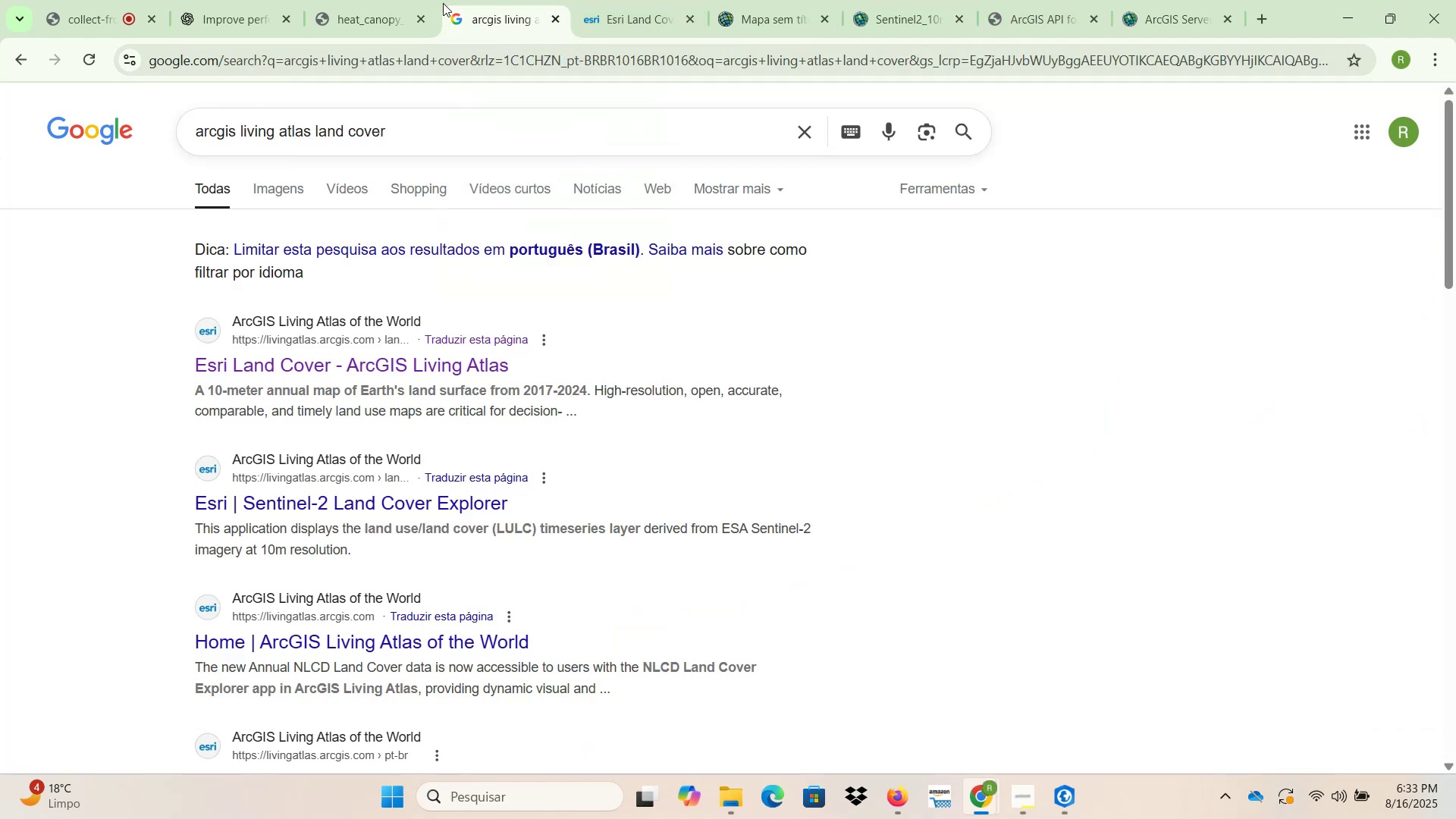 
left_click([249, 0])
 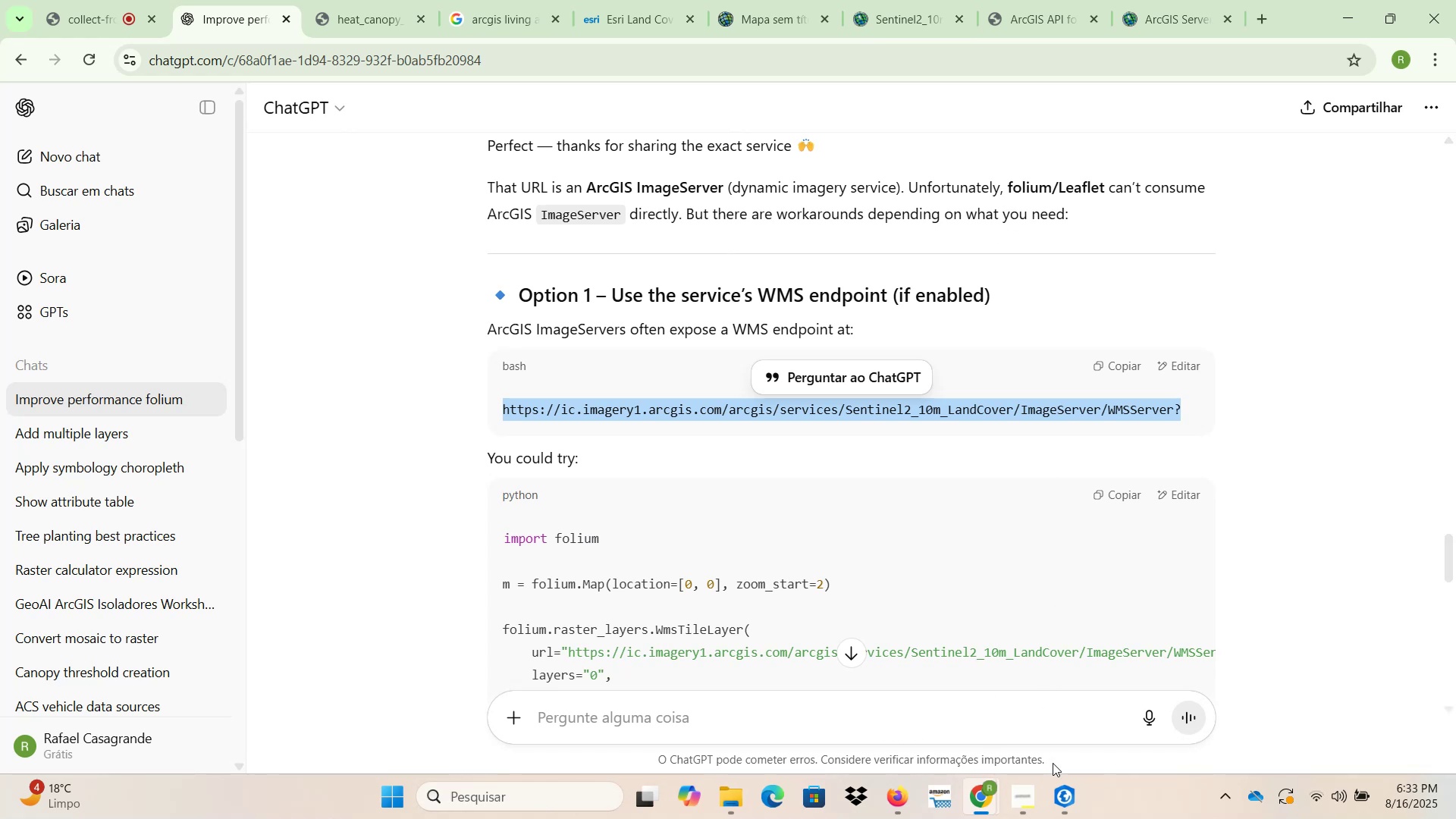 
wait(5.59)
 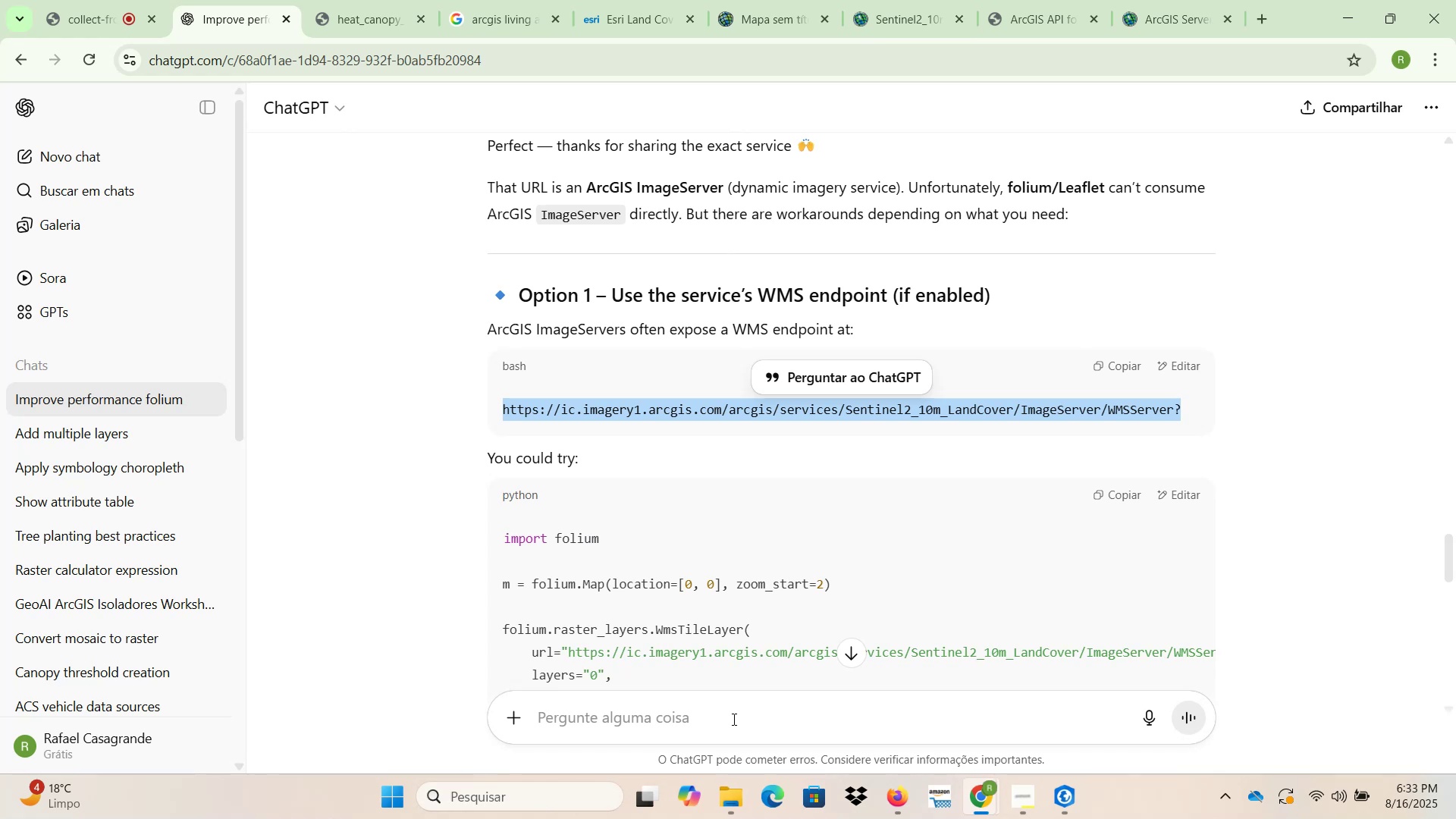 
scroll: coordinate [718, 527], scroll_direction: down, amount: 2.0
 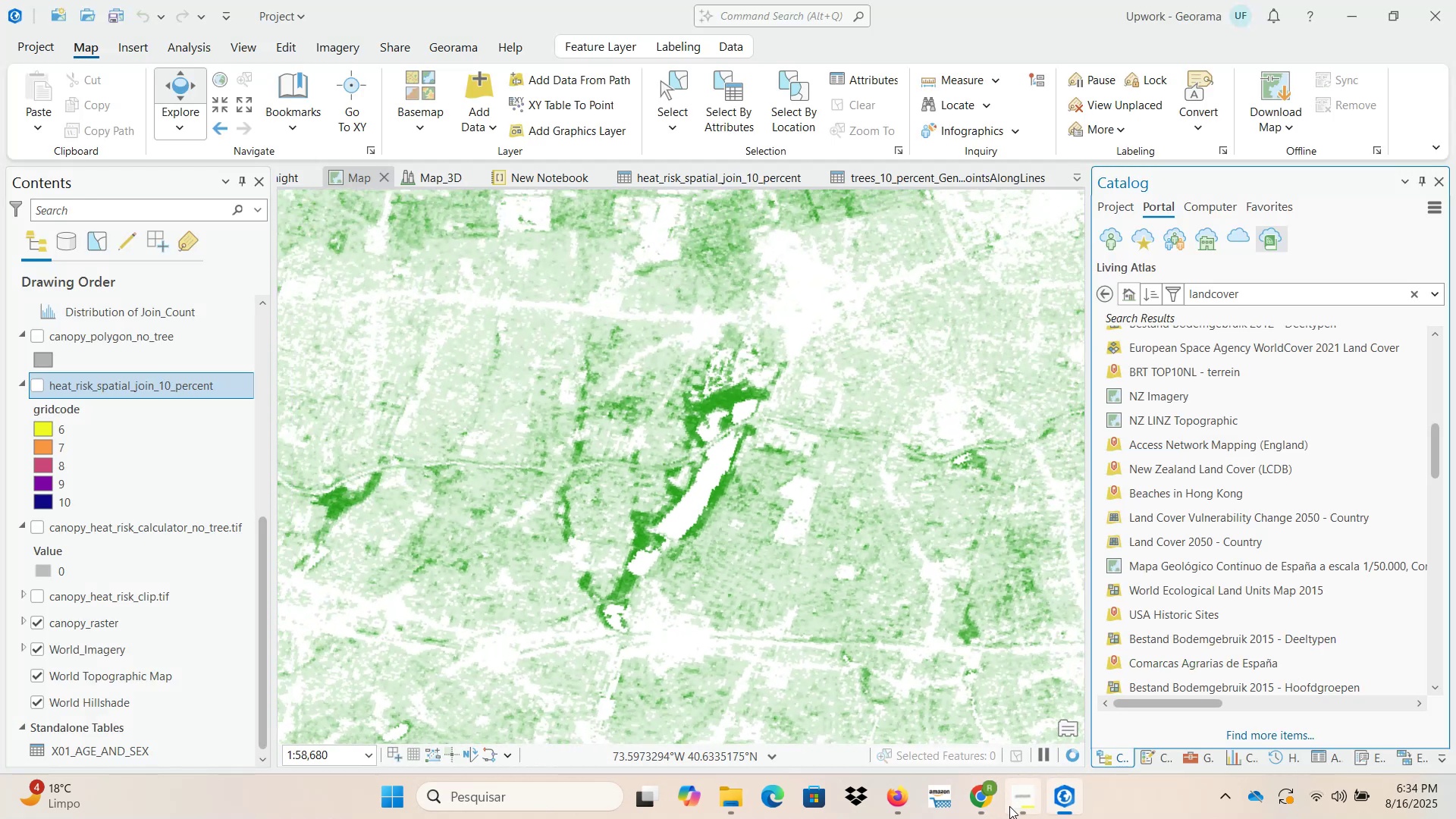 
left_click([987, 802])
 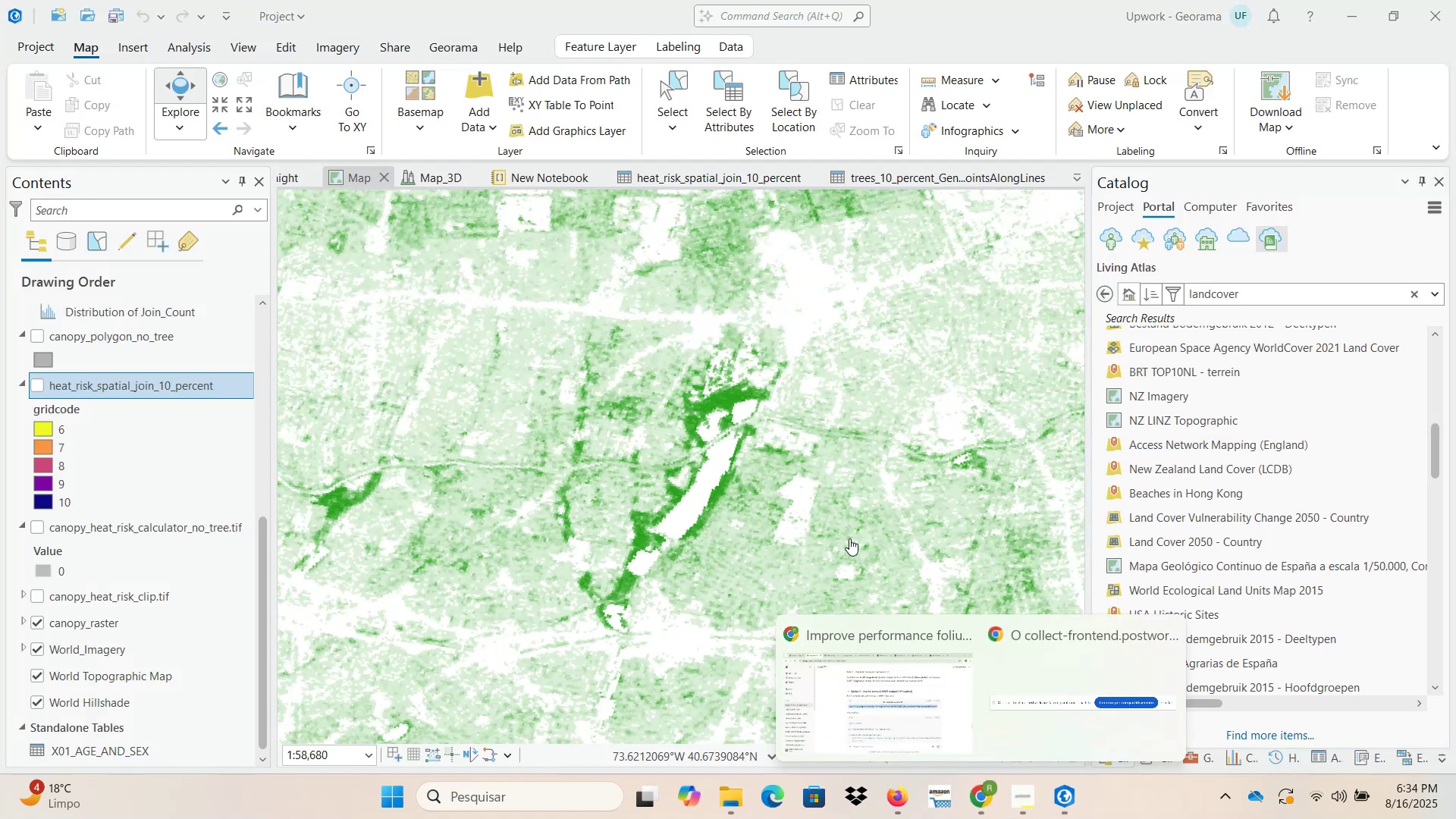 
left_click([876, 672])
 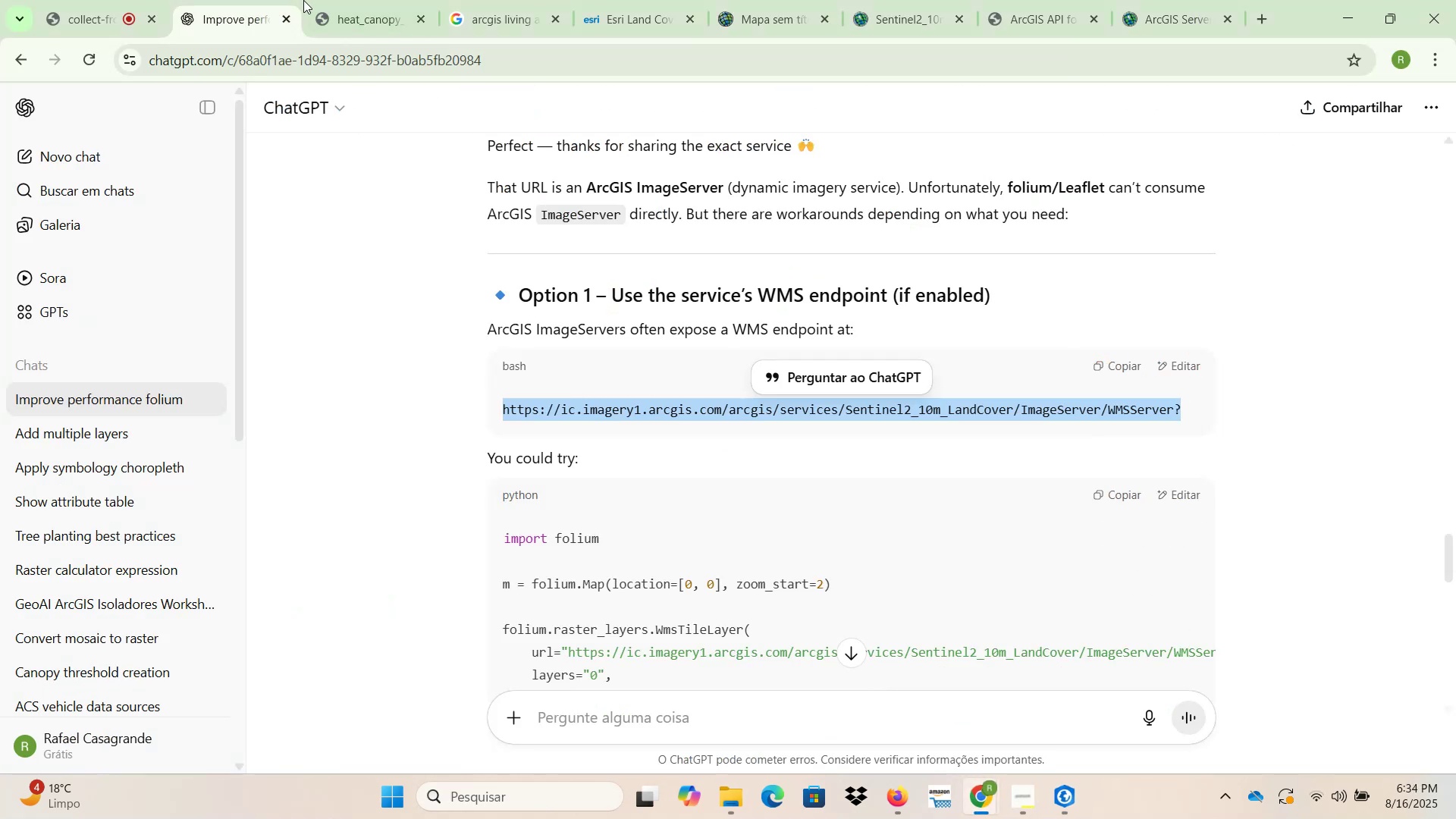 
left_click([353, 0])
 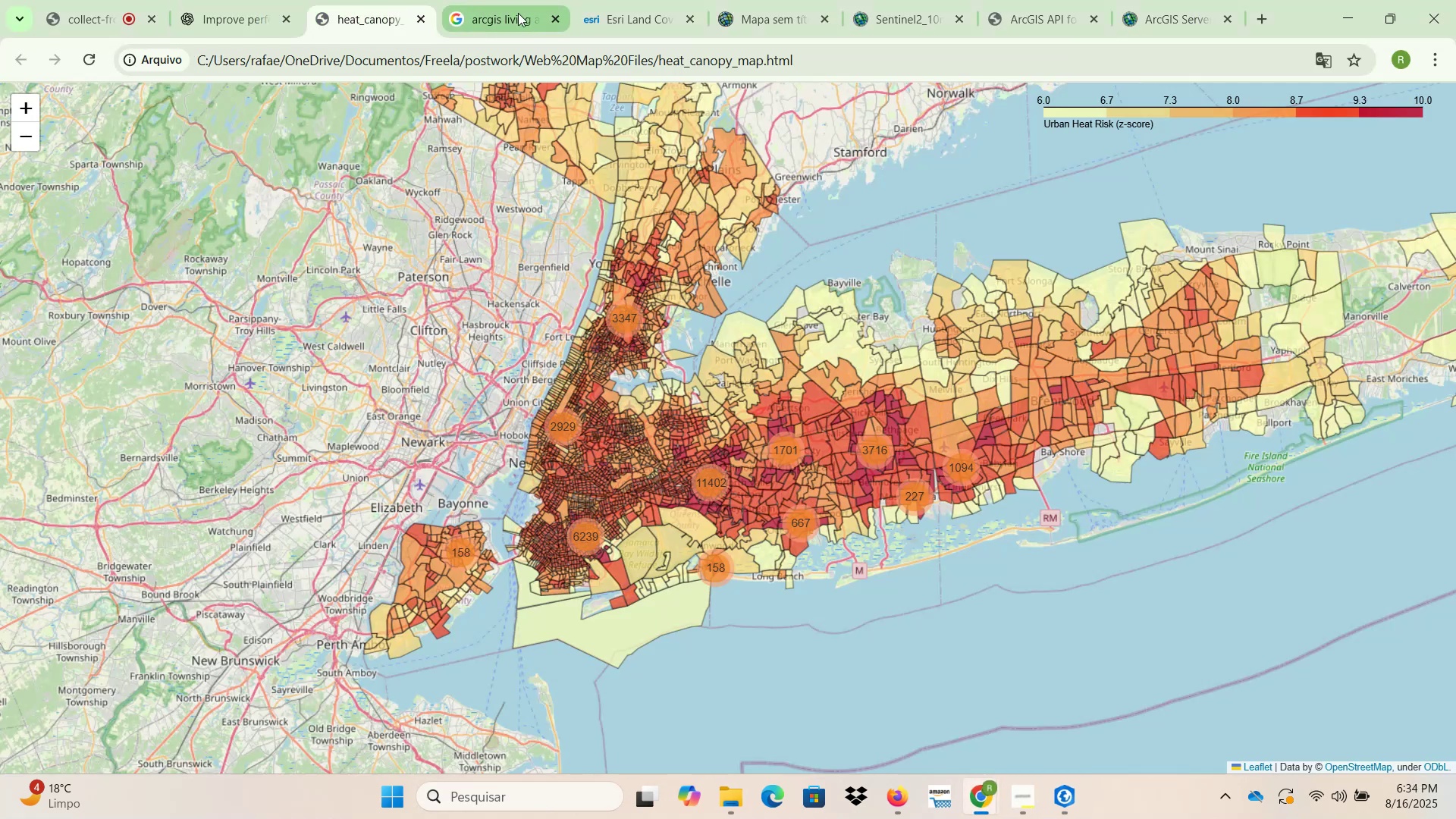 
left_click_drag(start_coordinate=[703, 247], to_coordinate=[541, 289])
 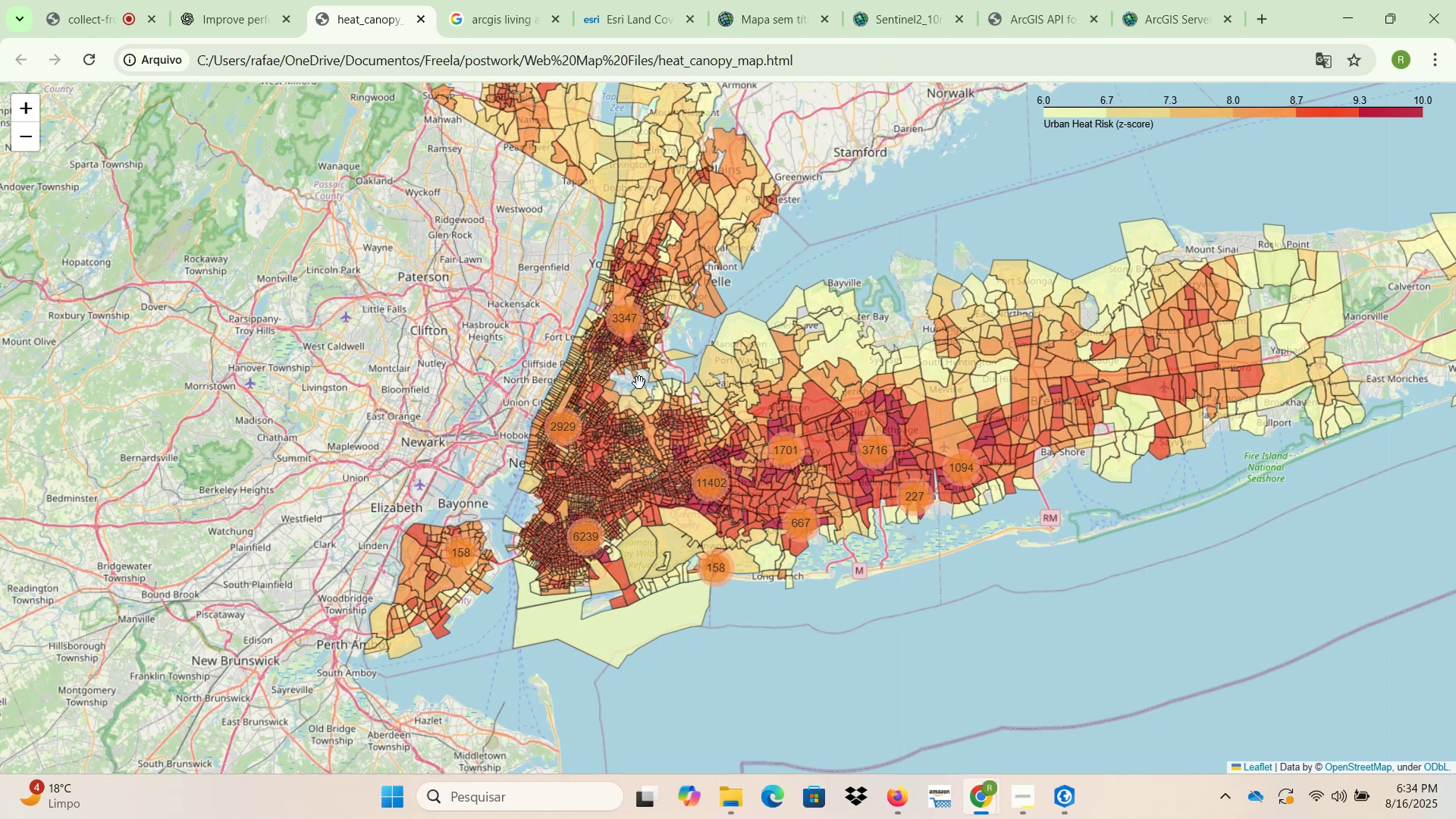 
left_click_drag(start_coordinate=[652, 388], to_coordinate=[482, 393])
 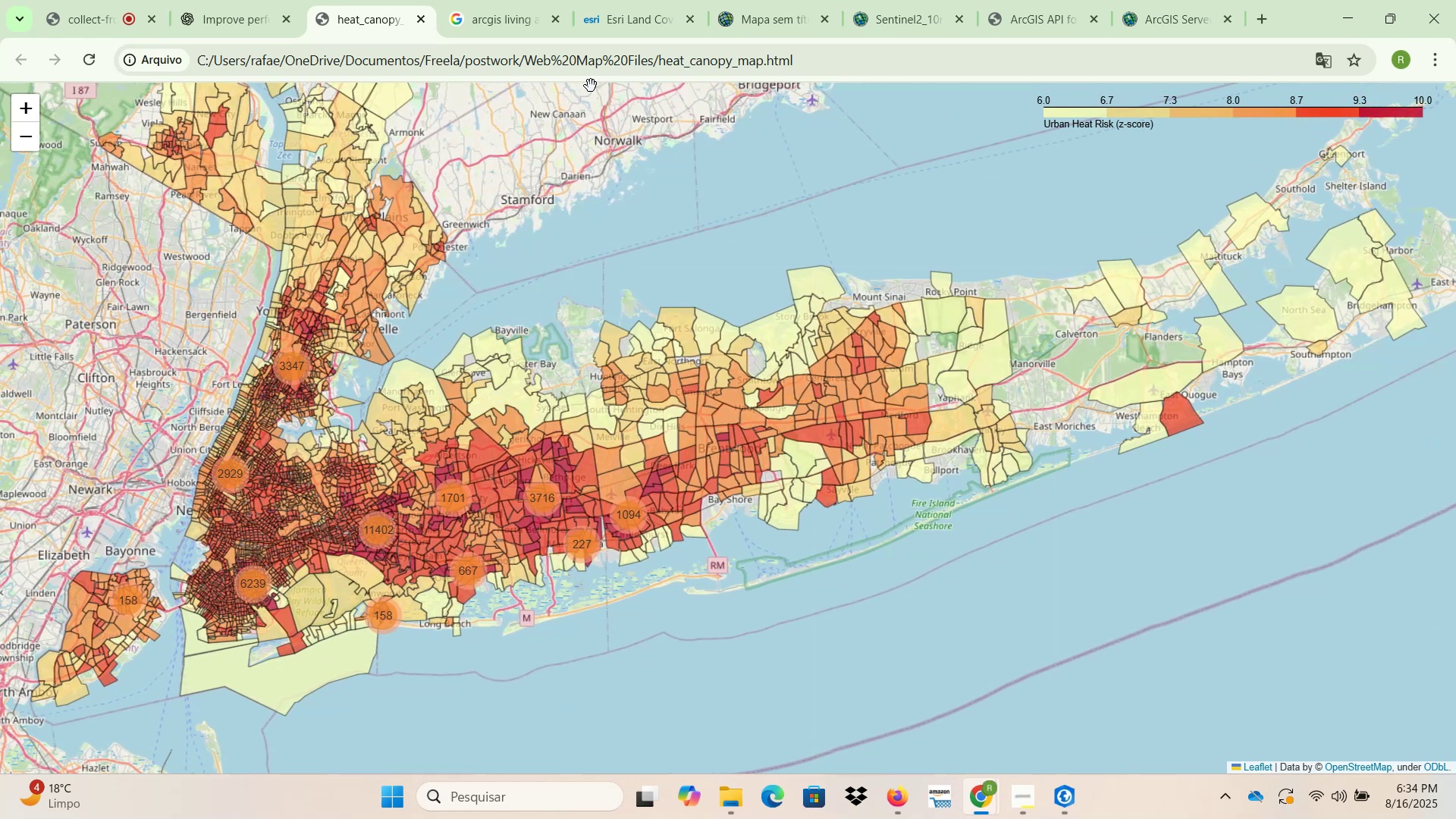 
left_click([993, 0])
 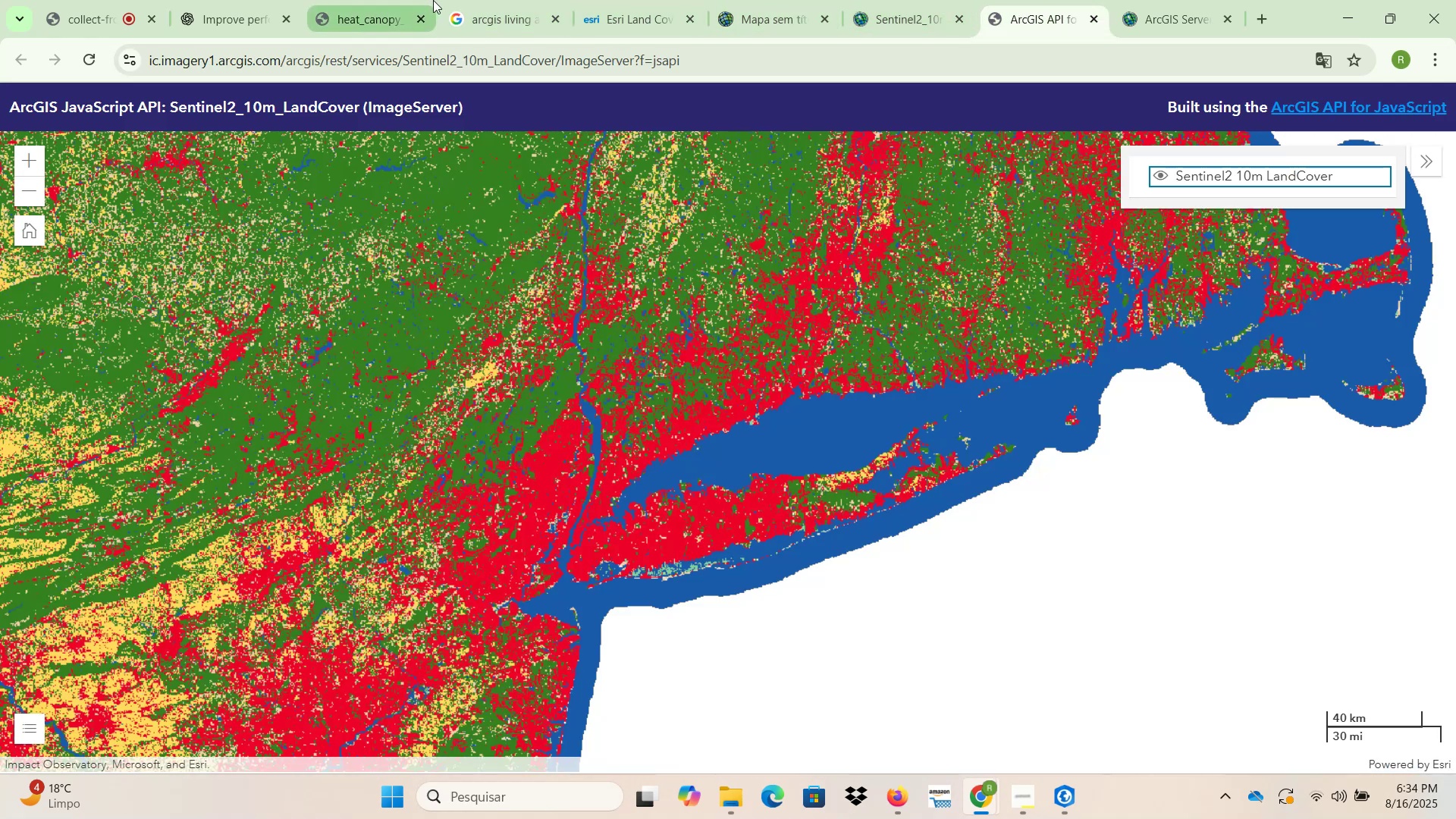 
left_click([247, 0])
 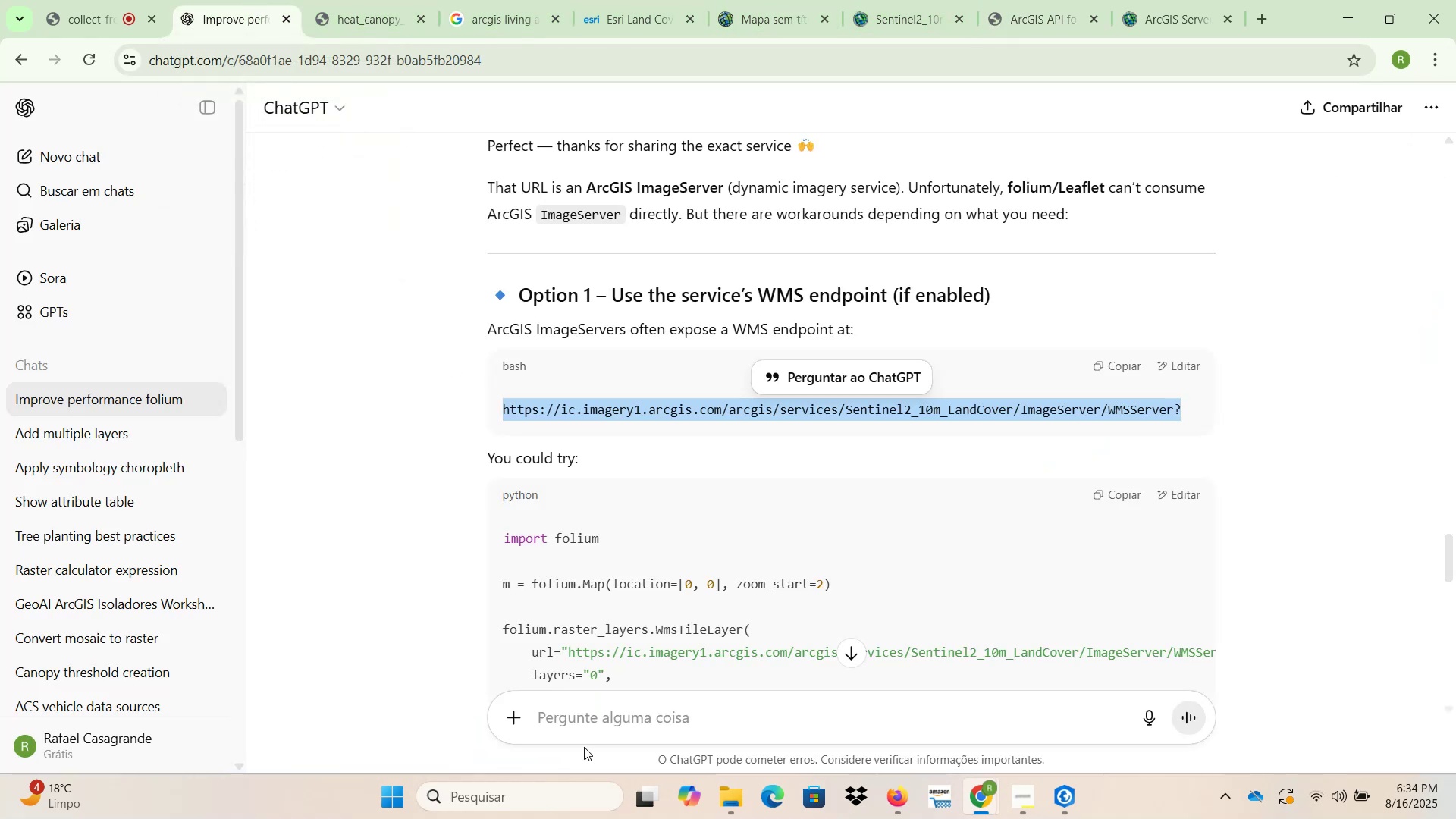 
left_click([585, 717])
 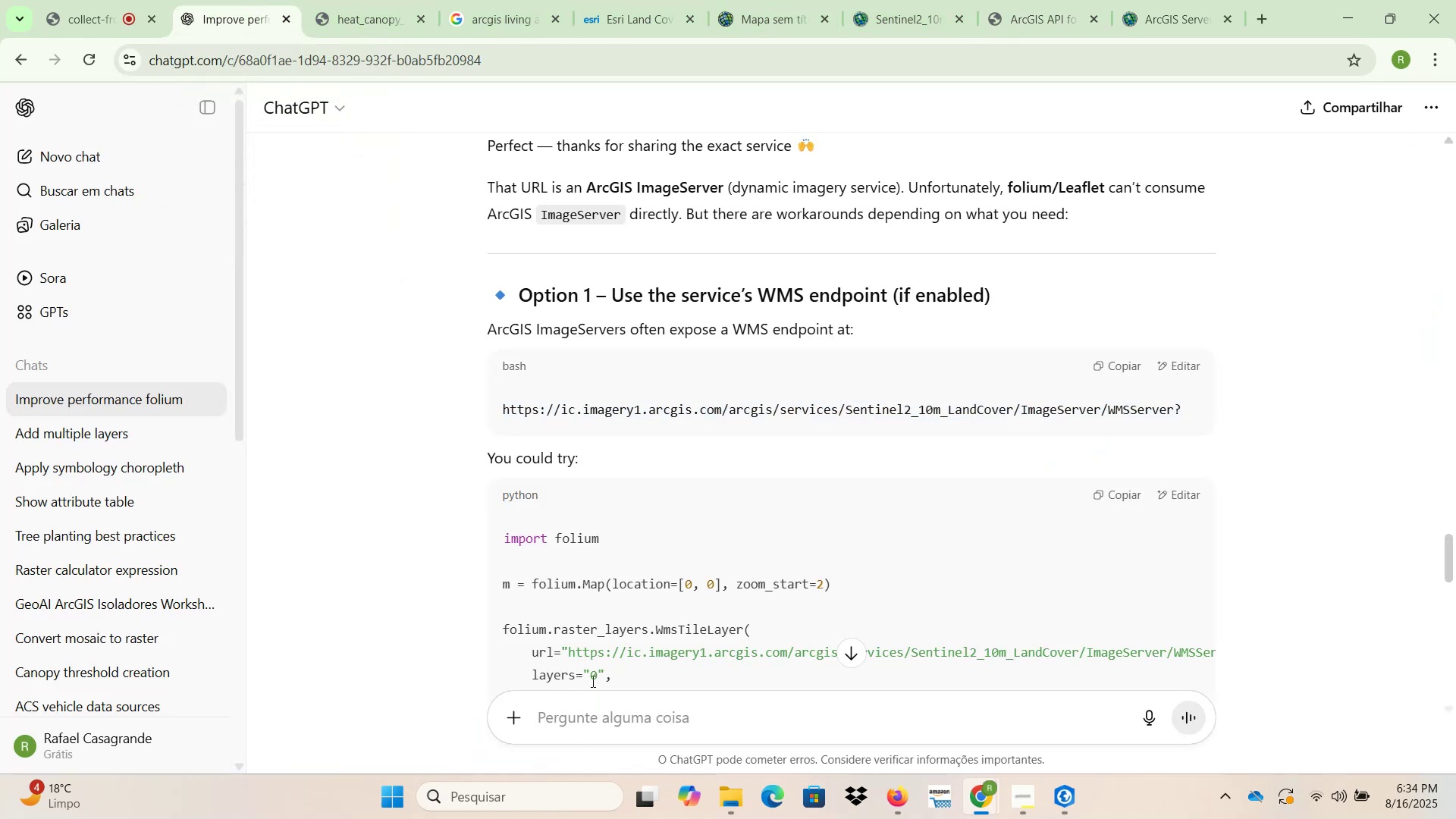 
type(how to add an option to an)
key(Backspace)
key(Backspace)
type(enable and disable layers in the )
 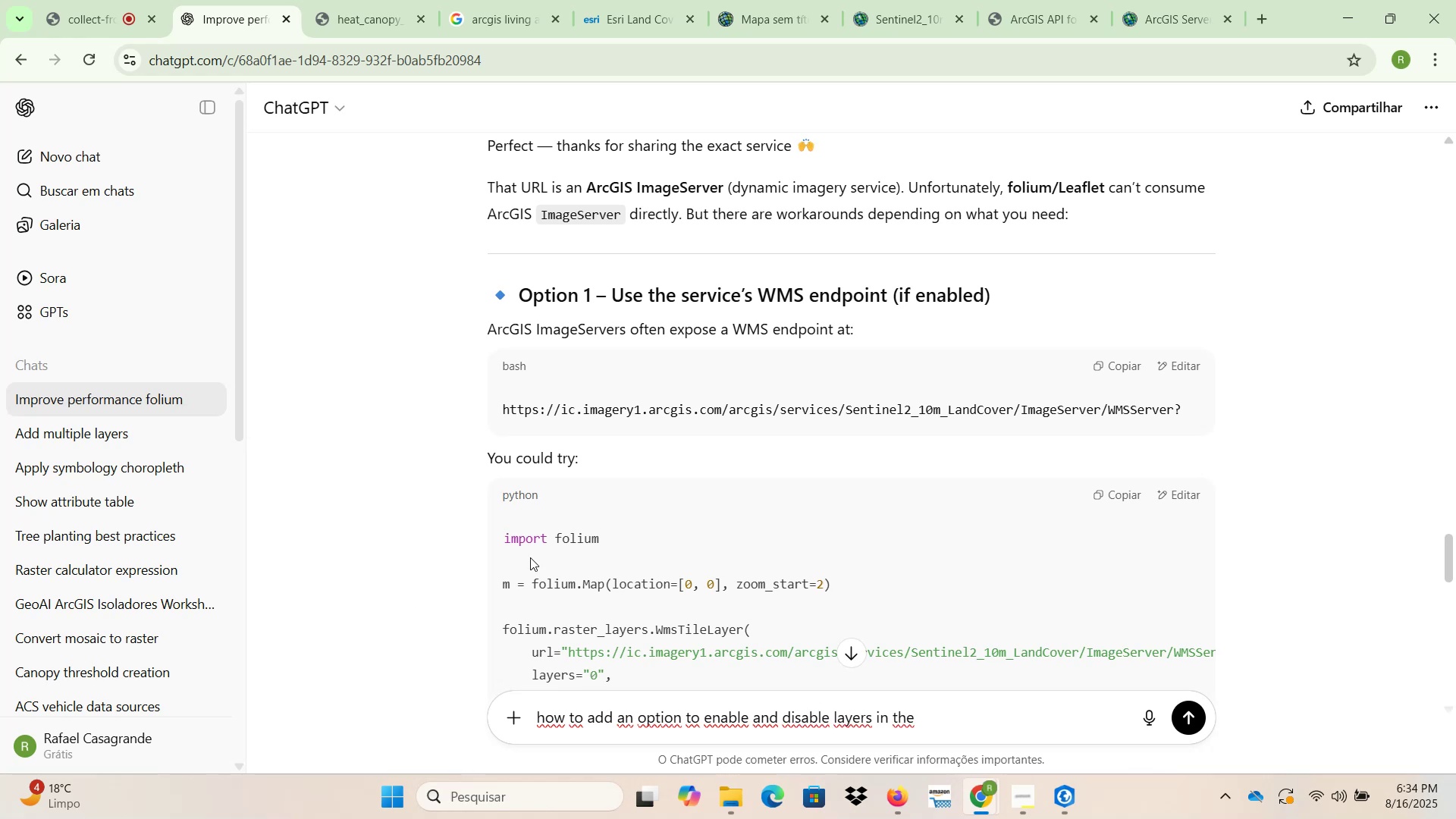 
left_click([576, 537])
 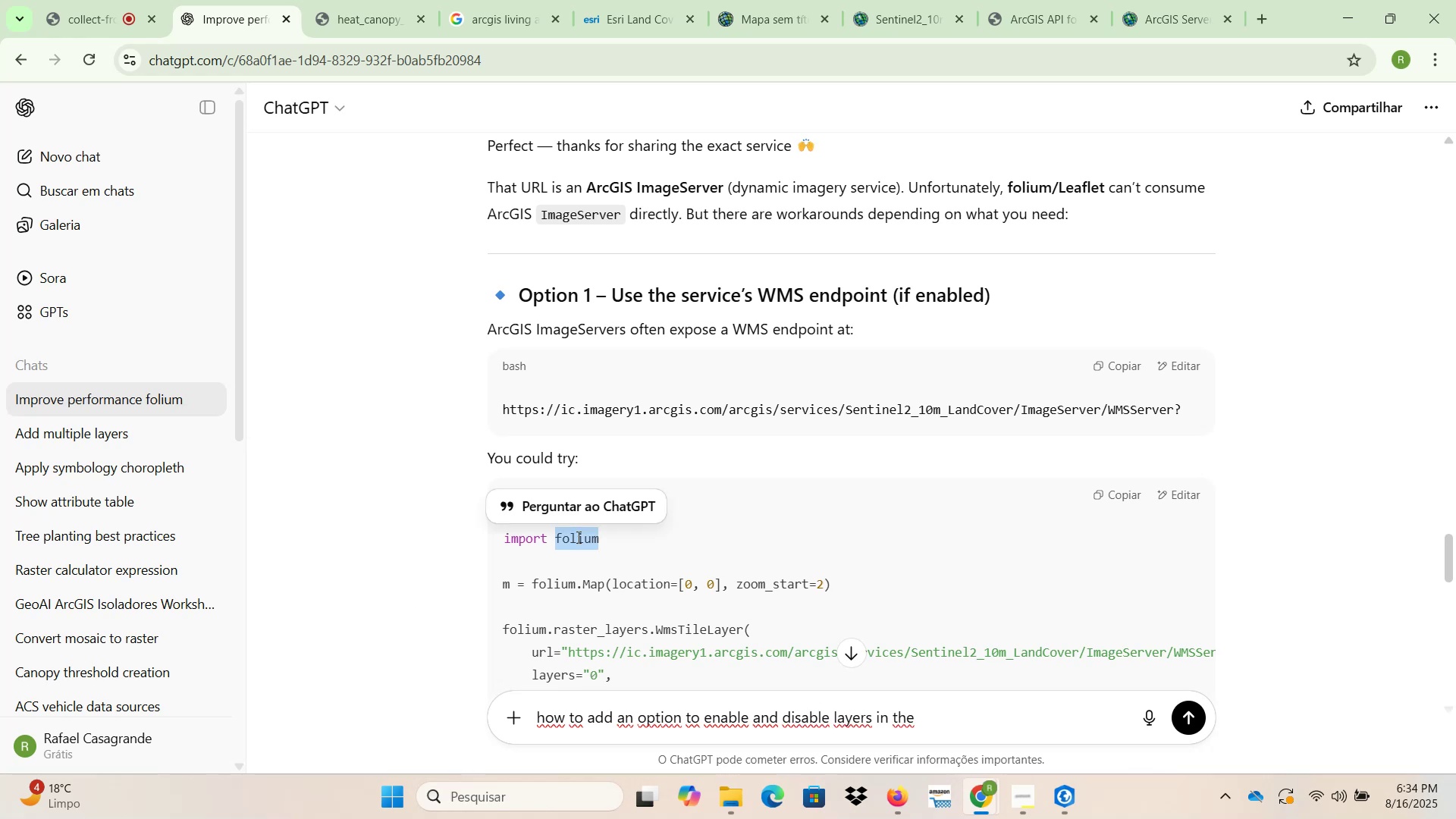 
key(Control+C)
 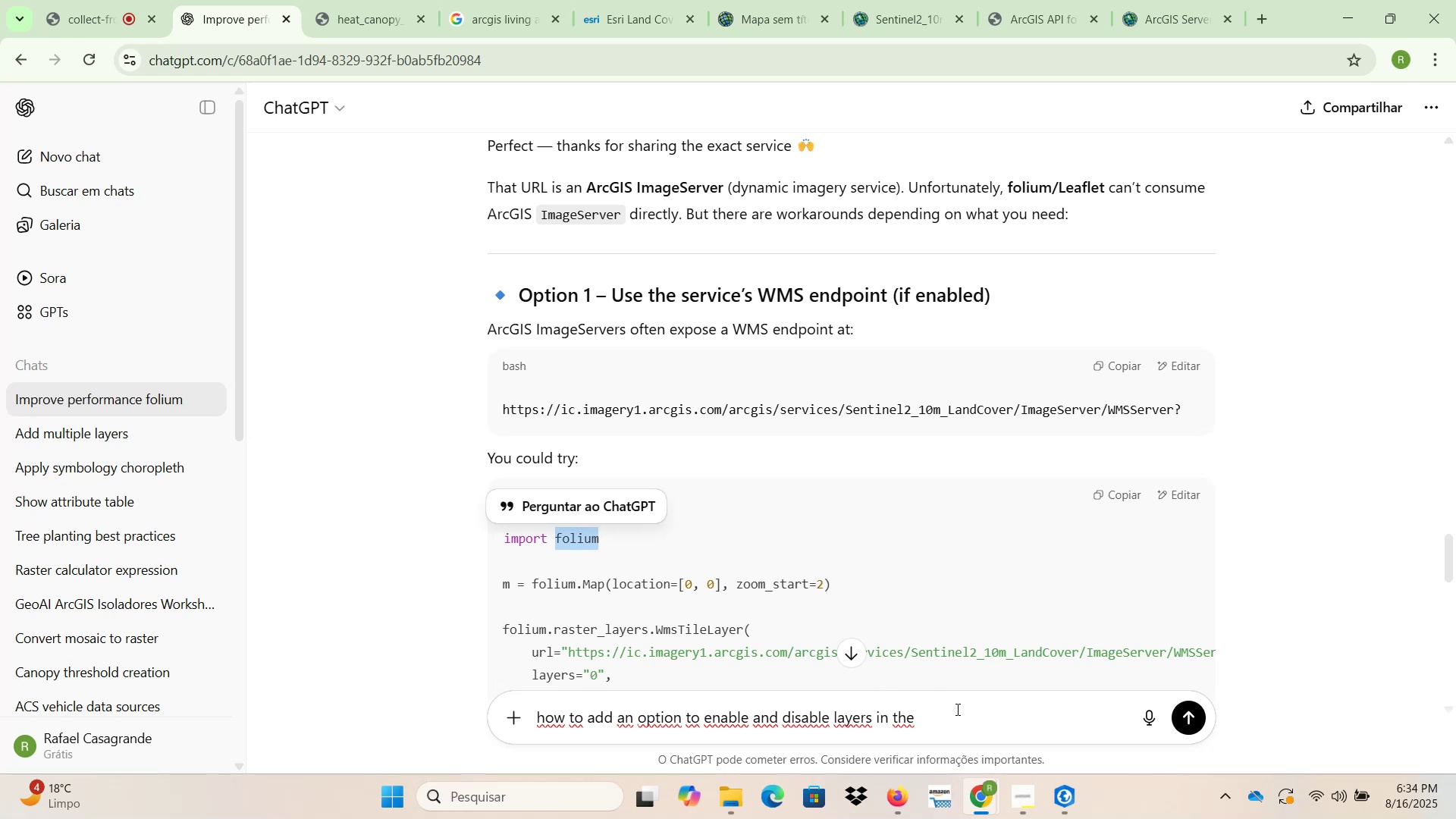 
key(Control+ControlLeft)
 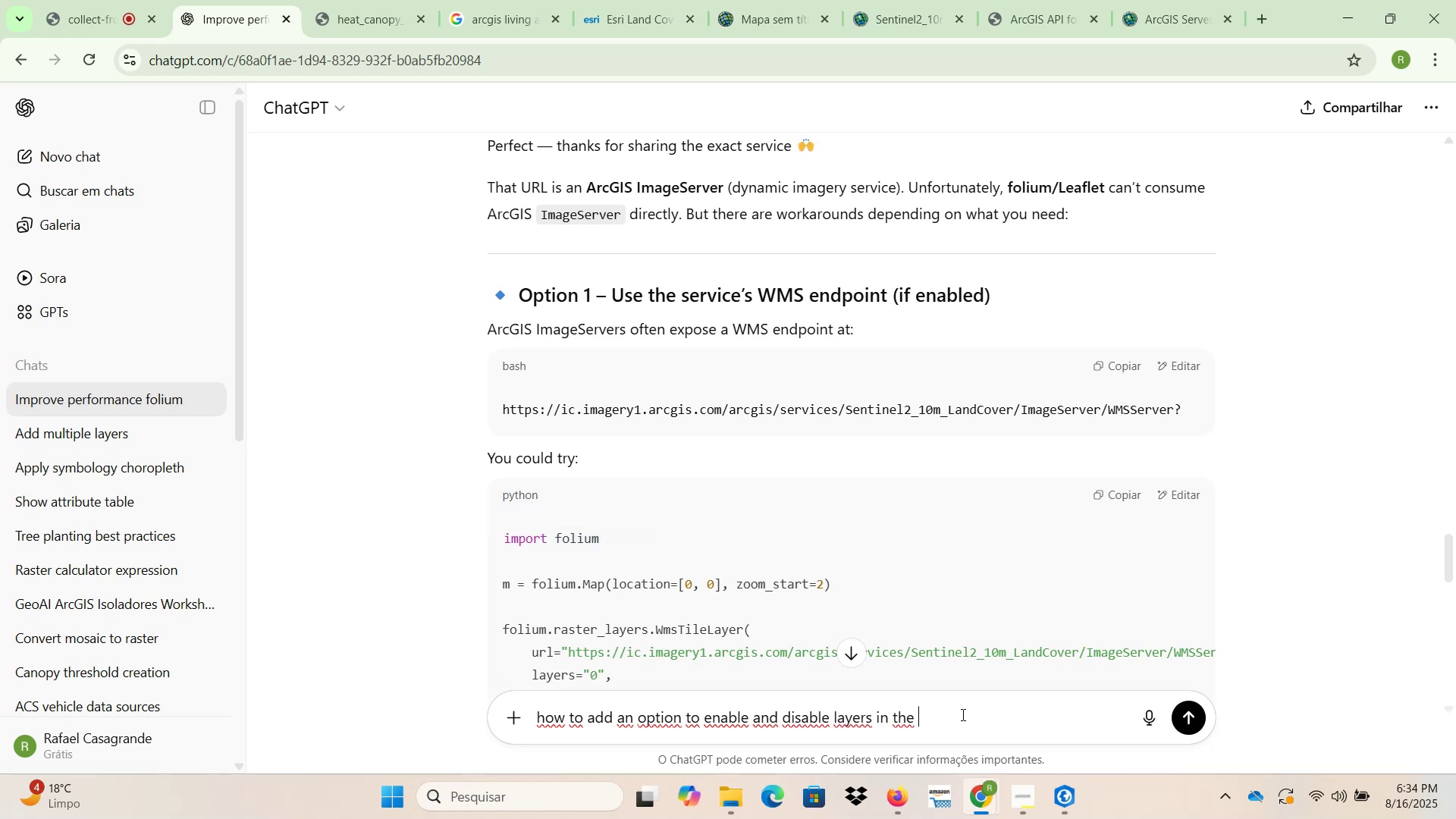 
key(Control+V)
 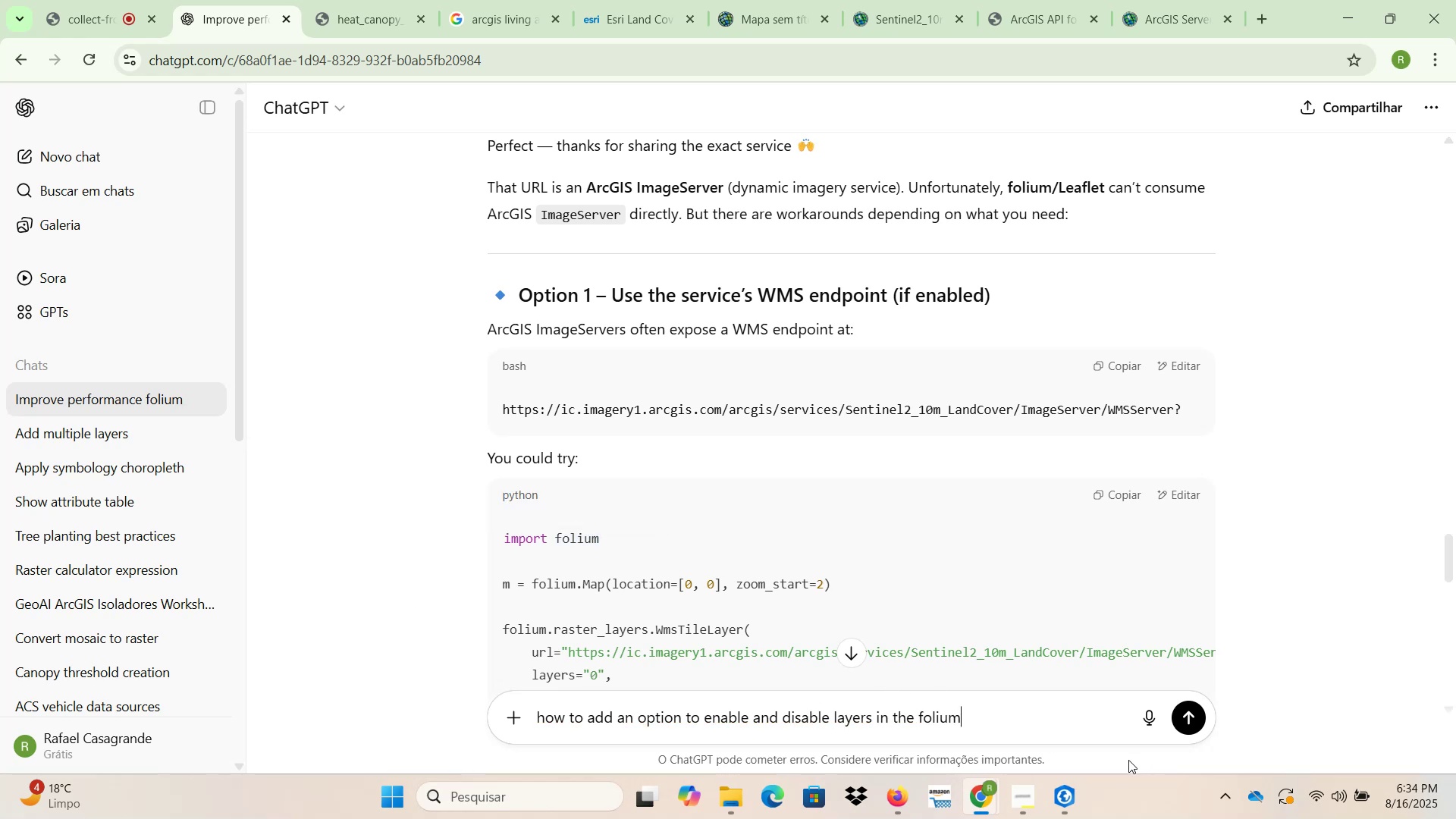 
type( application)
 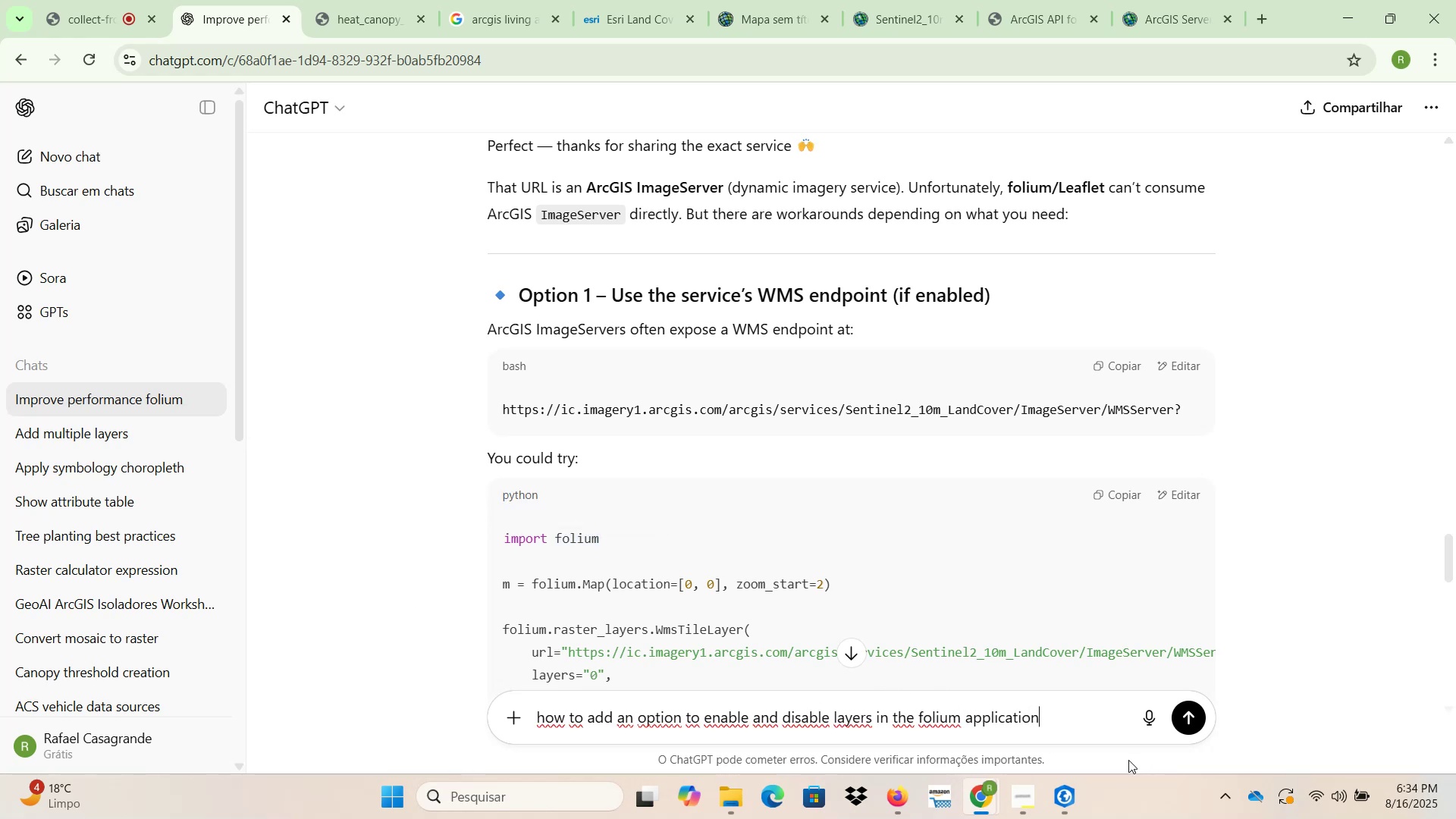 
key(Shift+Unknown)
 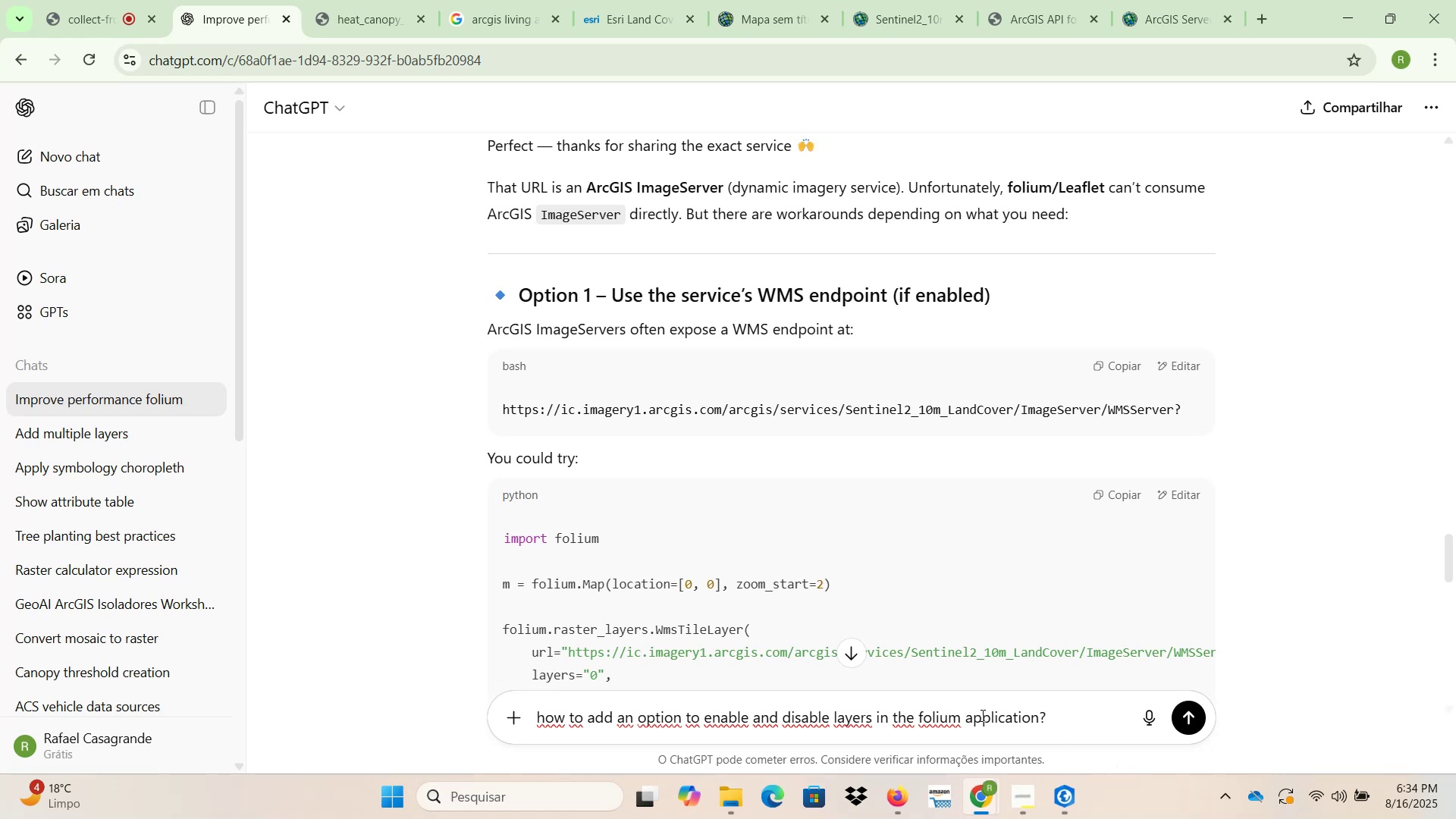 
left_click([965, 711])
 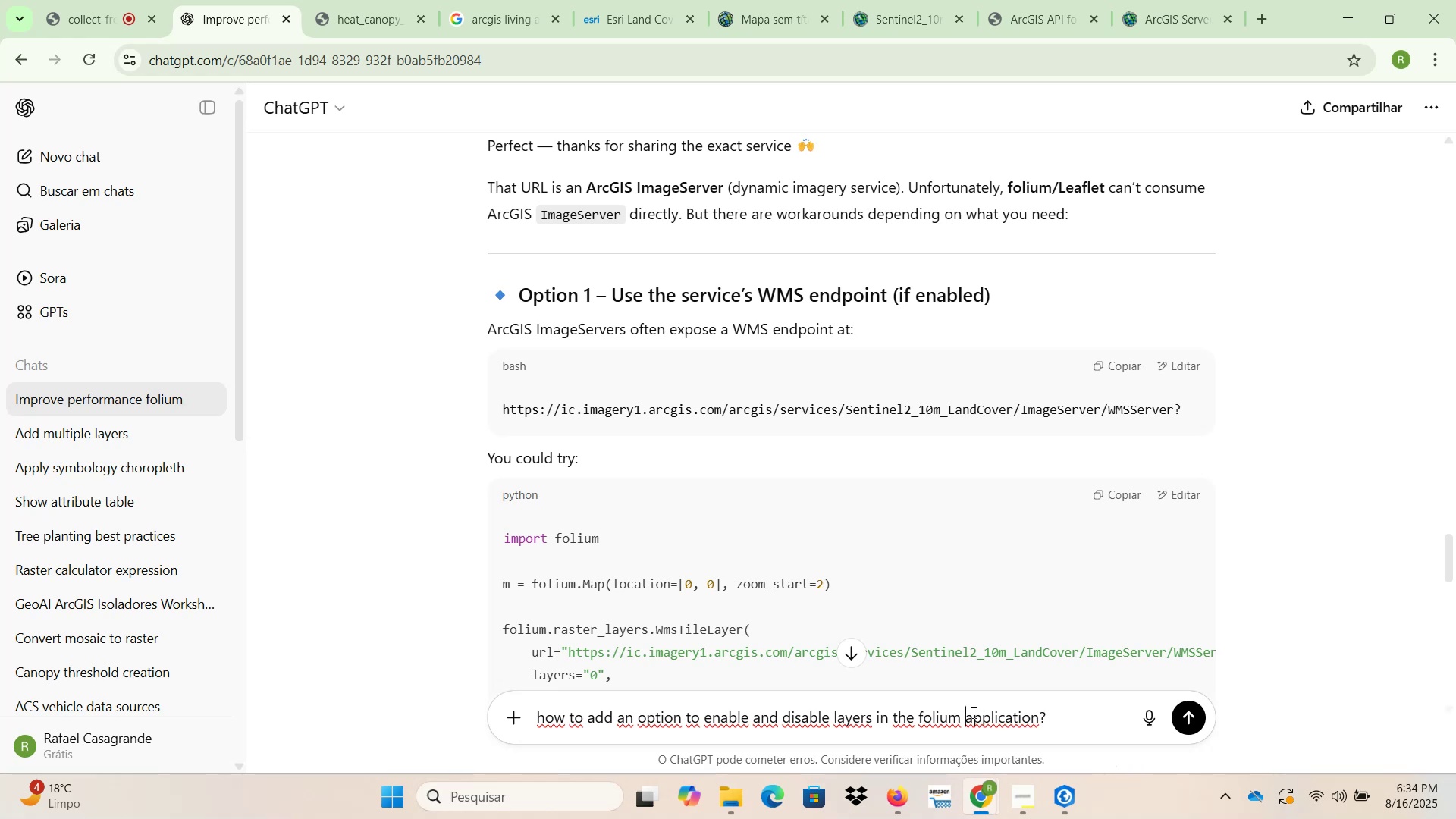 
type(we )
key(Backspace)
type(b )
 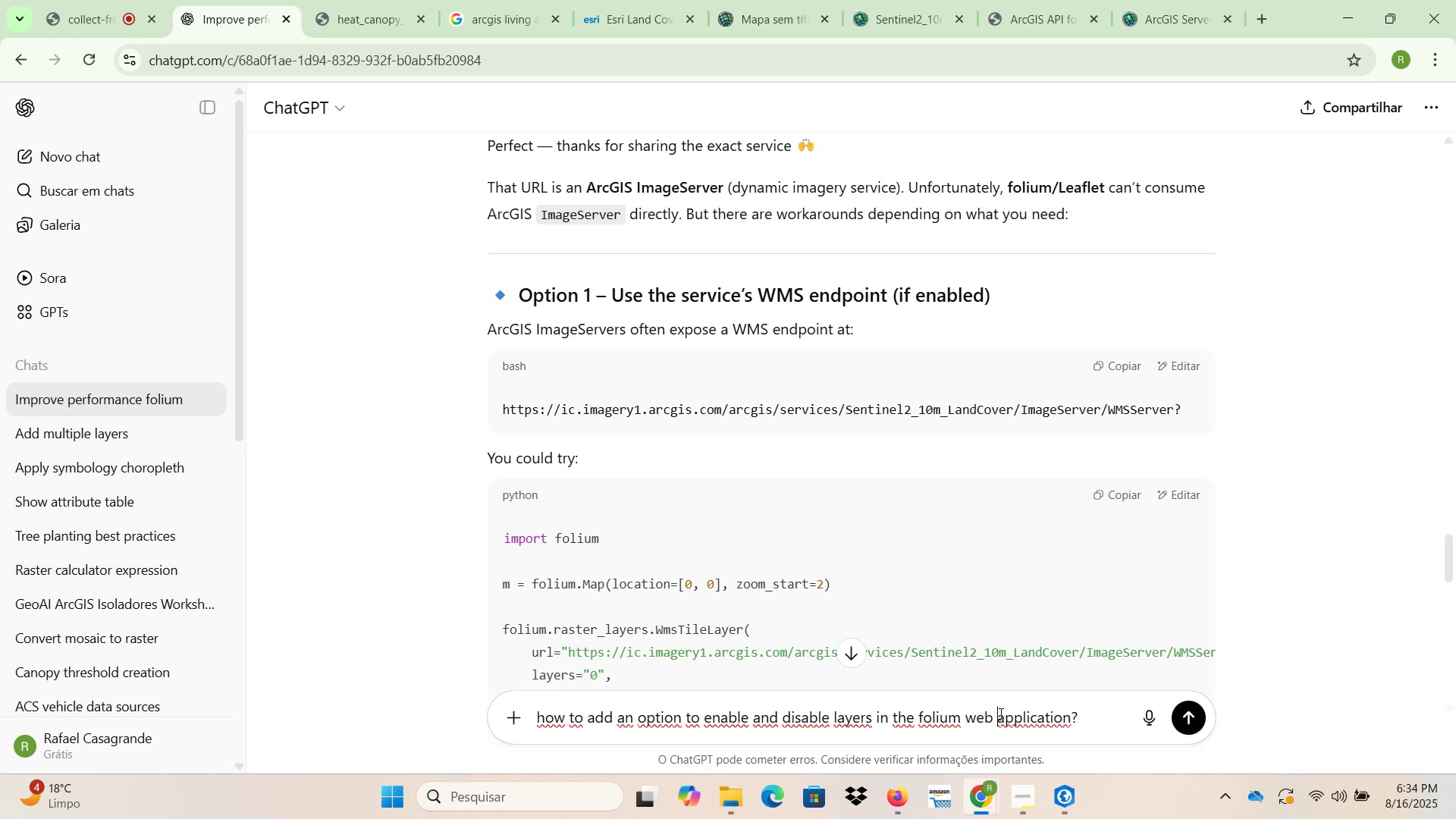 
key(Enter)
 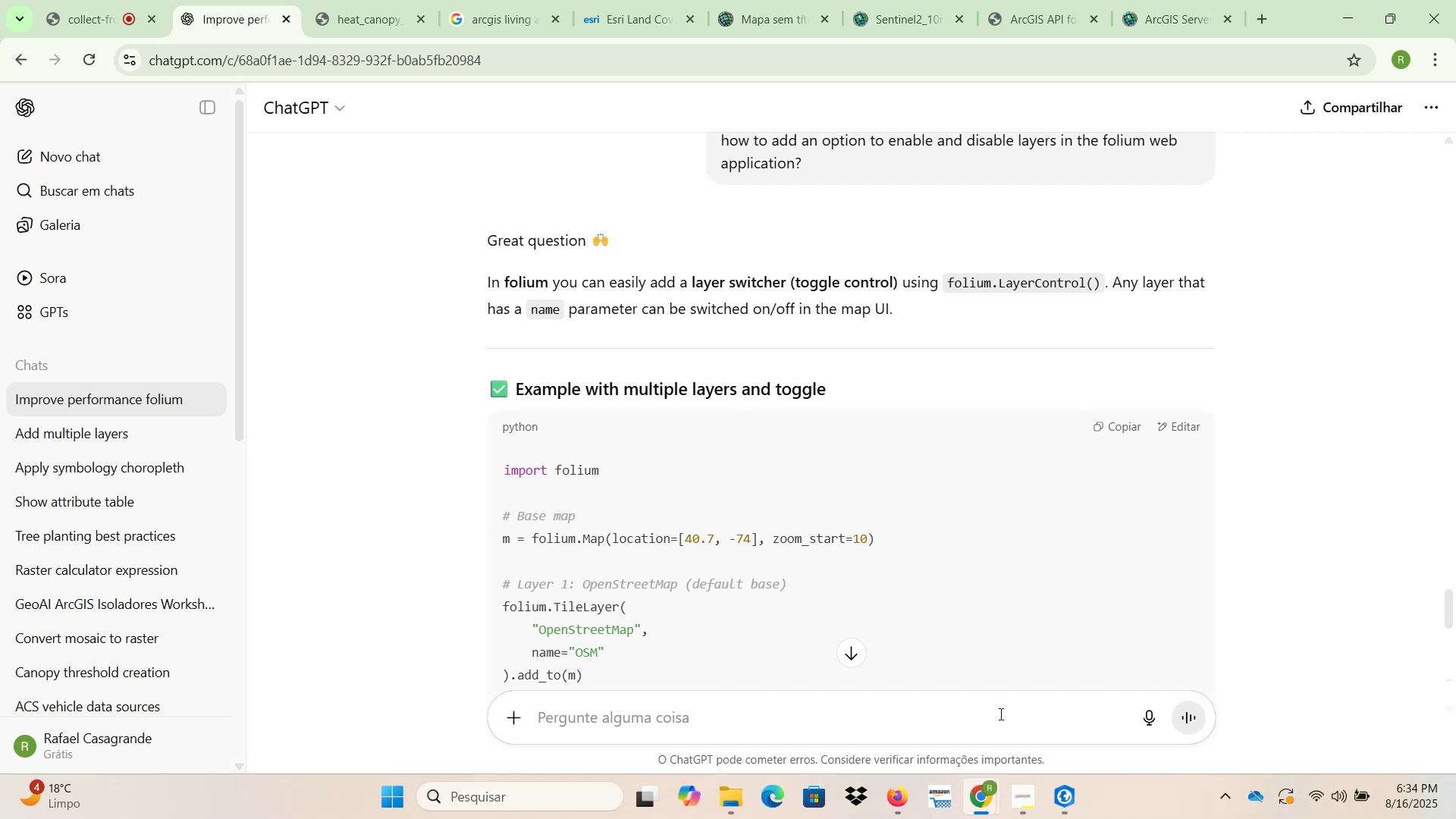 
wait(12.12)
 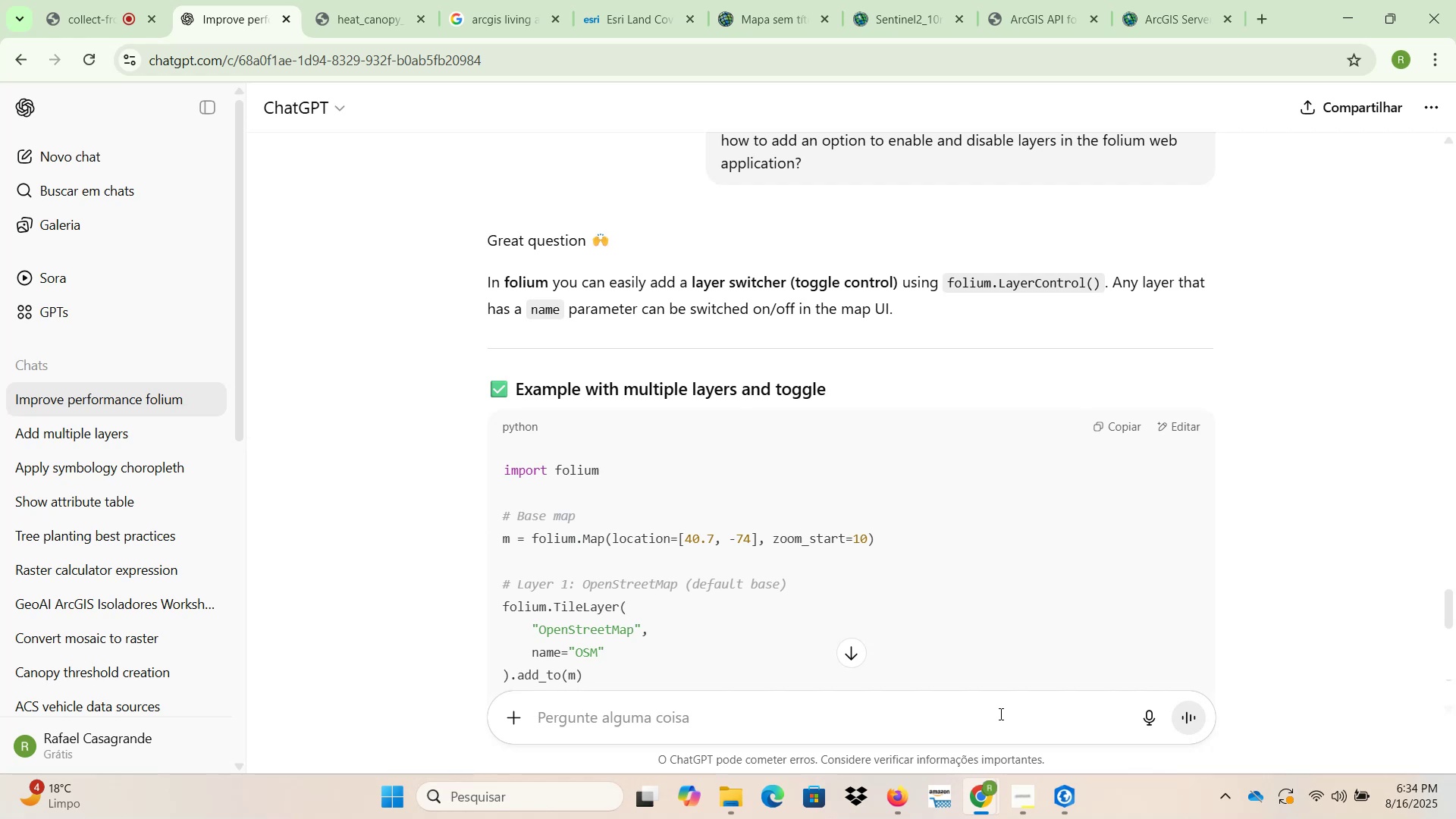 
scroll: coordinate [915, 519], scroll_direction: down, amount: 2.0
 